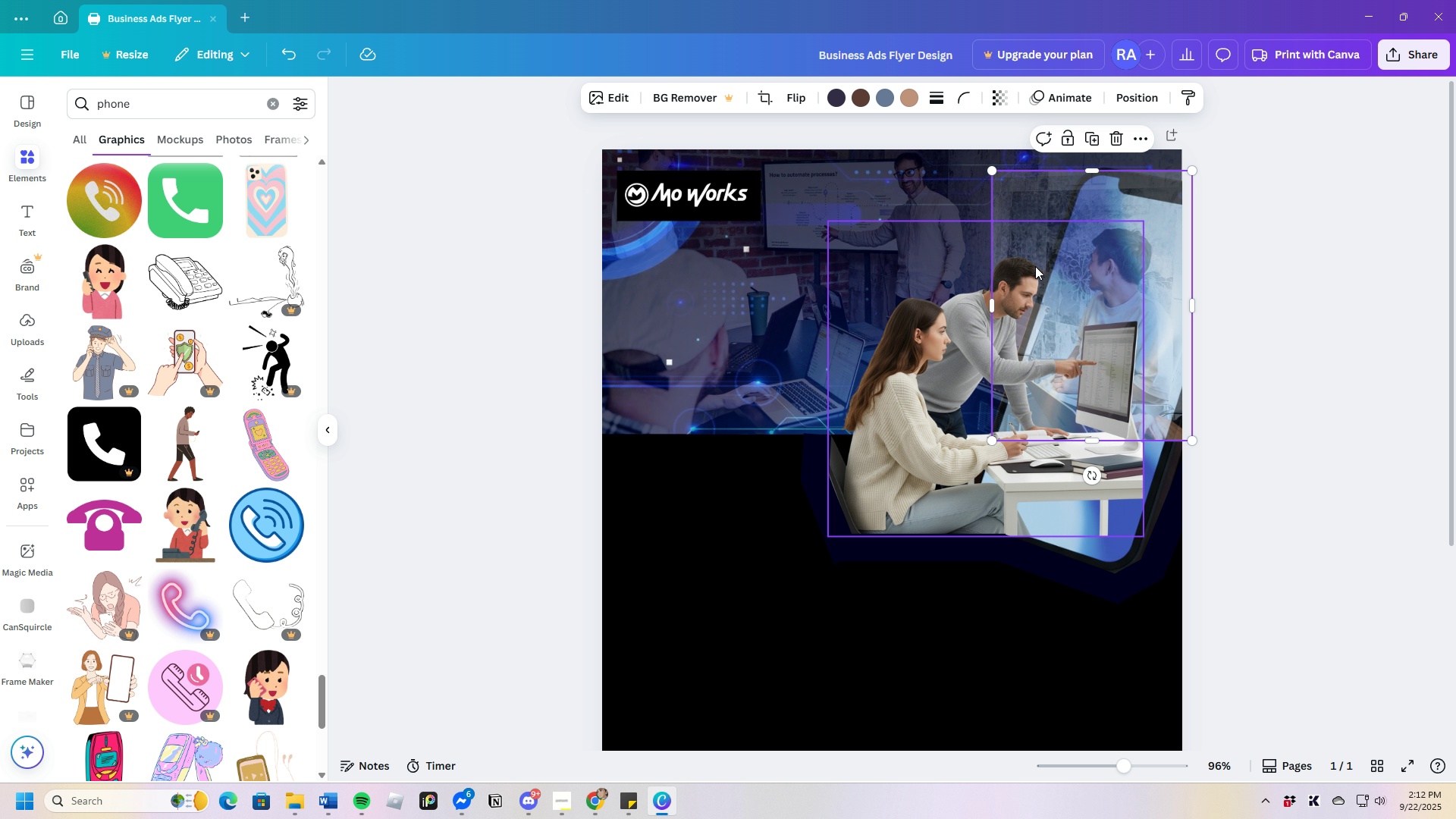 
wait(5.02)
 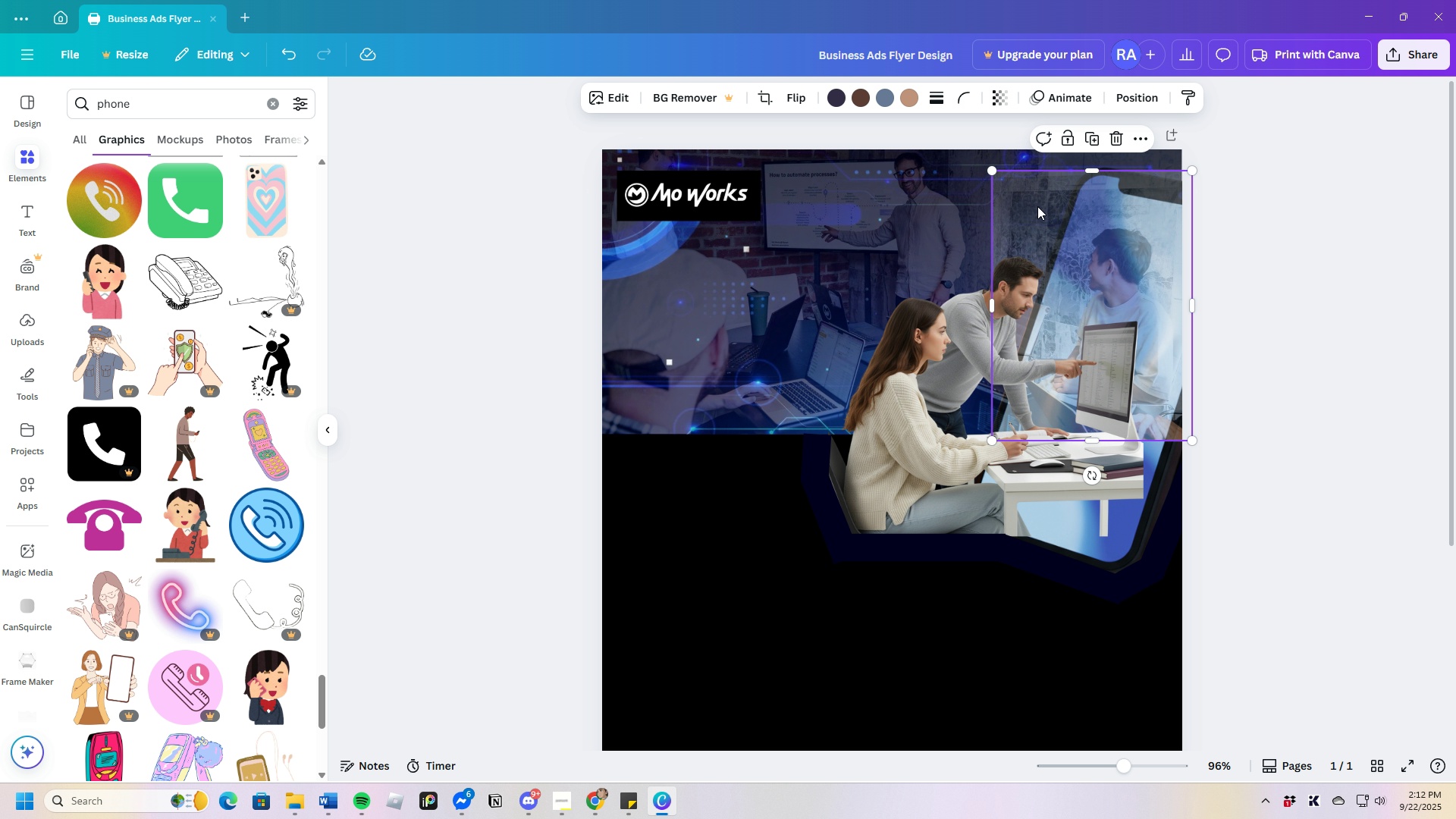 
left_click_drag(start_coordinate=[994, 171], to_coordinate=[1039, 151])
 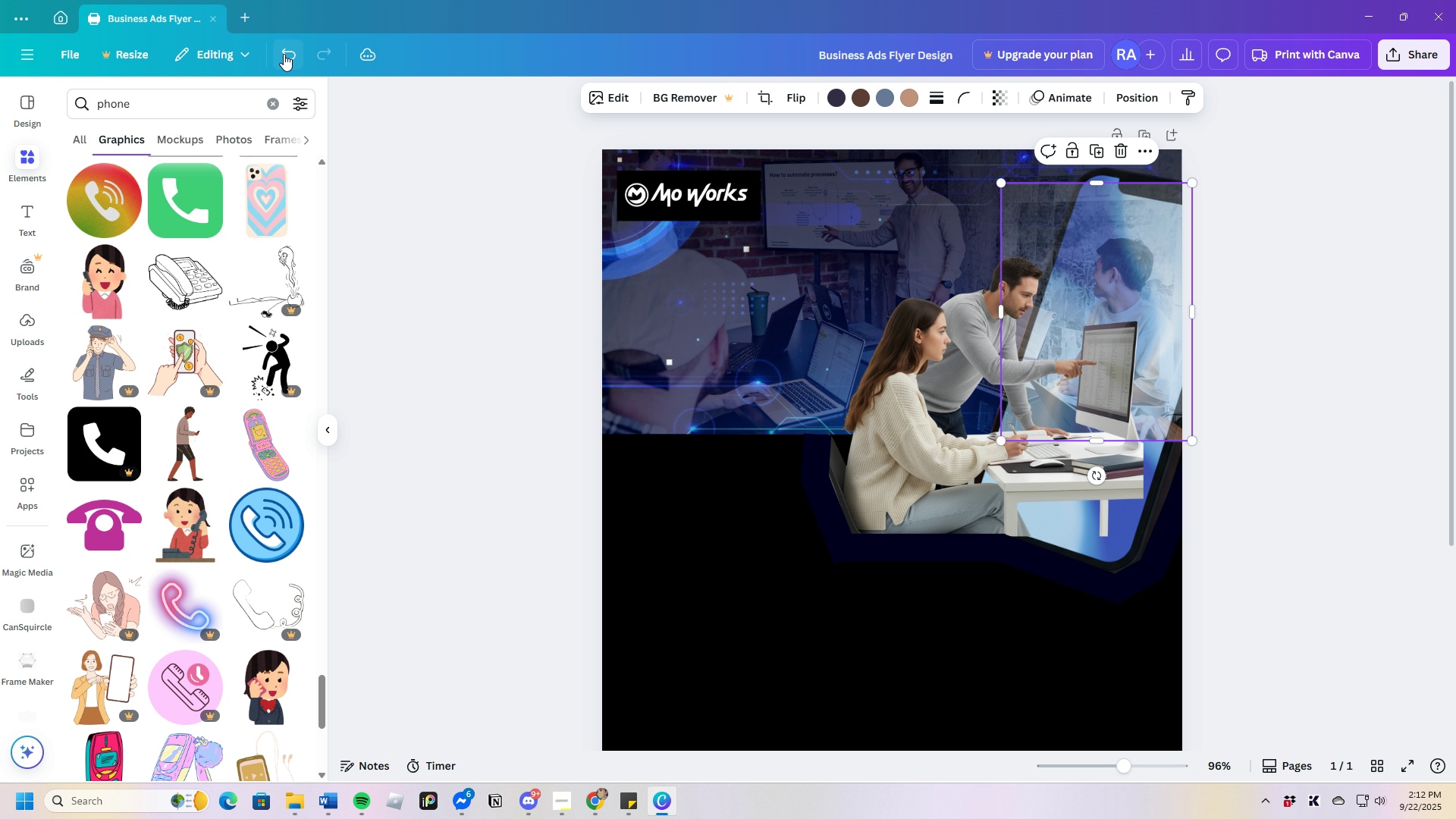 
left_click([287, 52])
 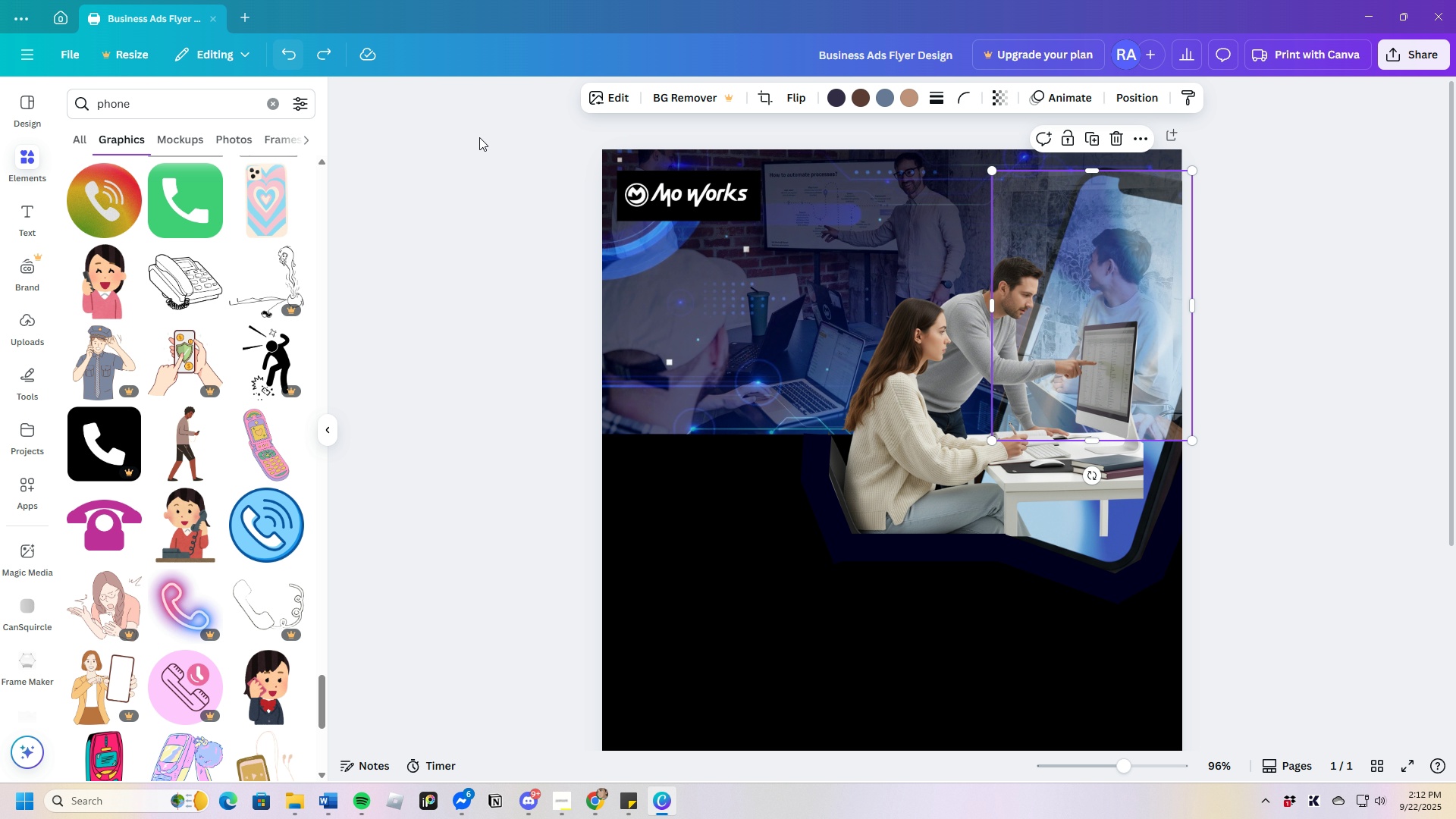 
wait(5.01)
 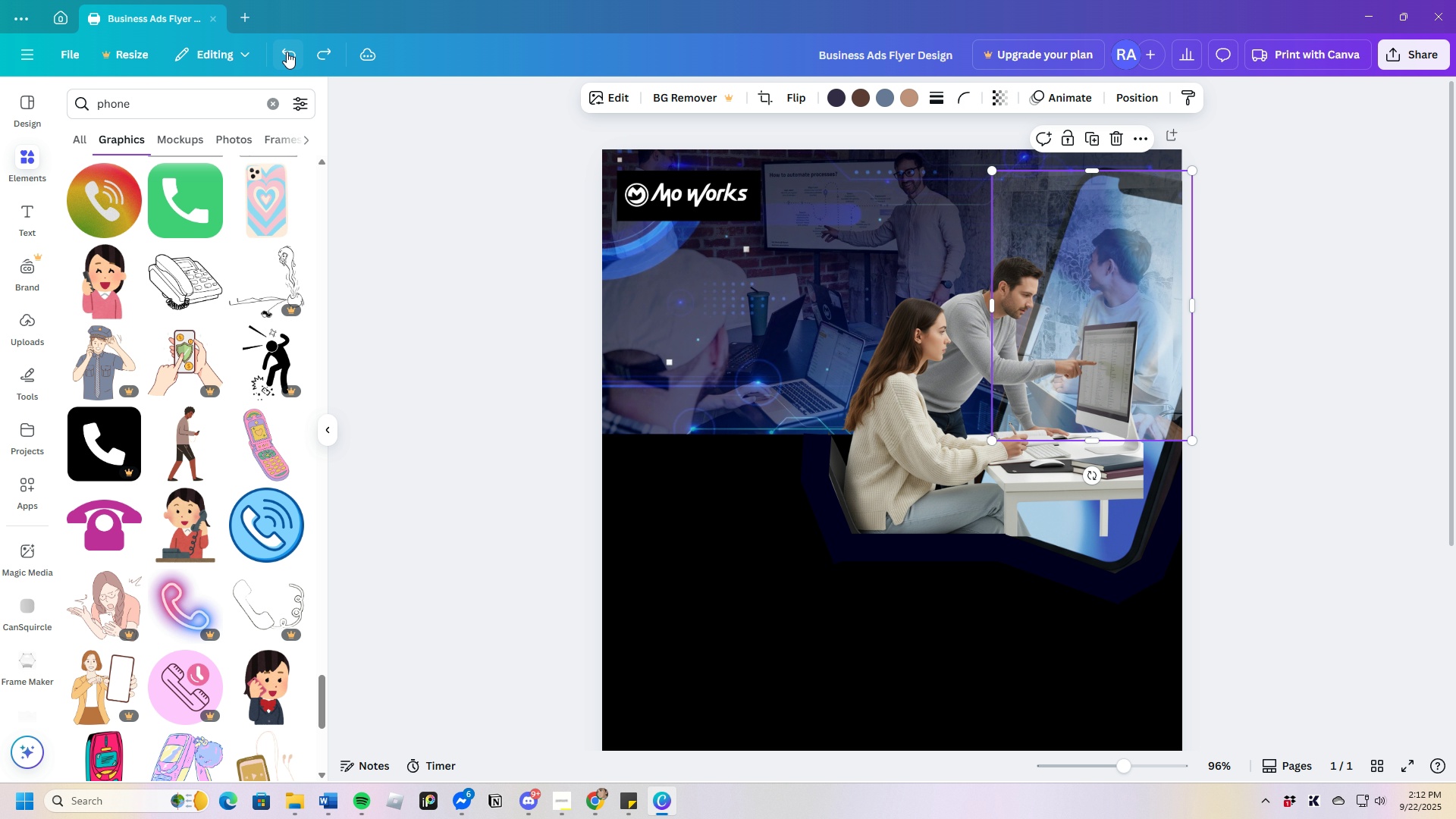 
double_click([1081, 303])
 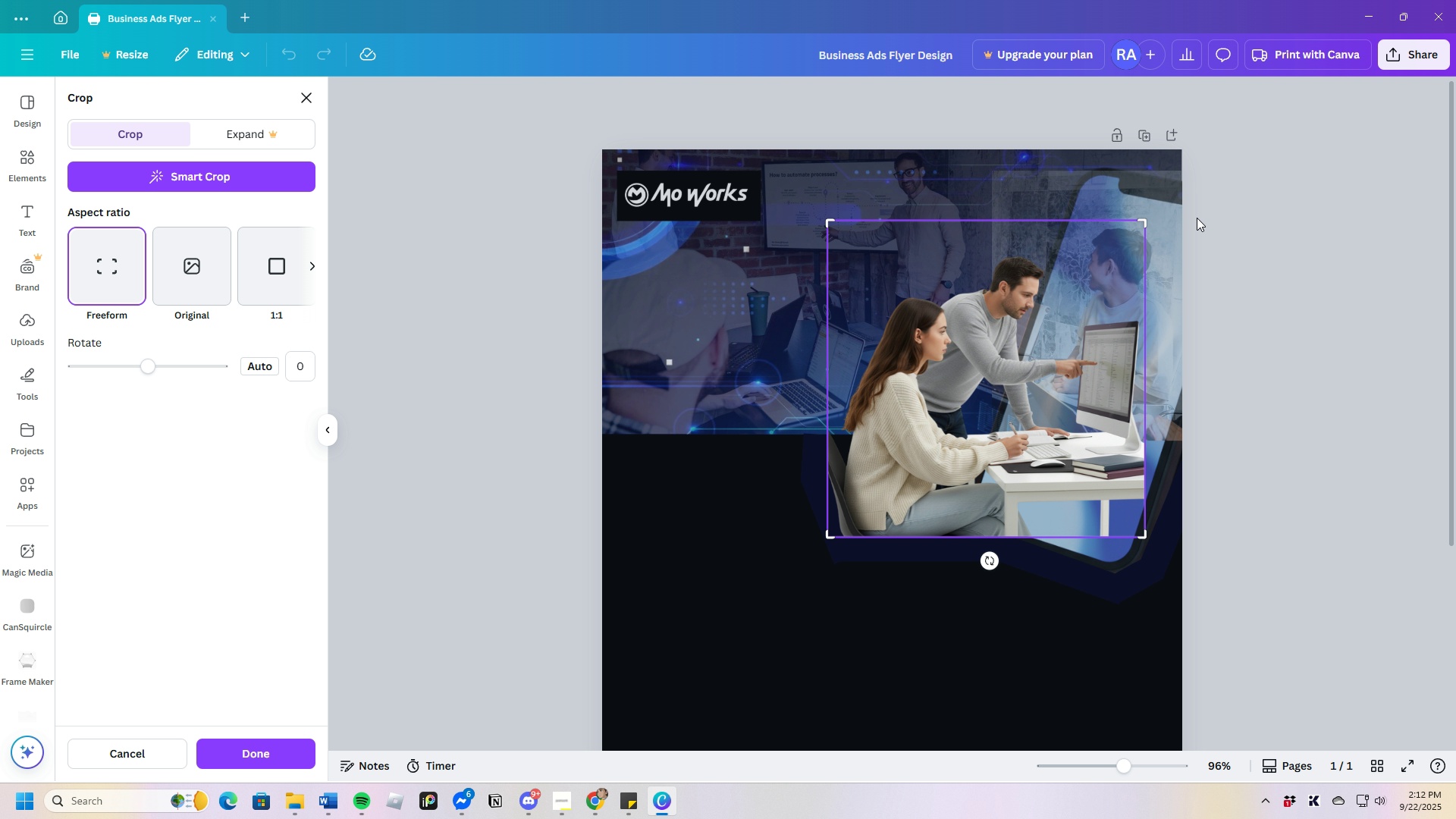 
left_click([1206, 218])
 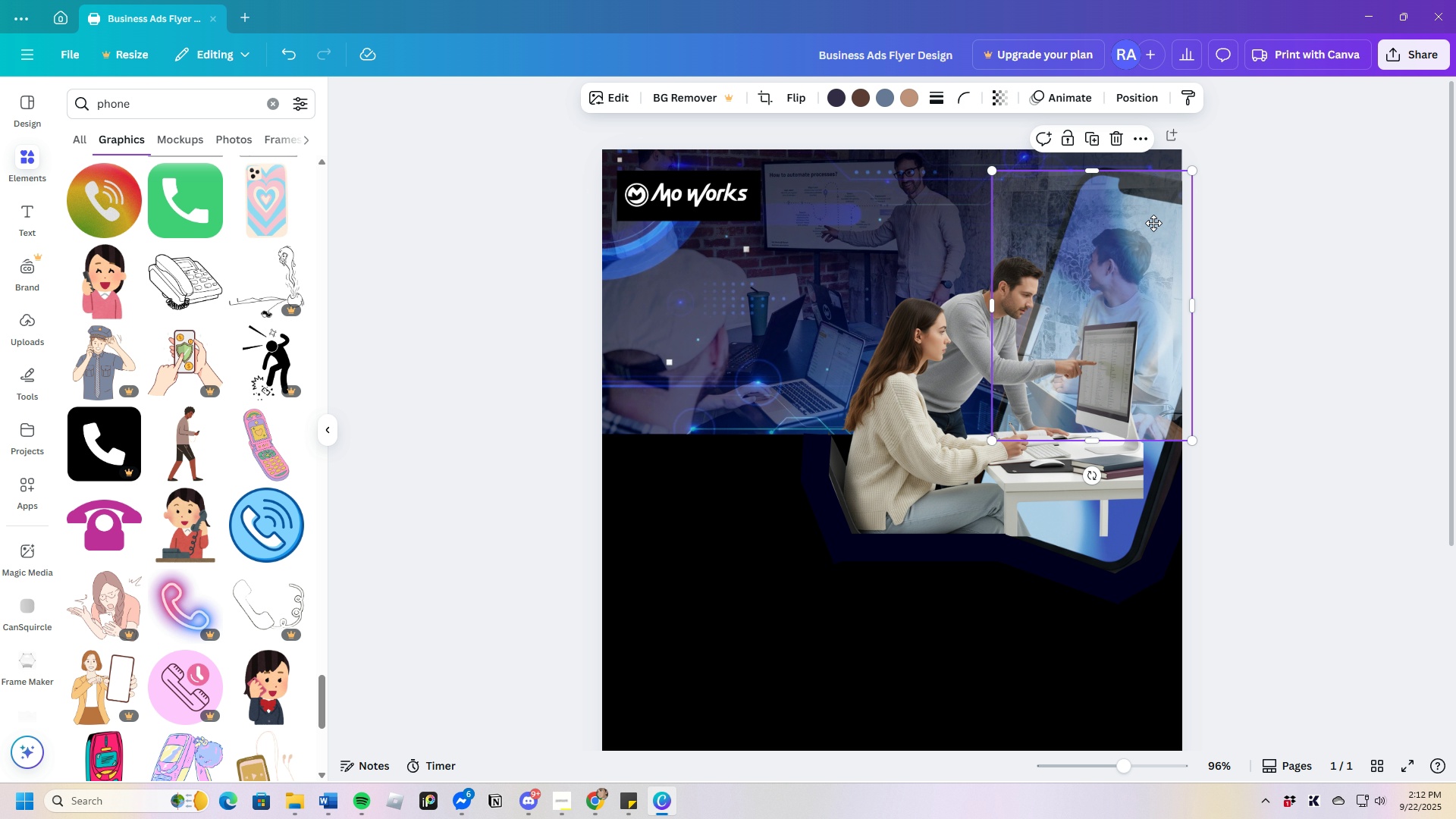 
double_click([1153, 223])
 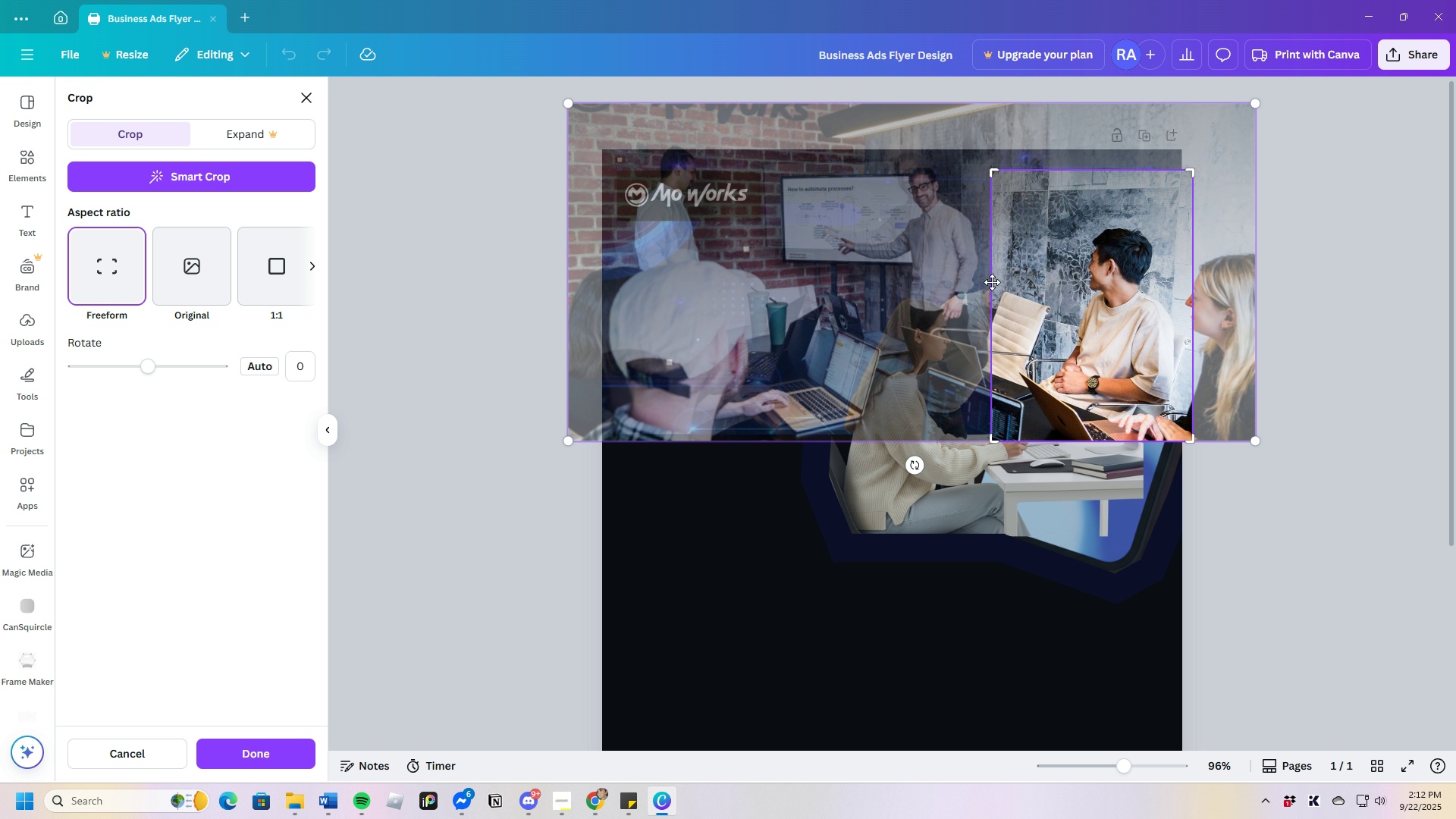 
wait(5.06)
 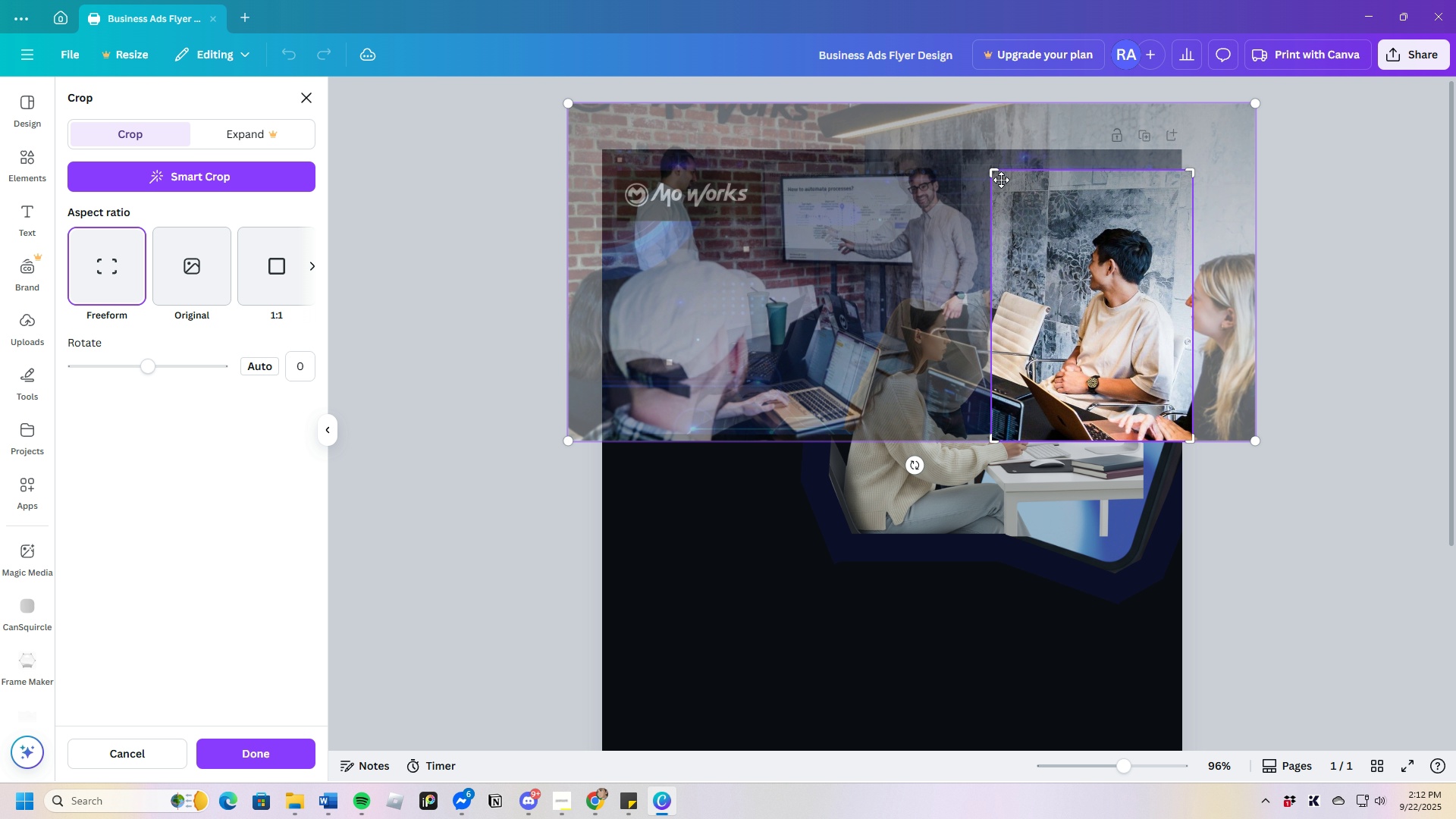 
left_click_drag(start_coordinate=[990, 438], to_coordinate=[1040, 445])
 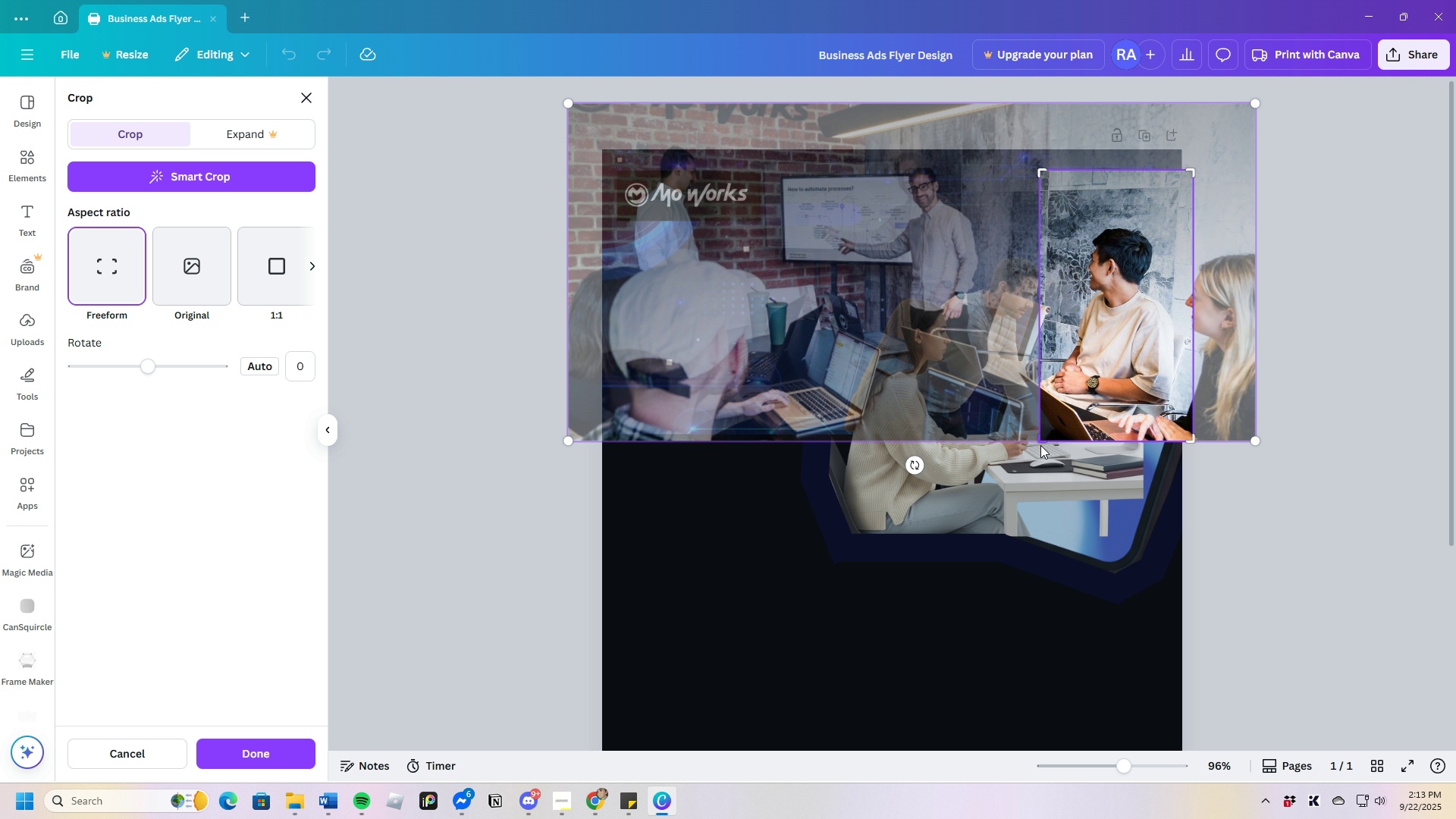 
key(Enter)
 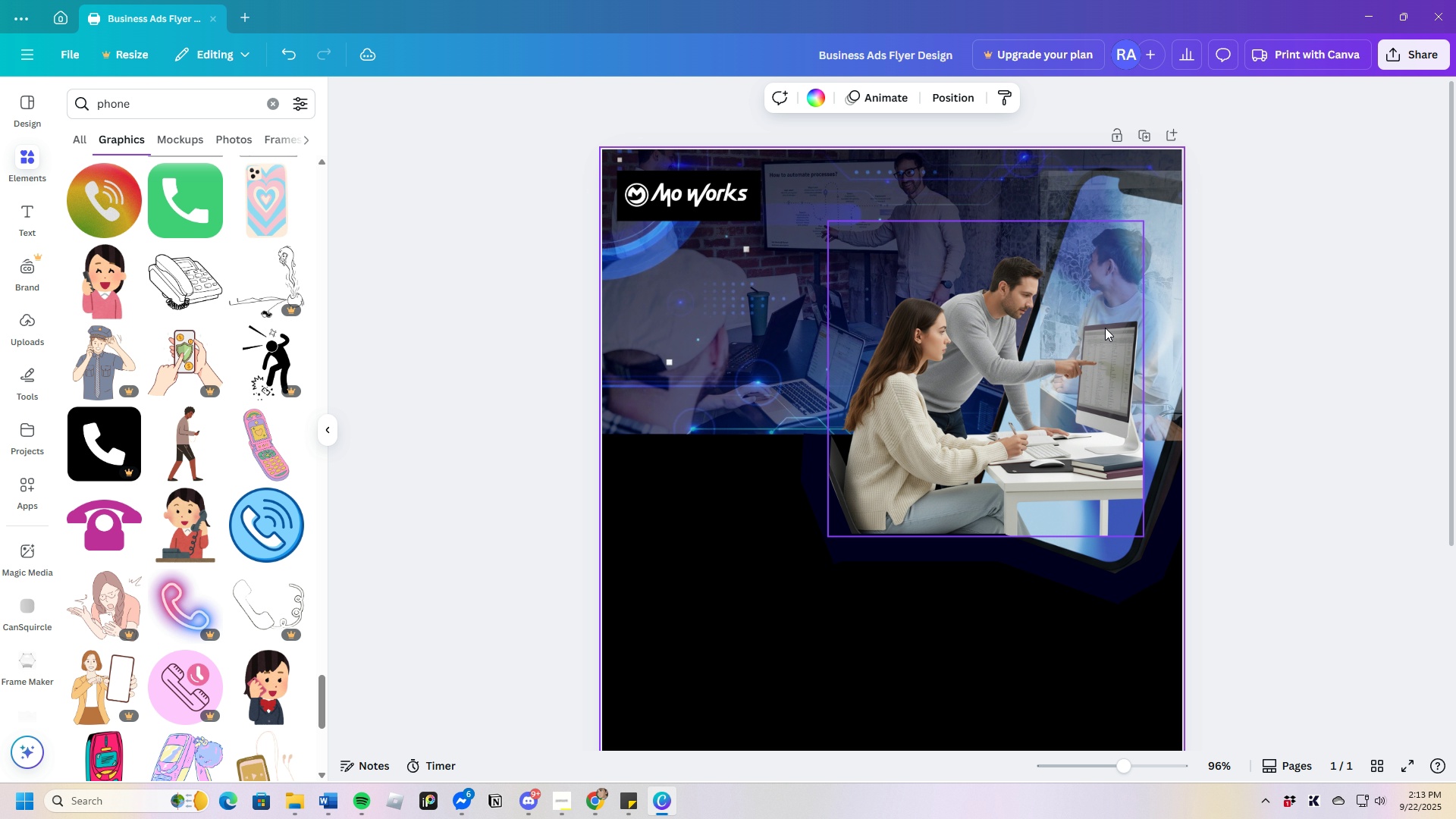 
left_click([1097, 315])
 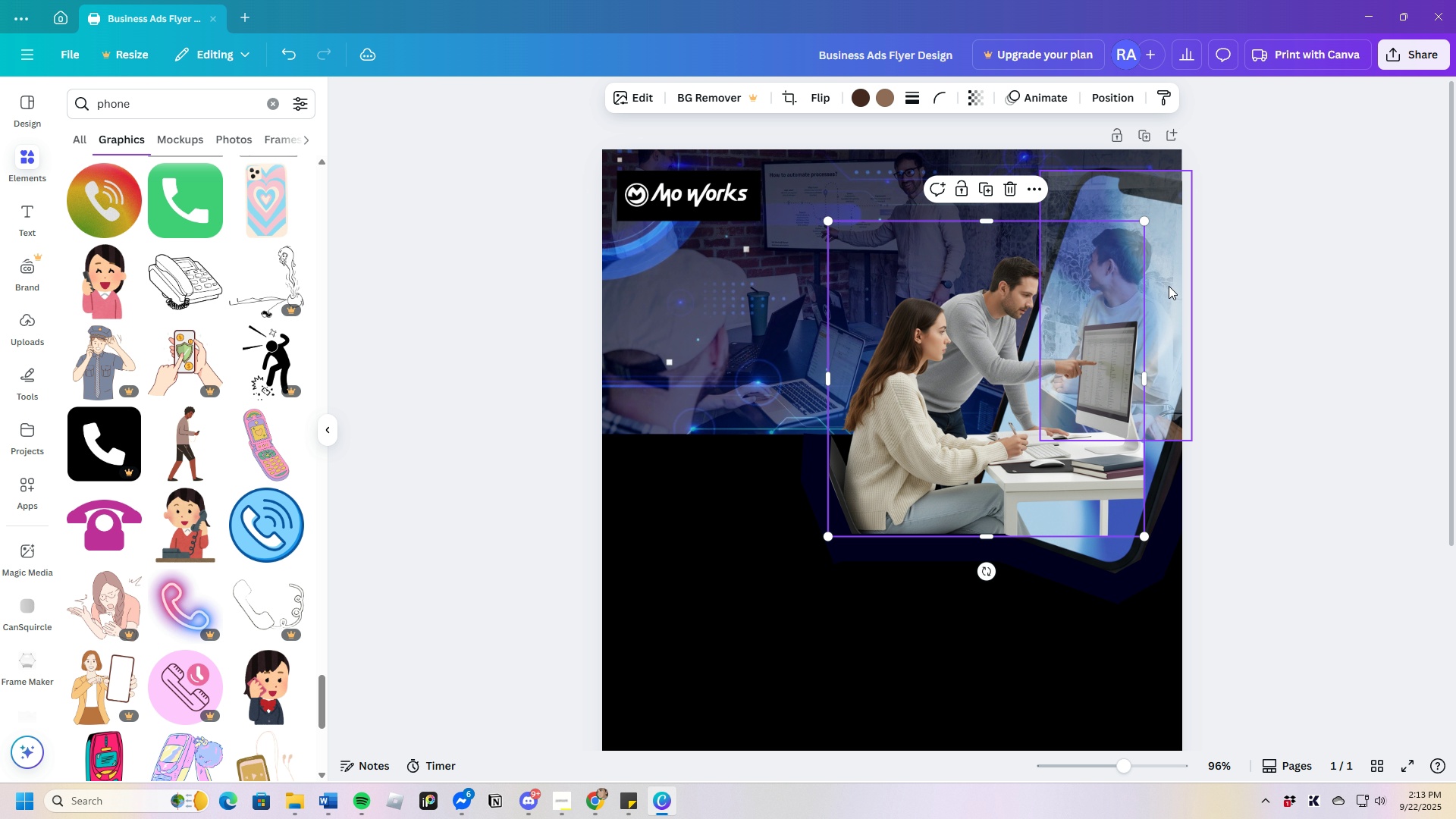 
left_click([1168, 286])
 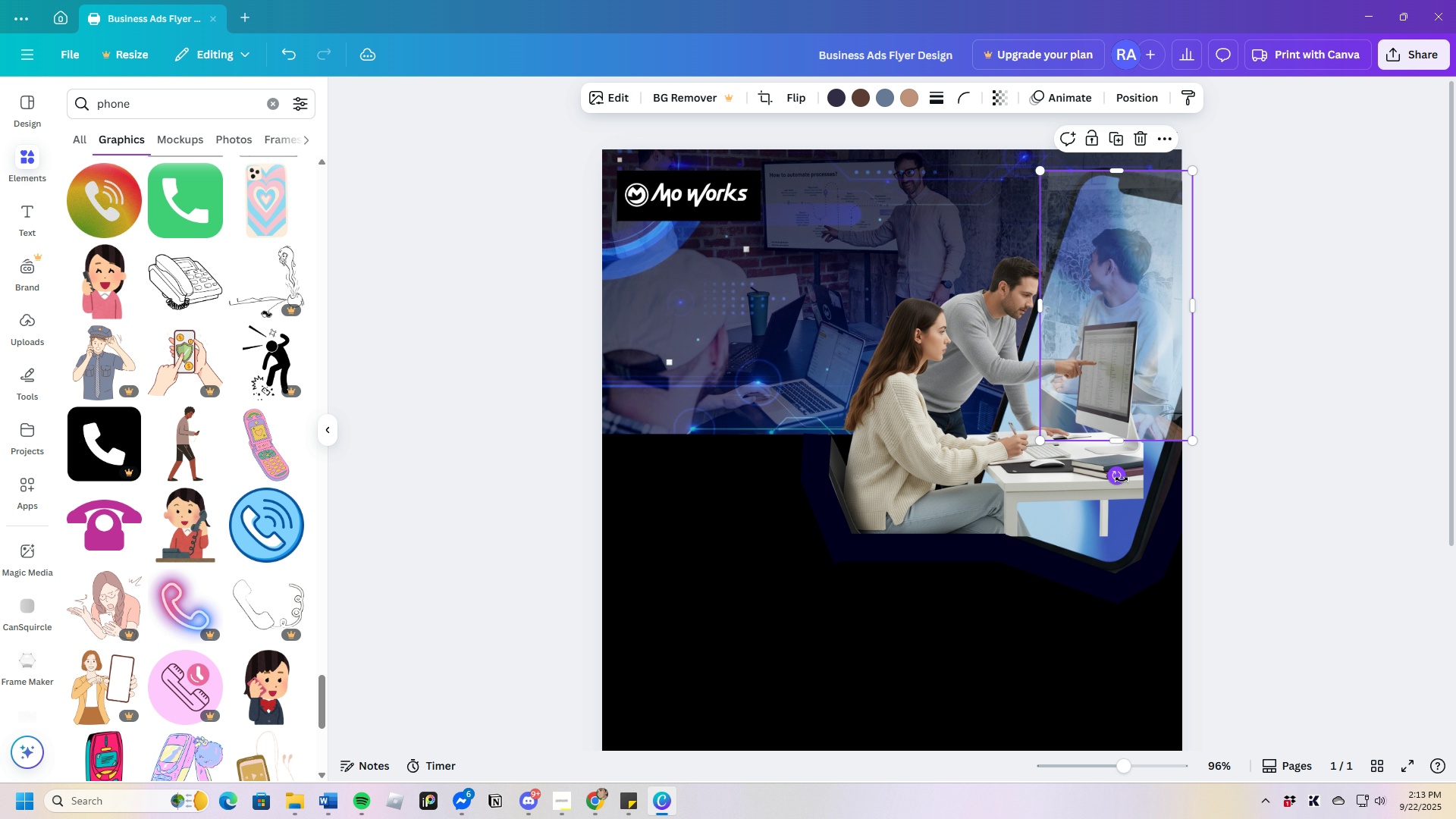 
left_click_drag(start_coordinate=[1121, 479], to_coordinate=[1072, 481])
 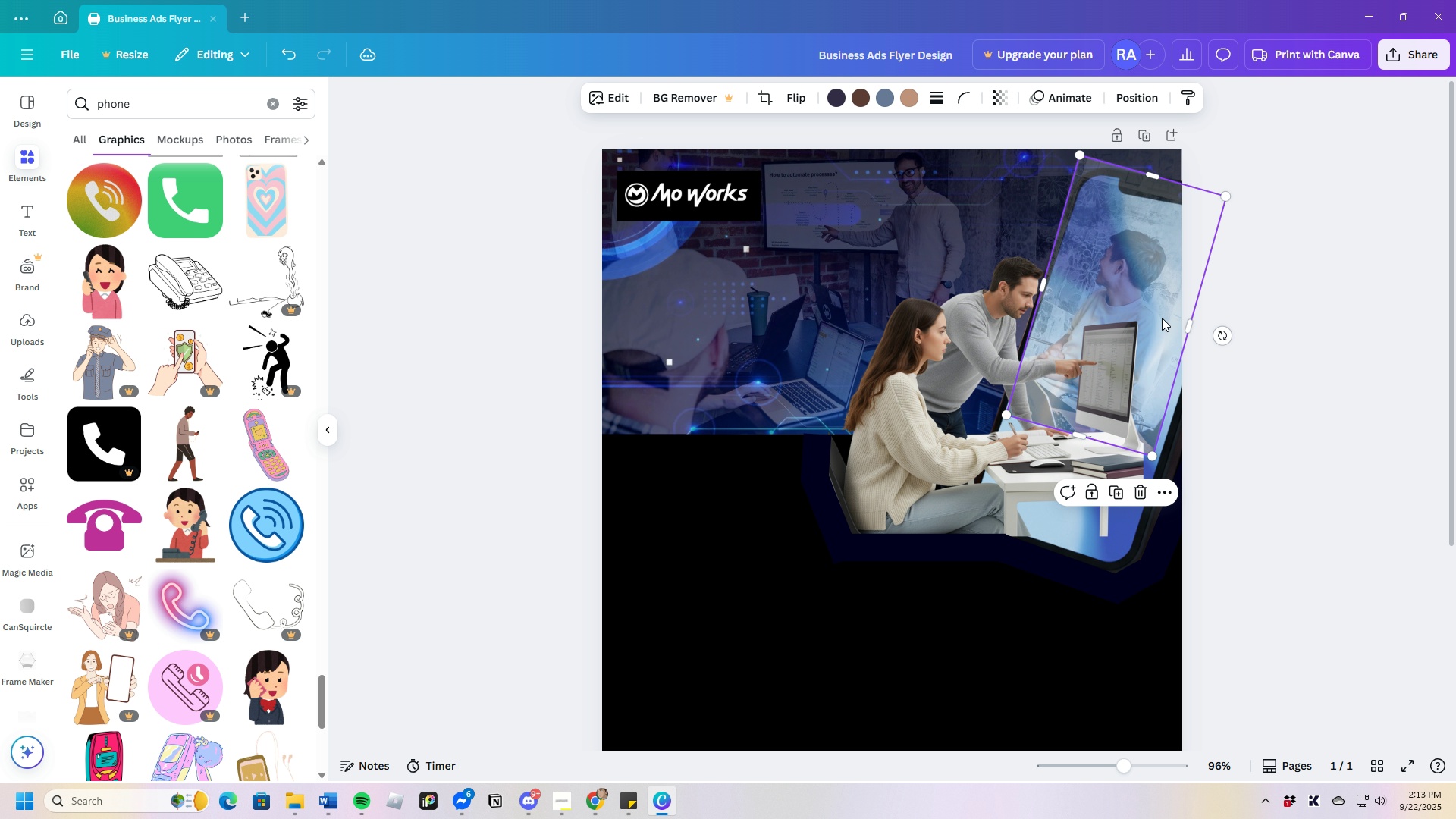 
left_click_drag(start_coordinate=[1160, 318], to_coordinate=[1153, 331])
 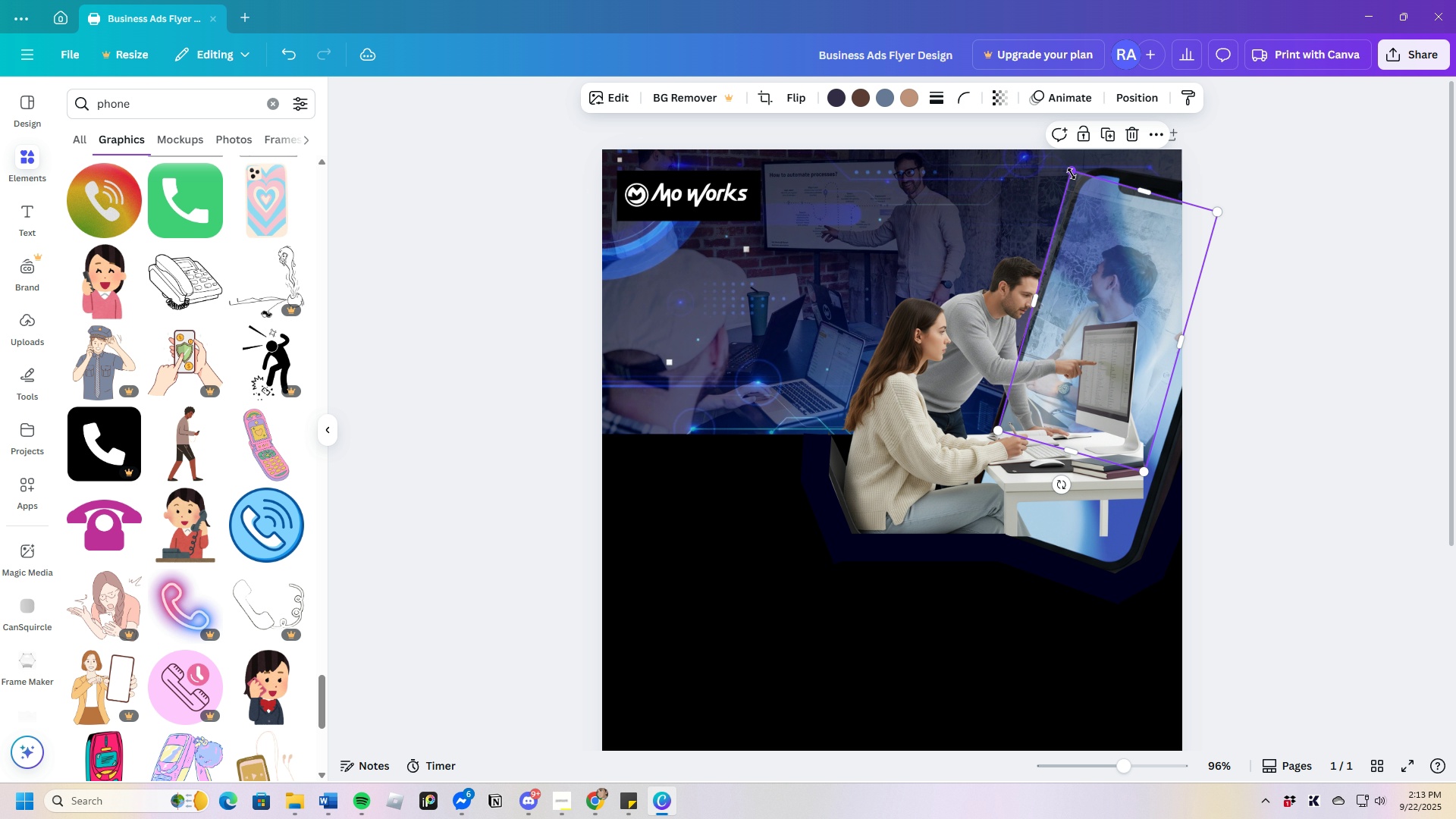 
left_click_drag(start_coordinate=[1072, 172], to_coordinate=[1094, 174])
 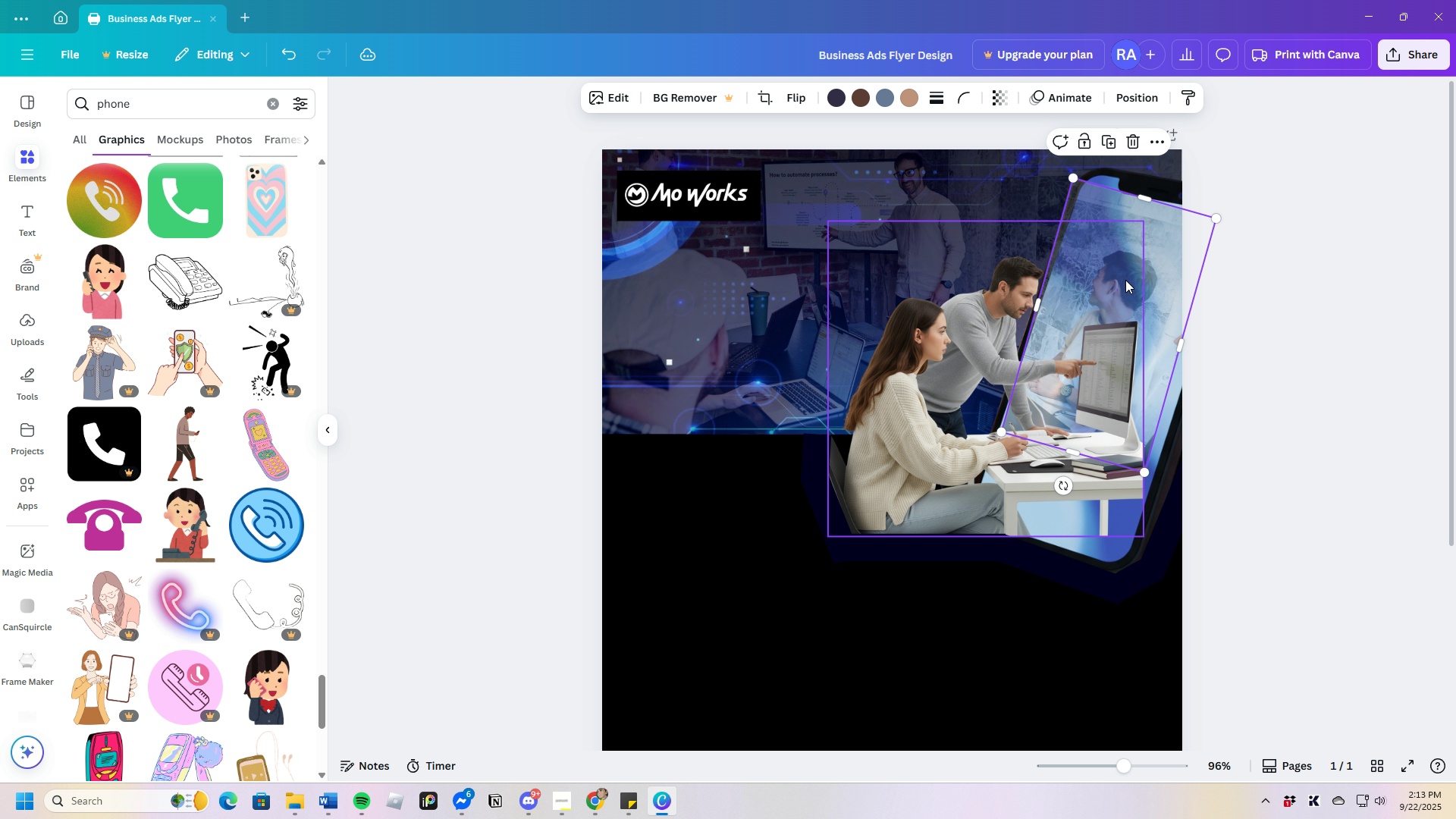 
left_click_drag(start_coordinate=[1126, 280], to_coordinate=[1133, 266])
 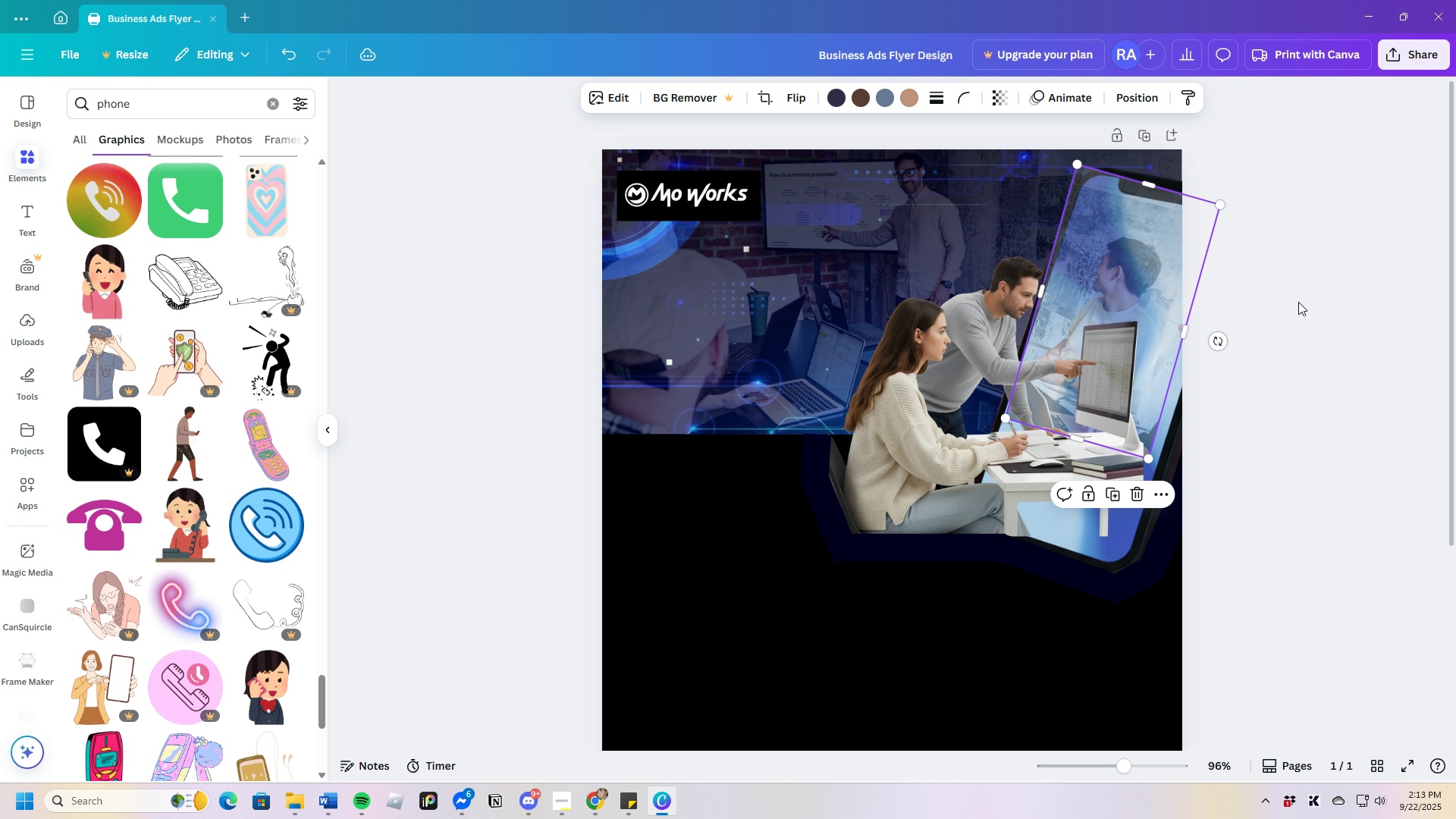 
left_click([1298, 302])
 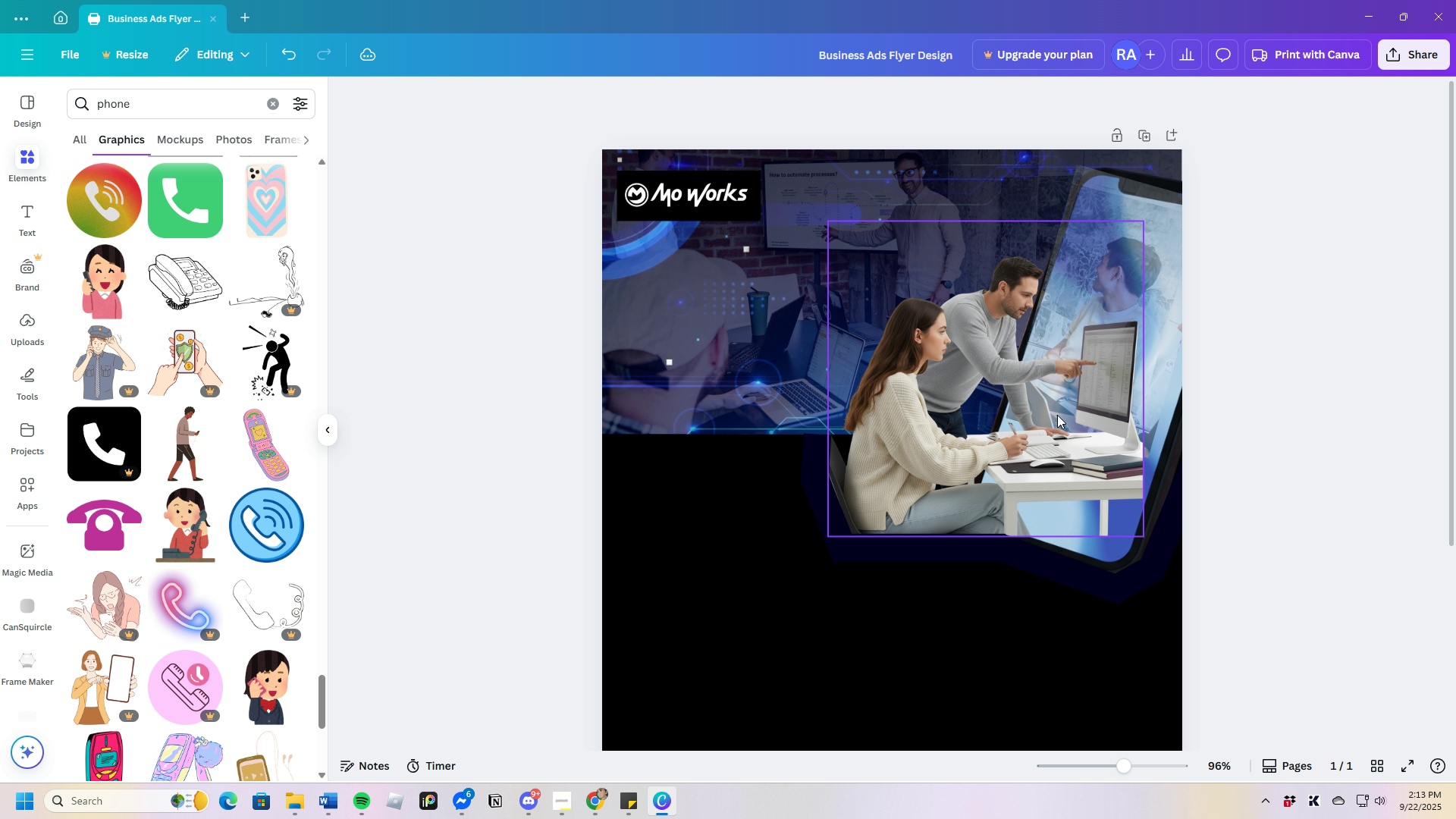 
left_click([1053, 400])
 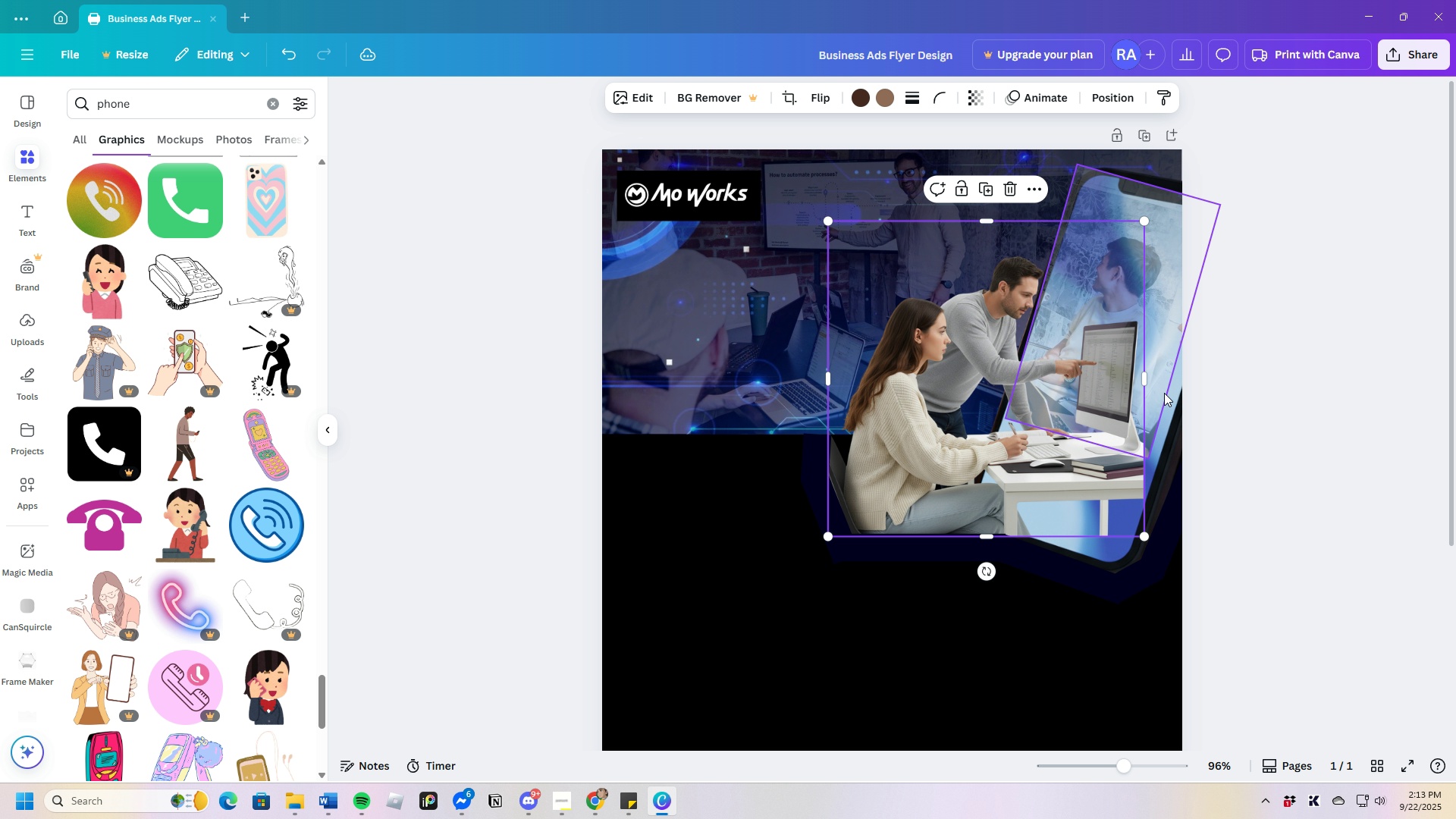 
left_click([1163, 391])
 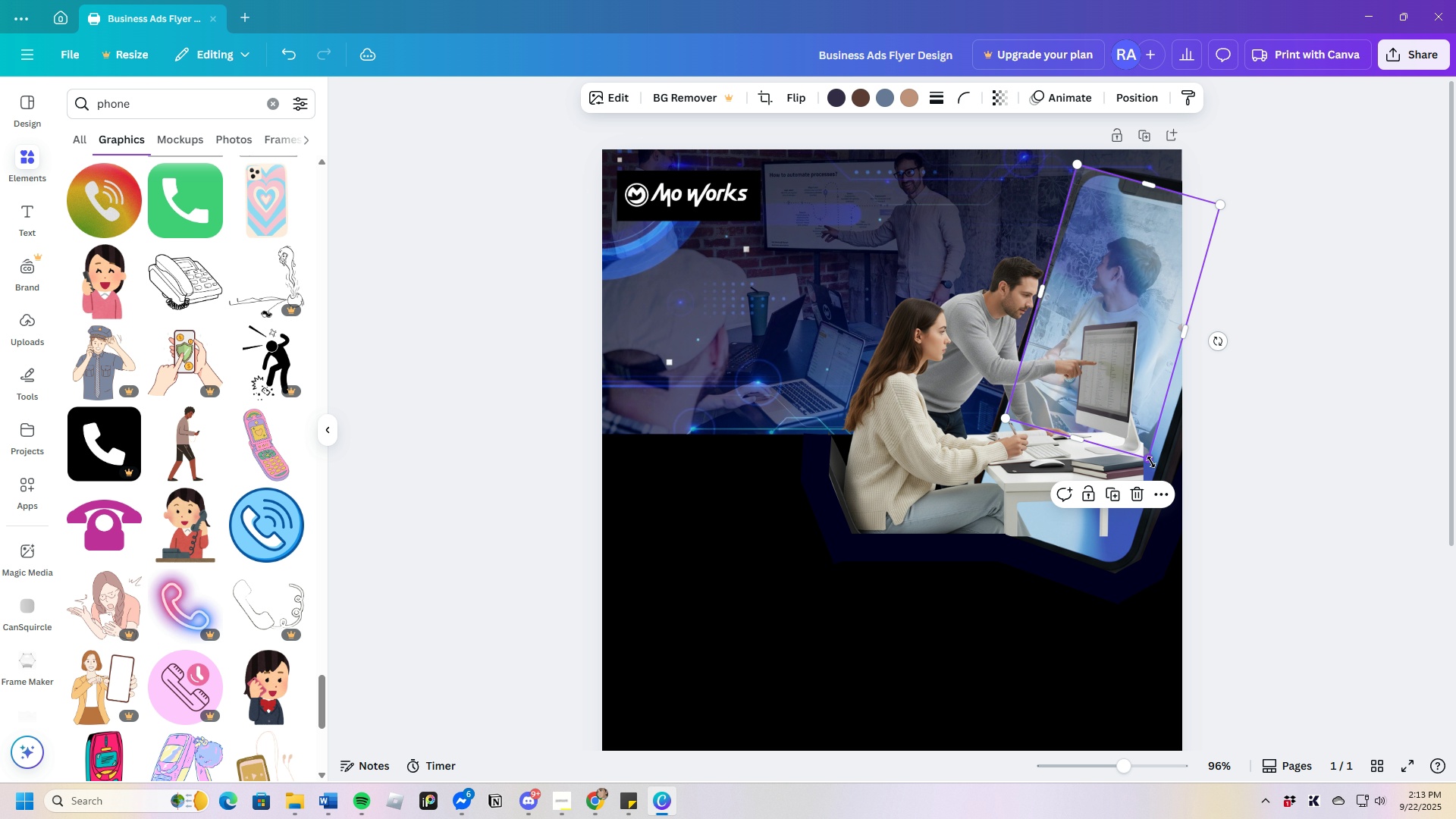 
left_click_drag(start_coordinate=[1150, 461], to_coordinate=[1174, 472])
 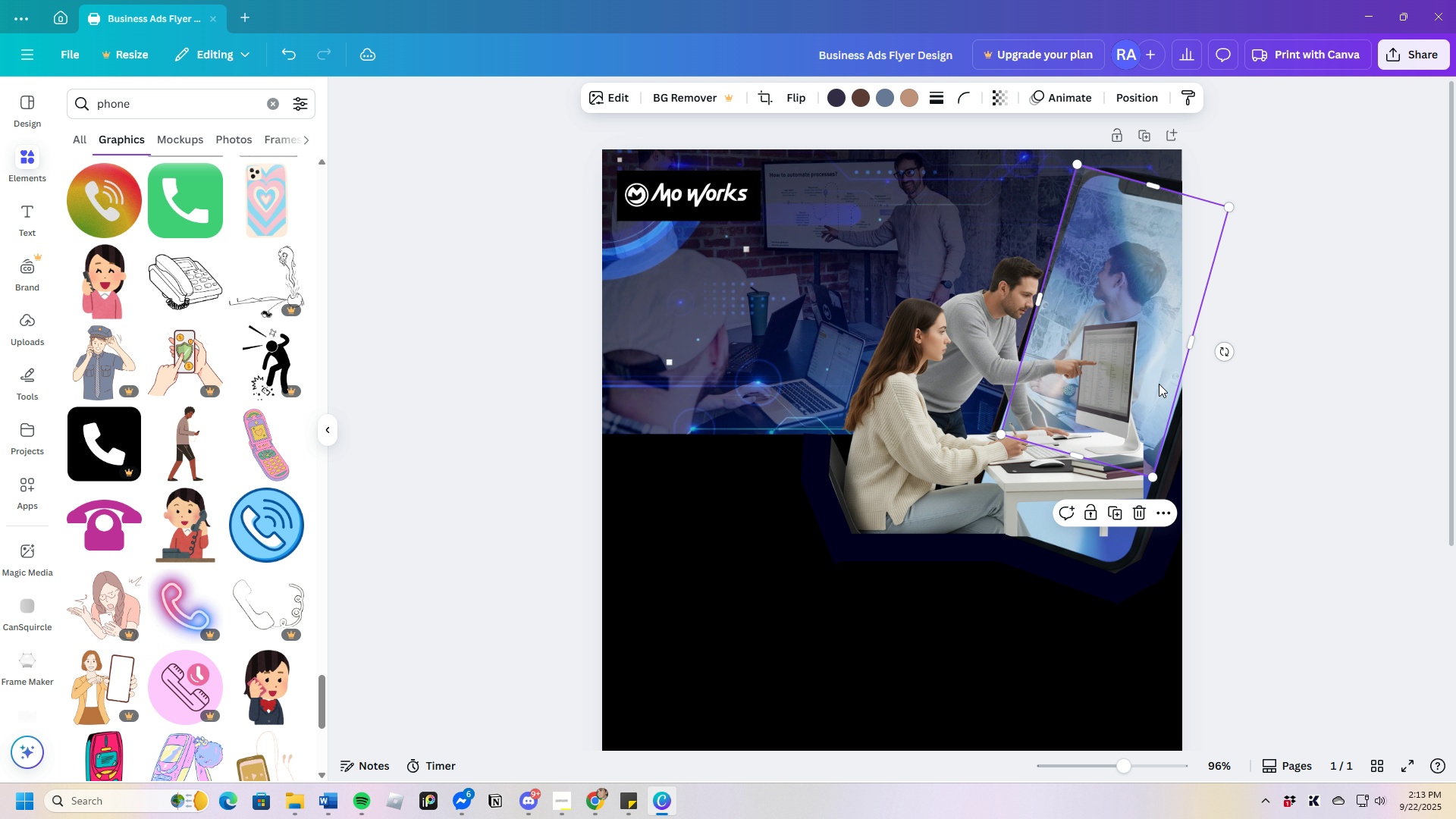 
left_click_drag(start_coordinate=[1159, 384], to_coordinate=[1155, 385])
 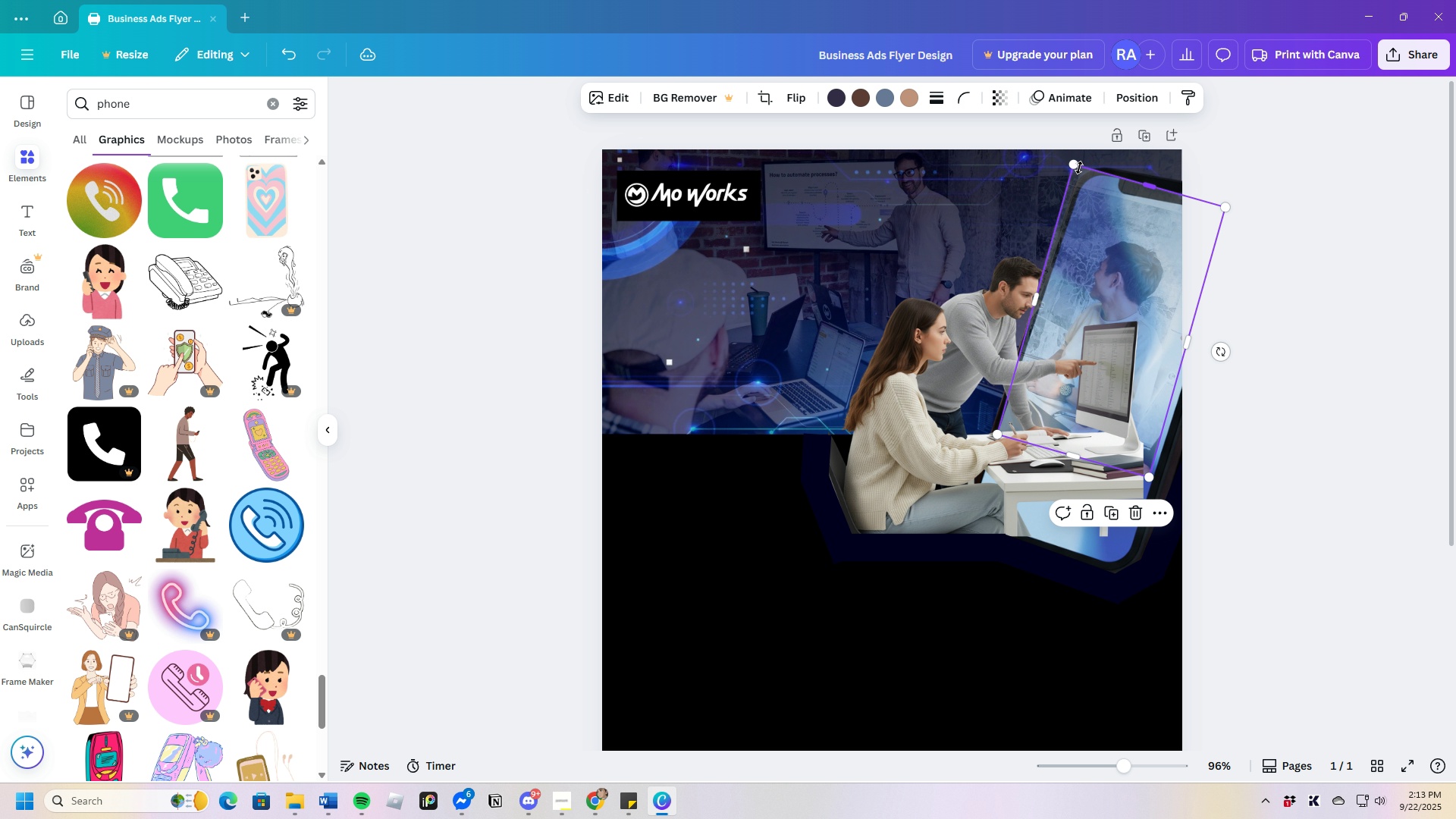 
left_click_drag(start_coordinate=[1079, 167], to_coordinate=[1096, 177])
 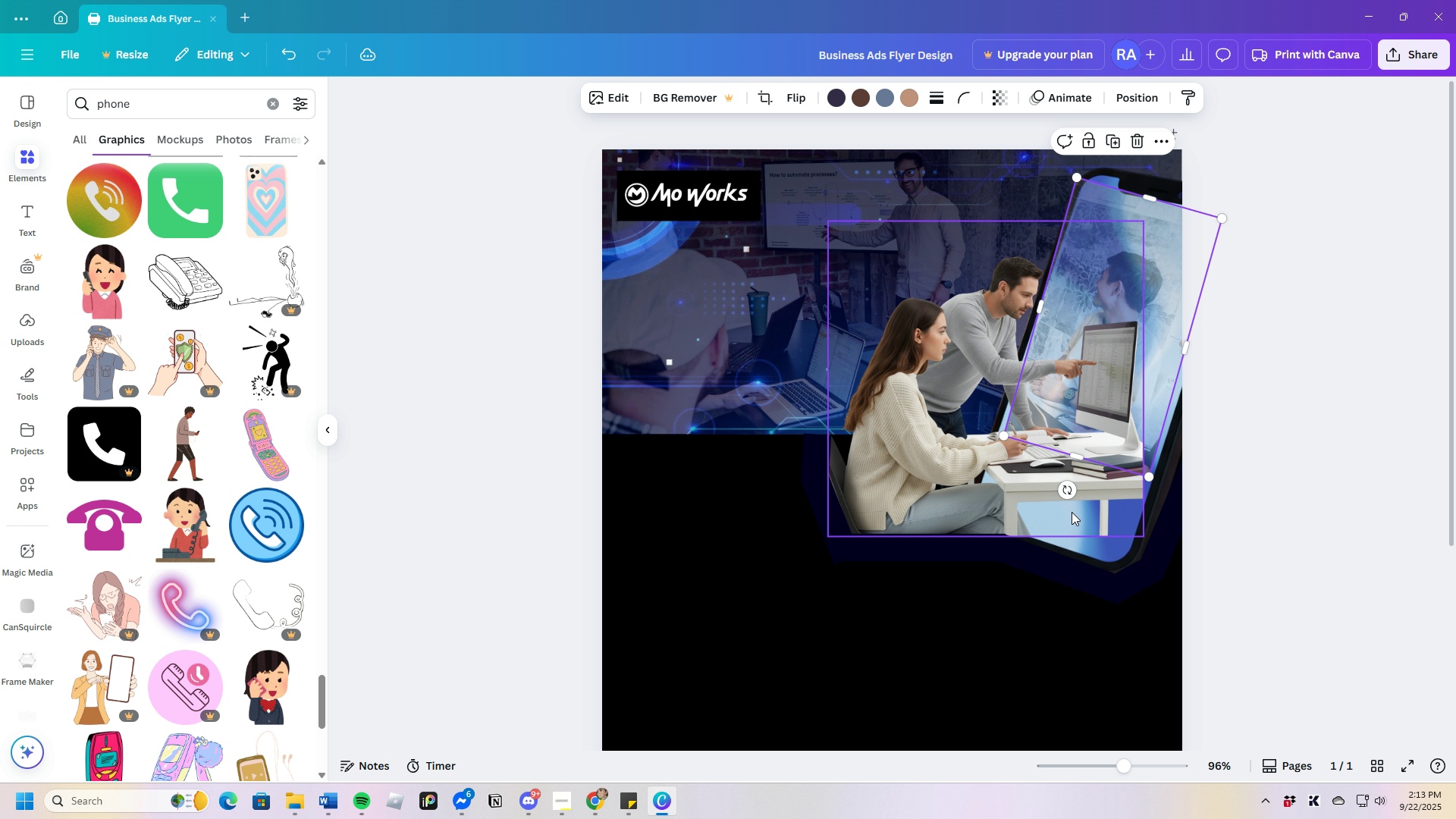 
left_click_drag(start_coordinate=[1072, 493], to_coordinate=[1062, 500])
 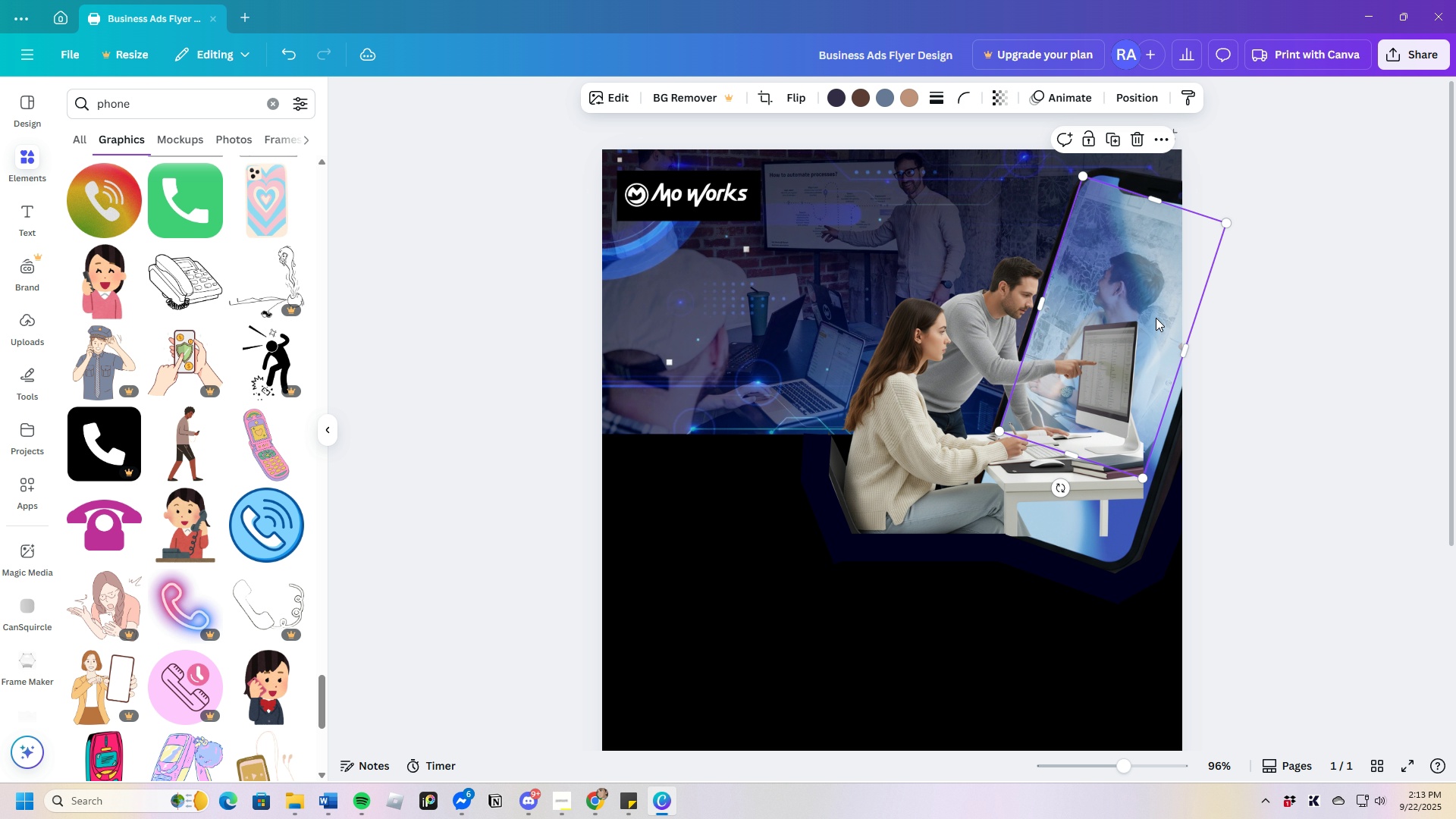 
left_click_drag(start_coordinate=[1156, 318], to_coordinate=[1159, 304])
 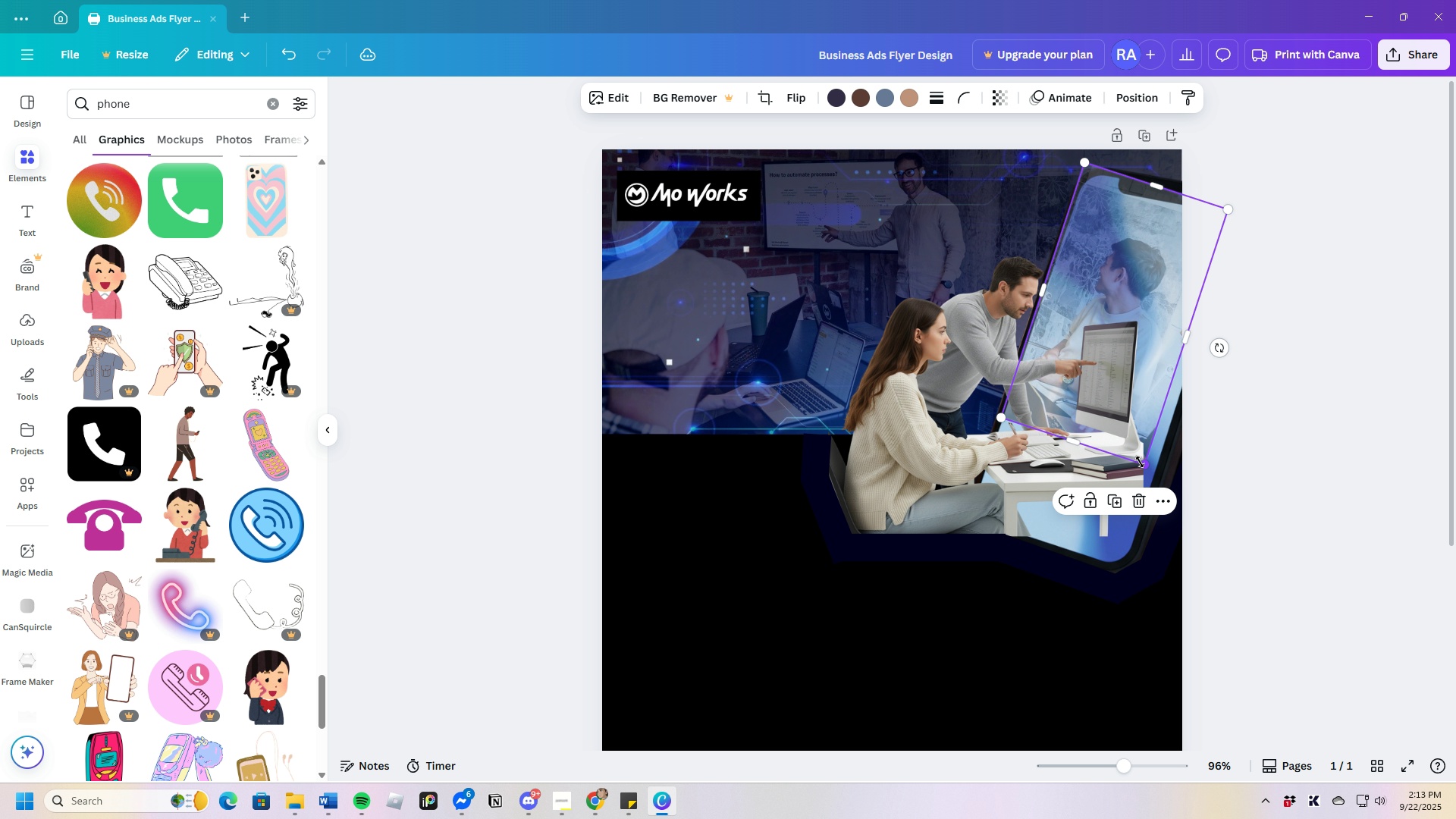 
left_click_drag(start_coordinate=[1141, 462], to_coordinate=[1160, 479])
 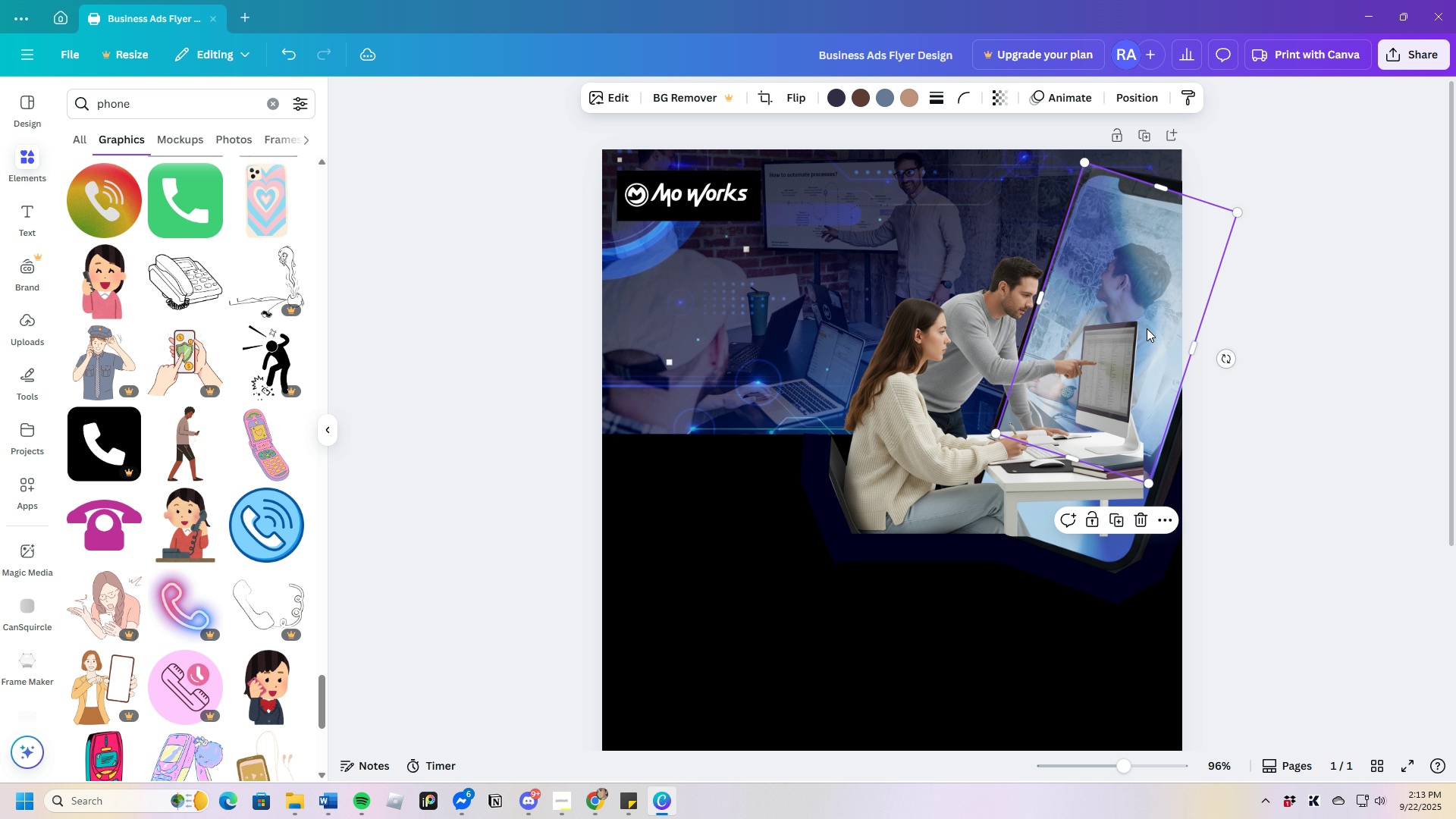 
left_click_drag(start_coordinate=[1147, 329], to_coordinate=[1146, 324])
 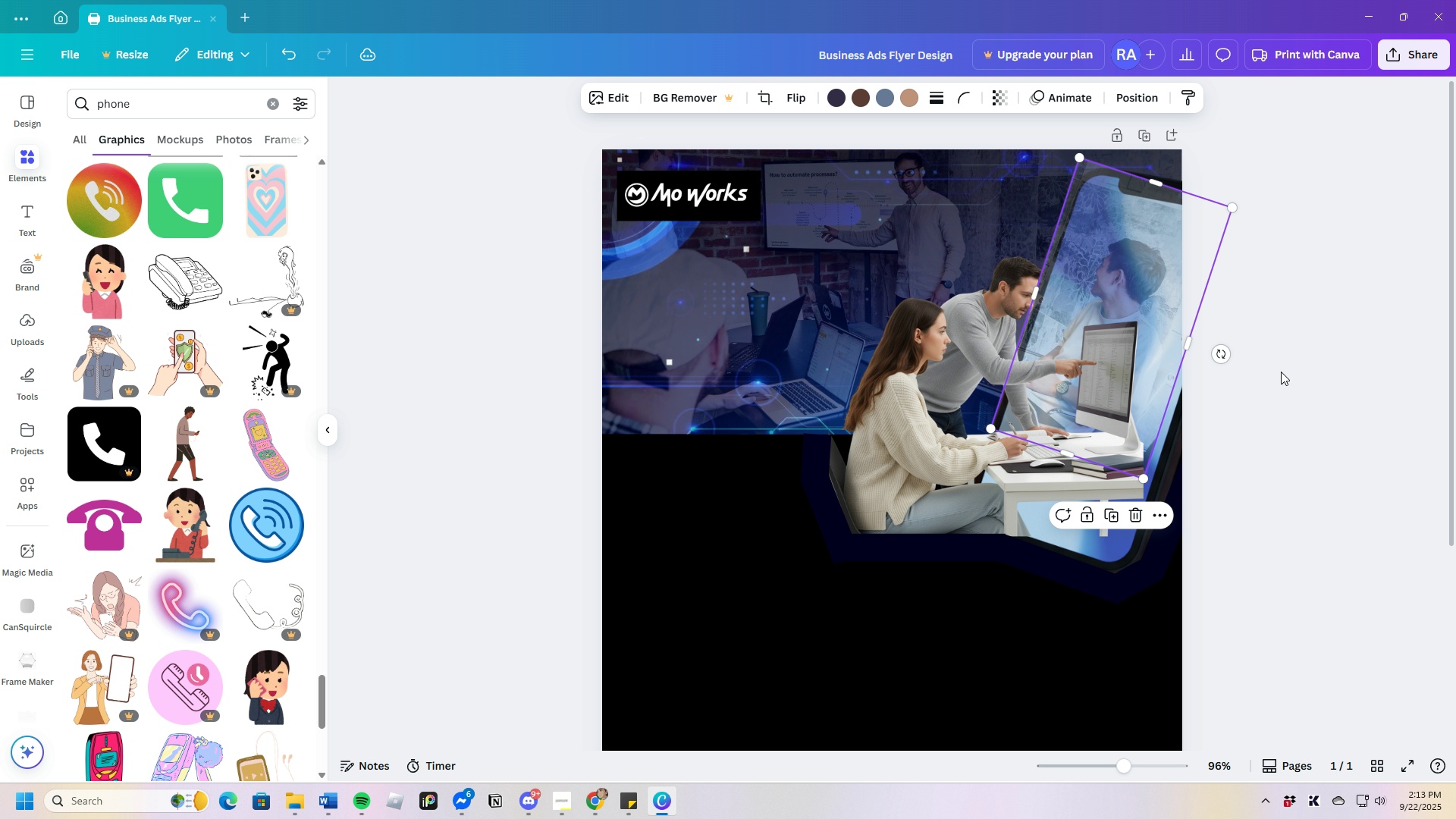 
left_click([1281, 372])
 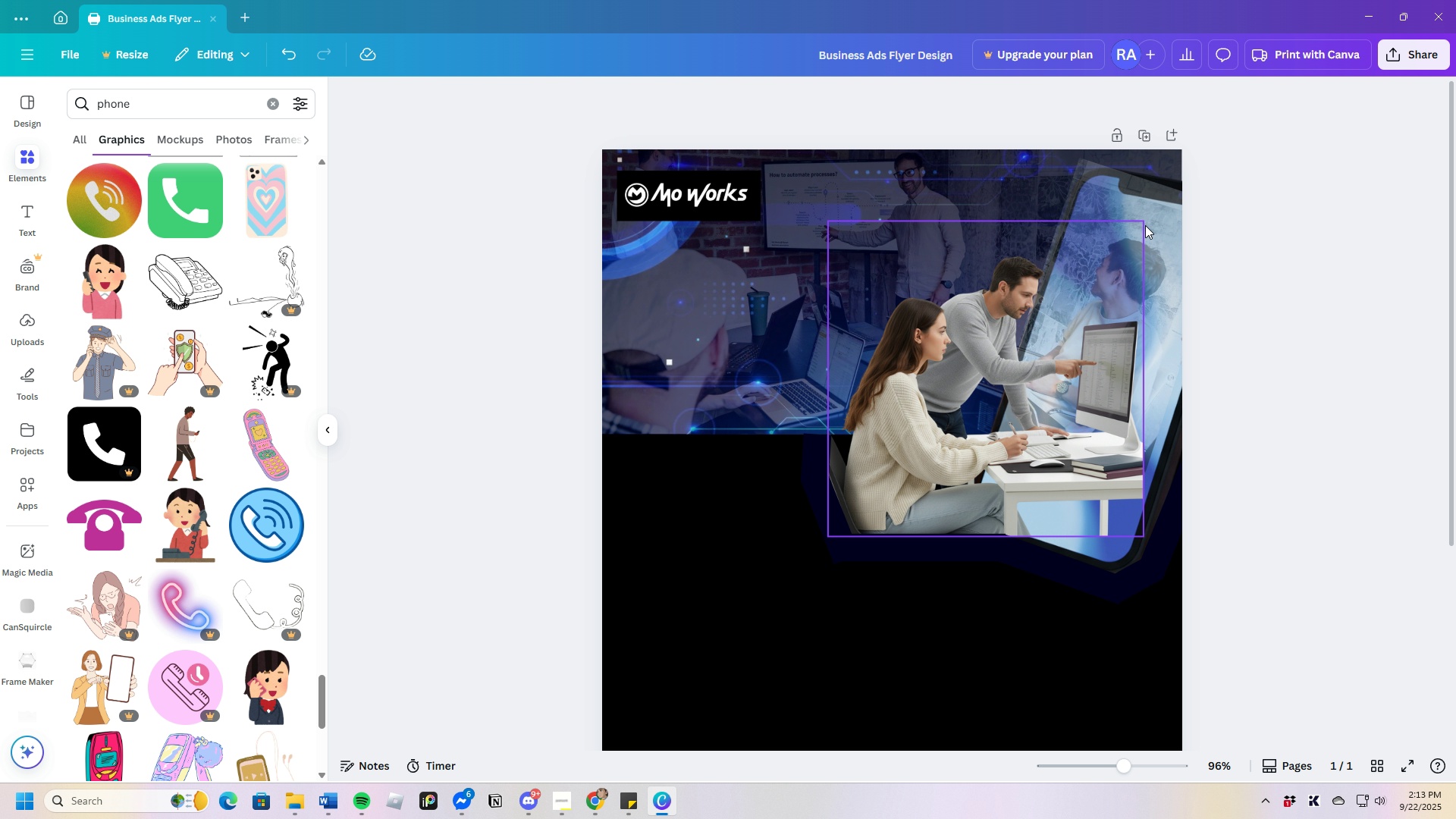 
double_click([1154, 243])
 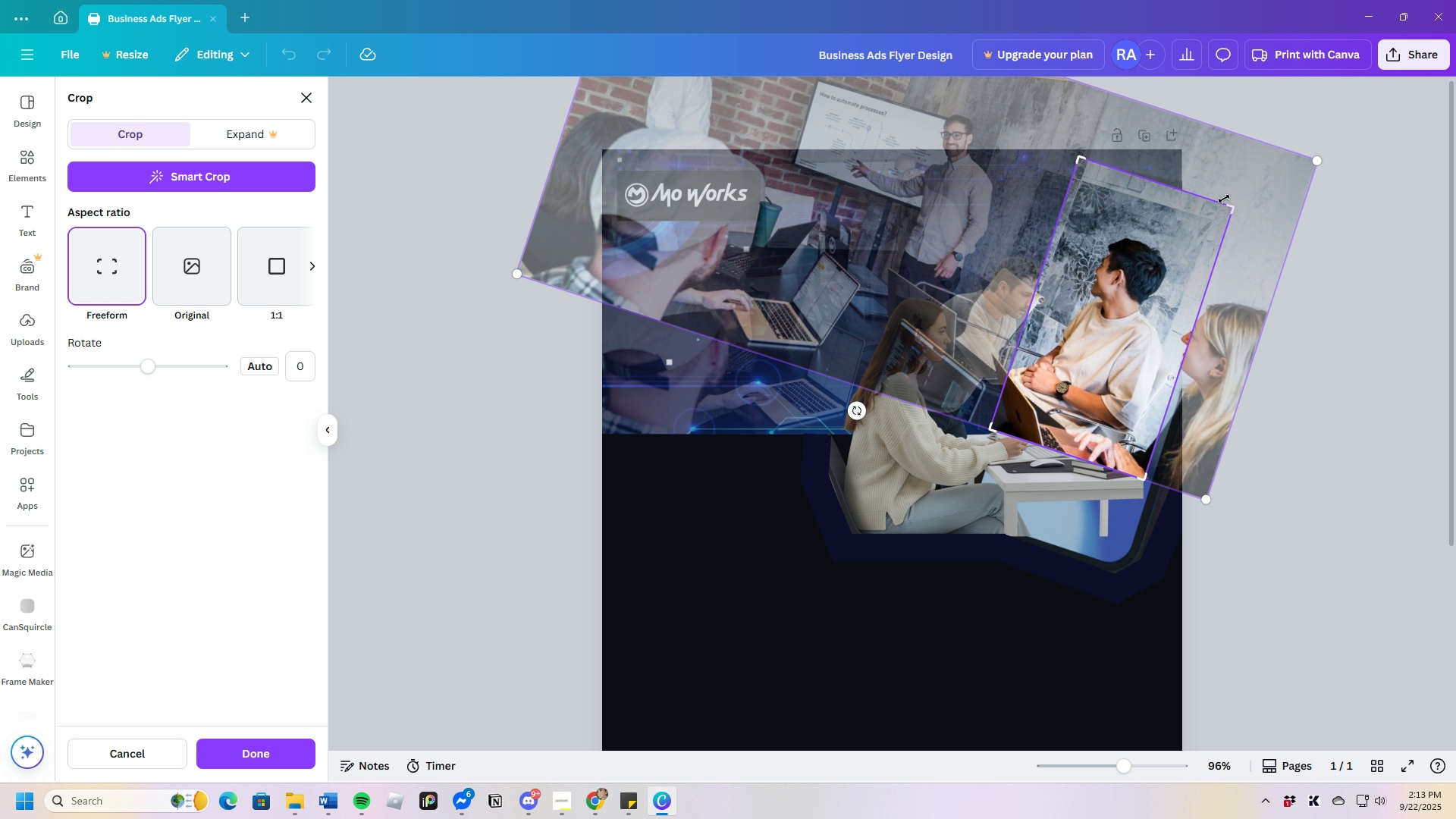 
left_click_drag(start_coordinate=[1232, 207], to_coordinate=[1225, 221])
 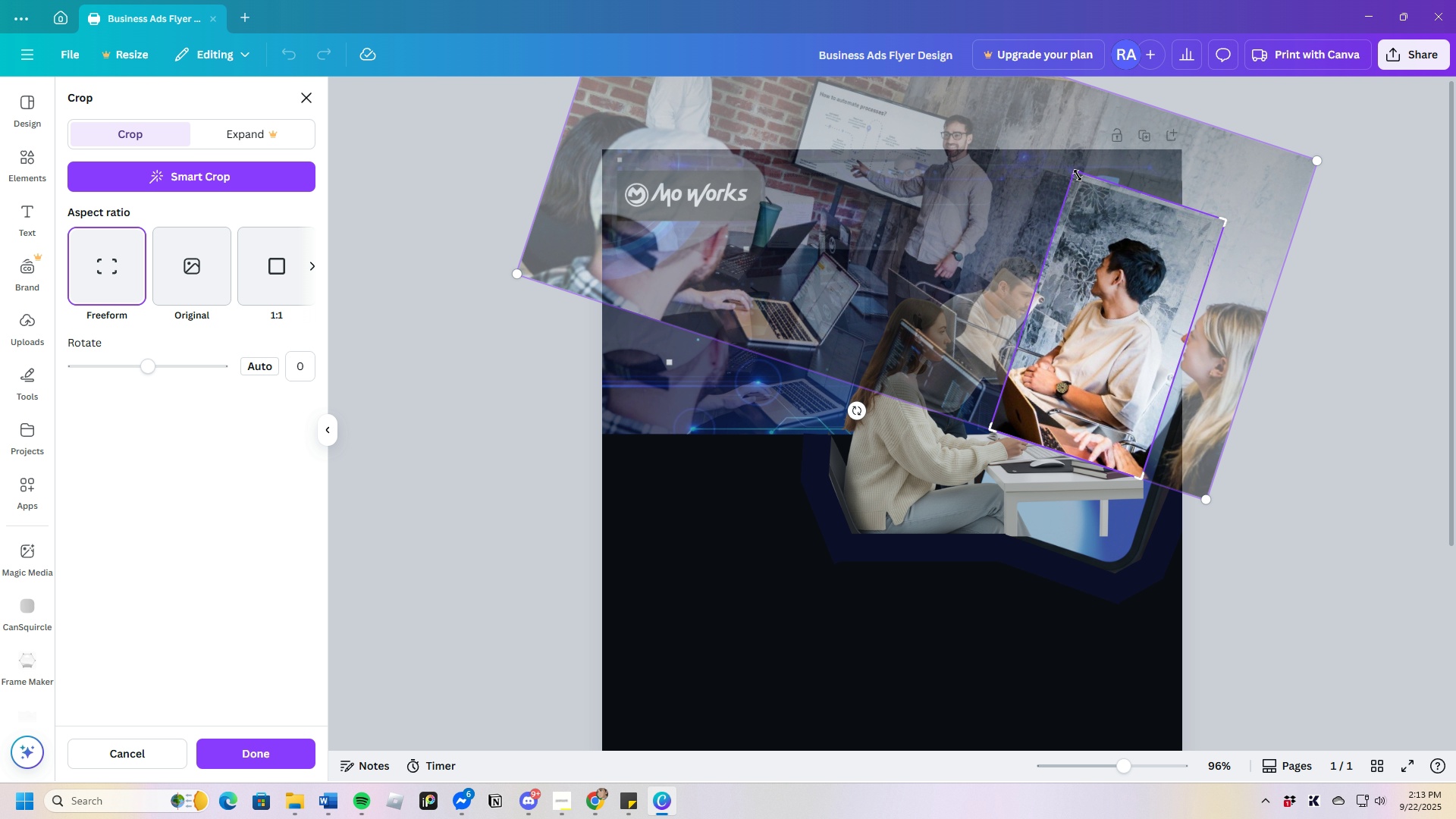 
left_click_drag(start_coordinate=[1077, 173], to_coordinate=[1089, 177])
 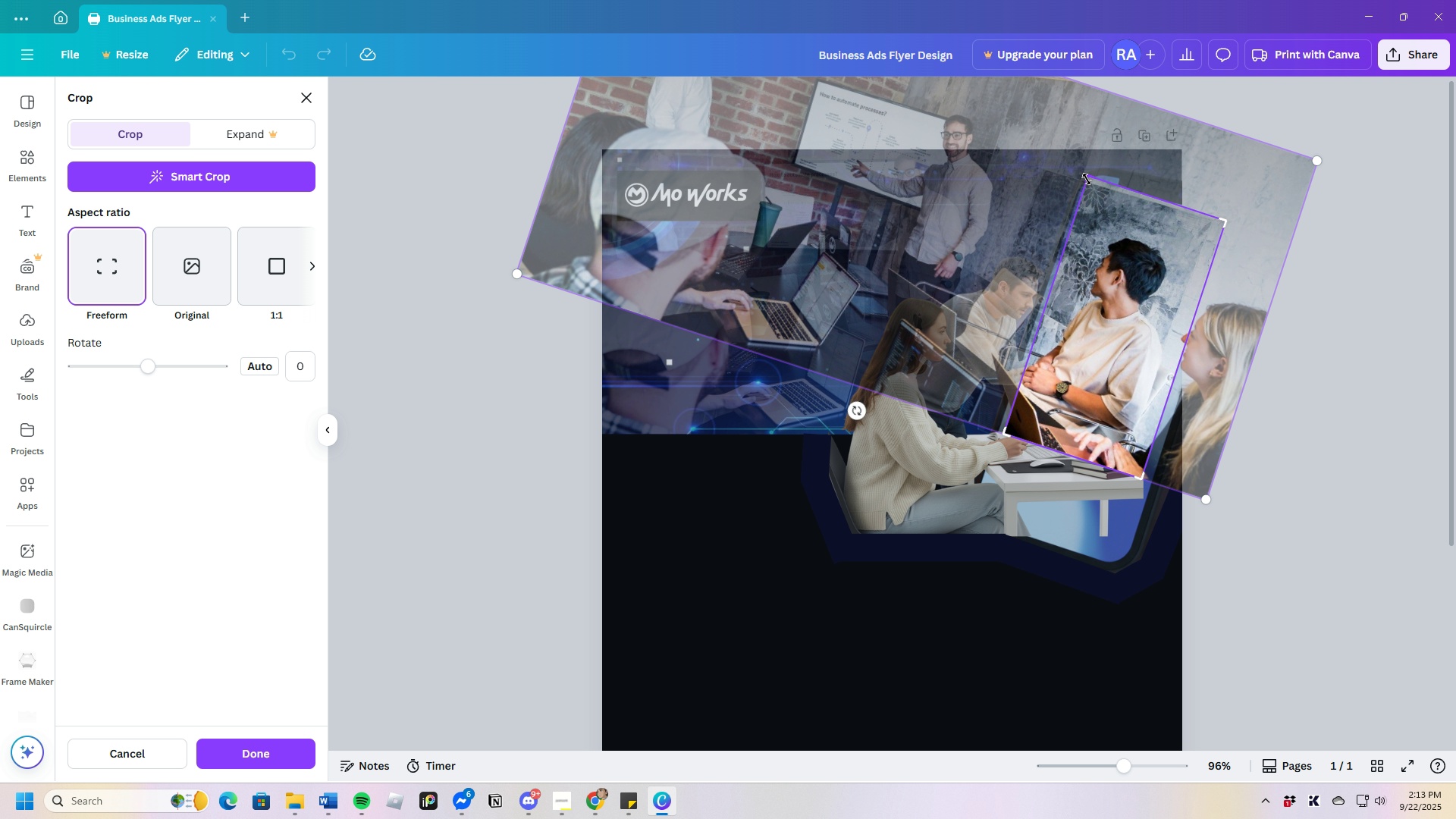 
key(Enter)
 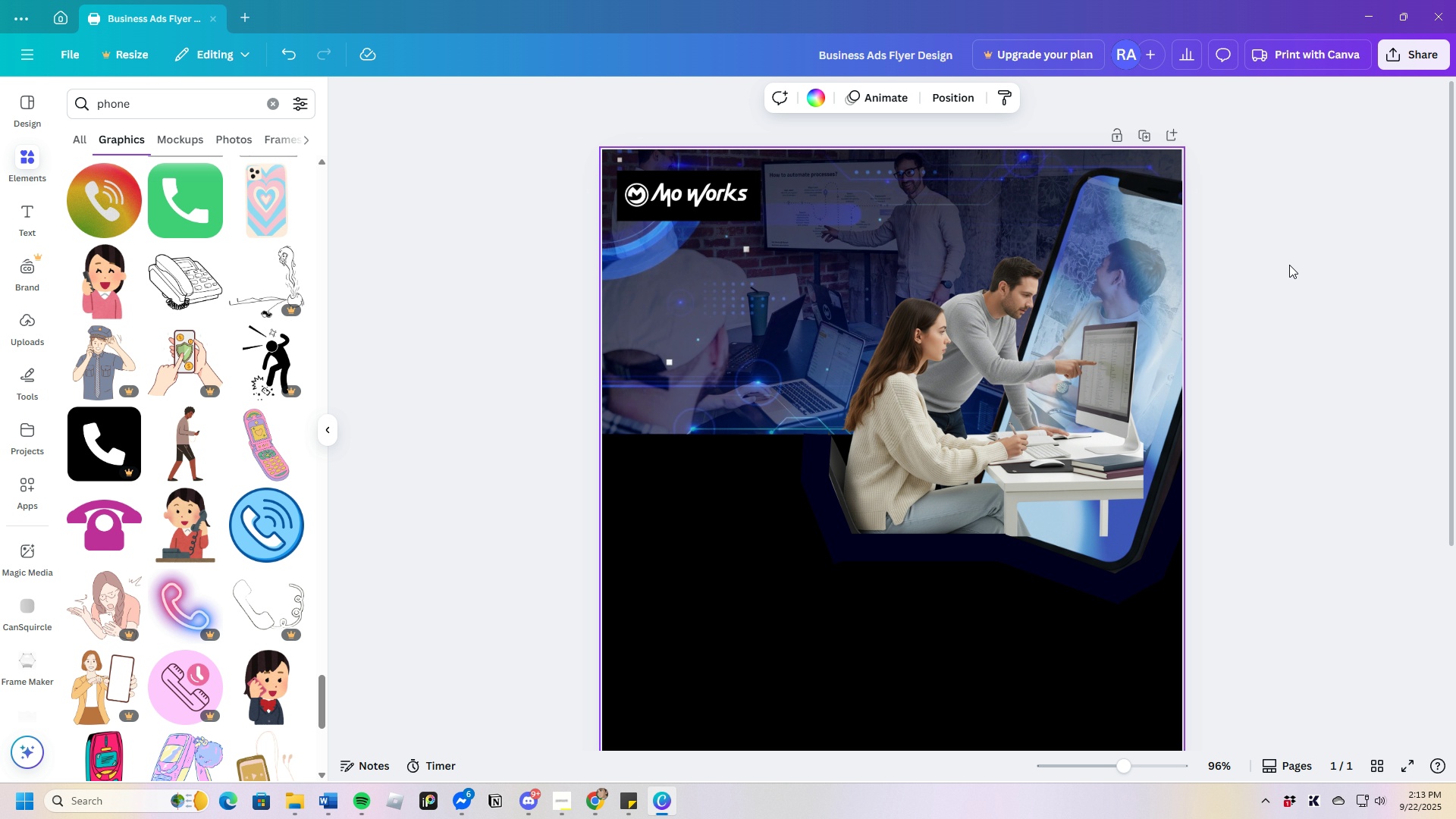 
left_click([1297, 267])
 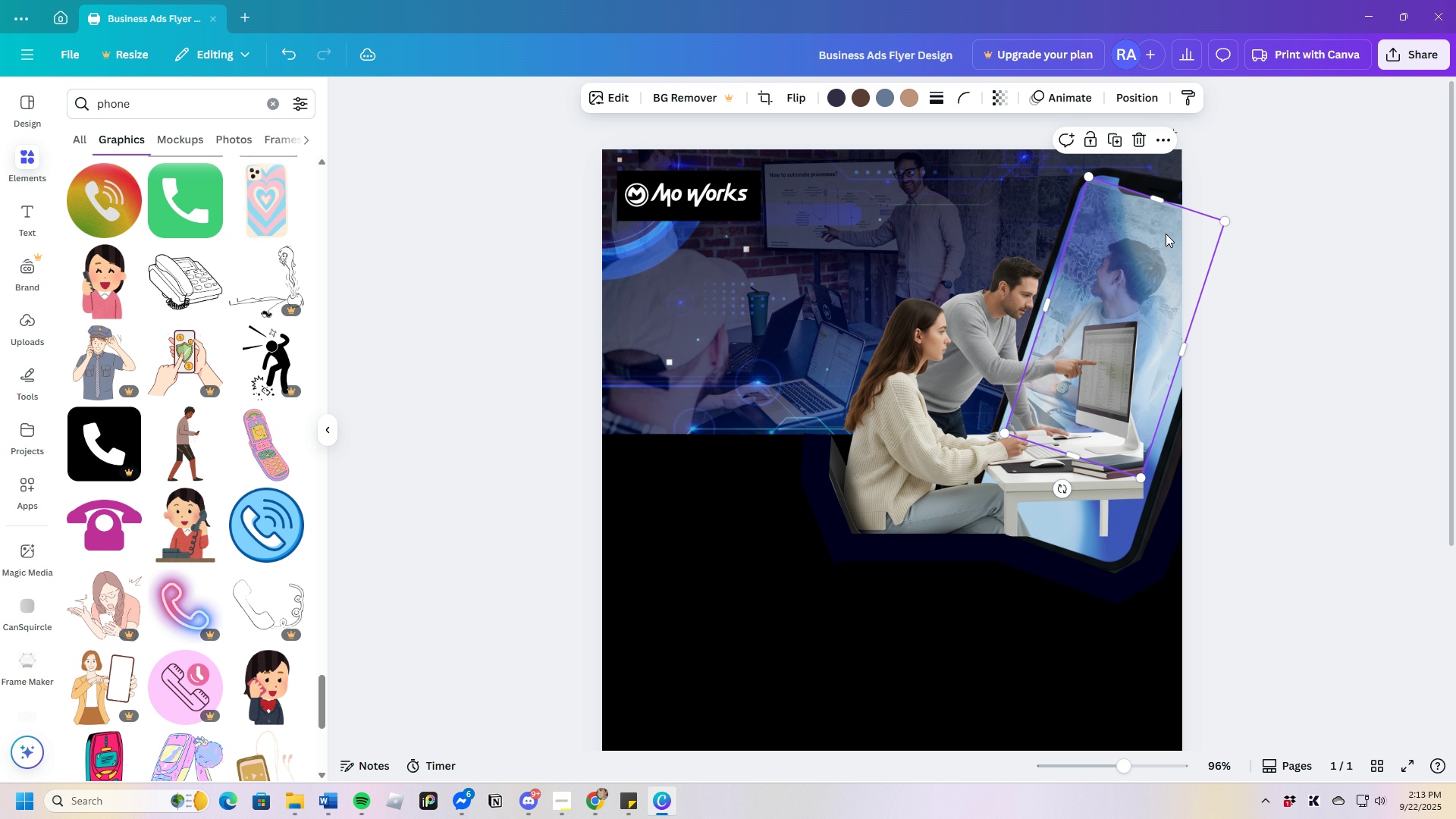 
left_click([1166, 234])
 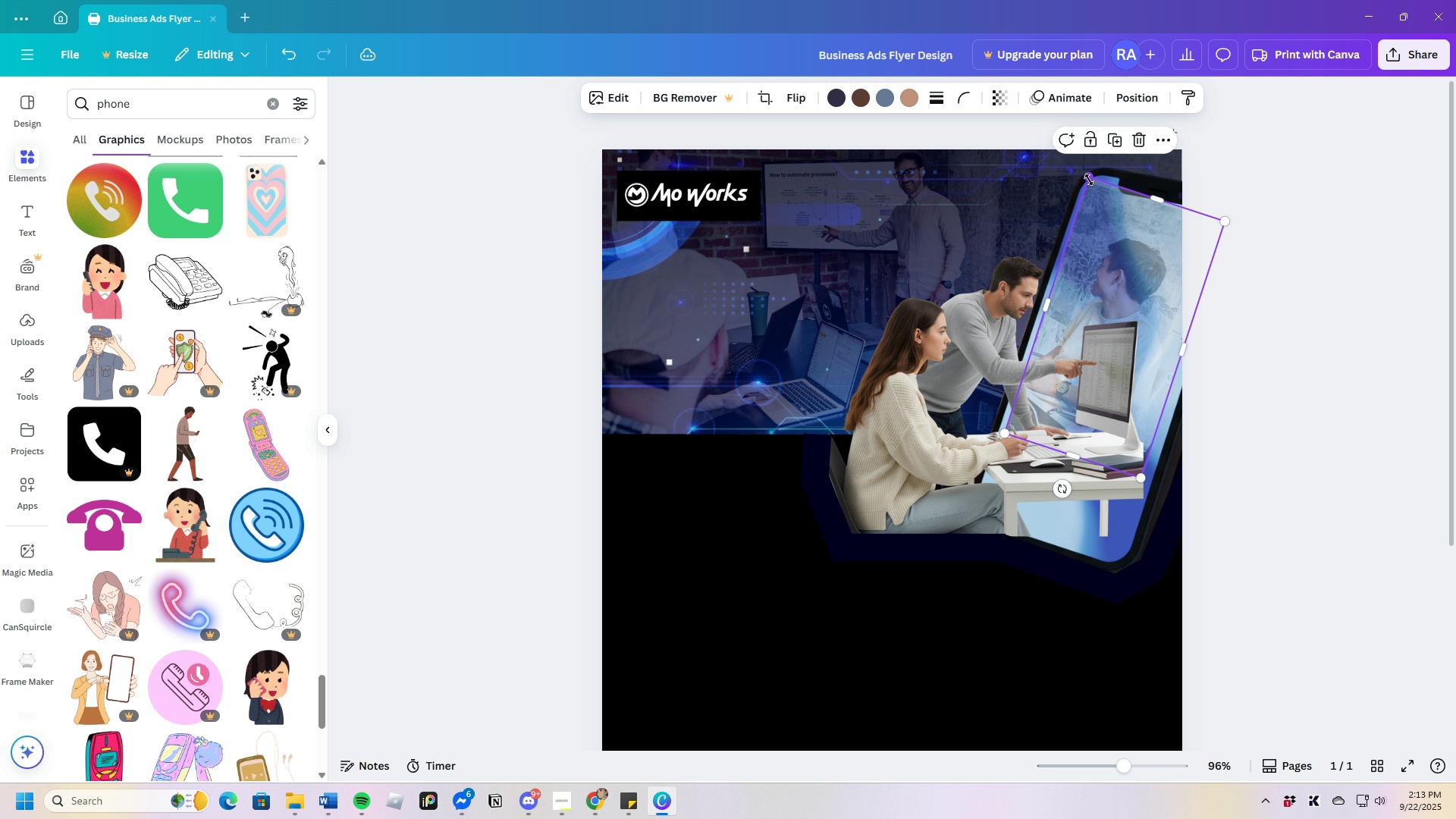 
left_click_drag(start_coordinate=[1089, 178], to_coordinate=[1082, 186])
 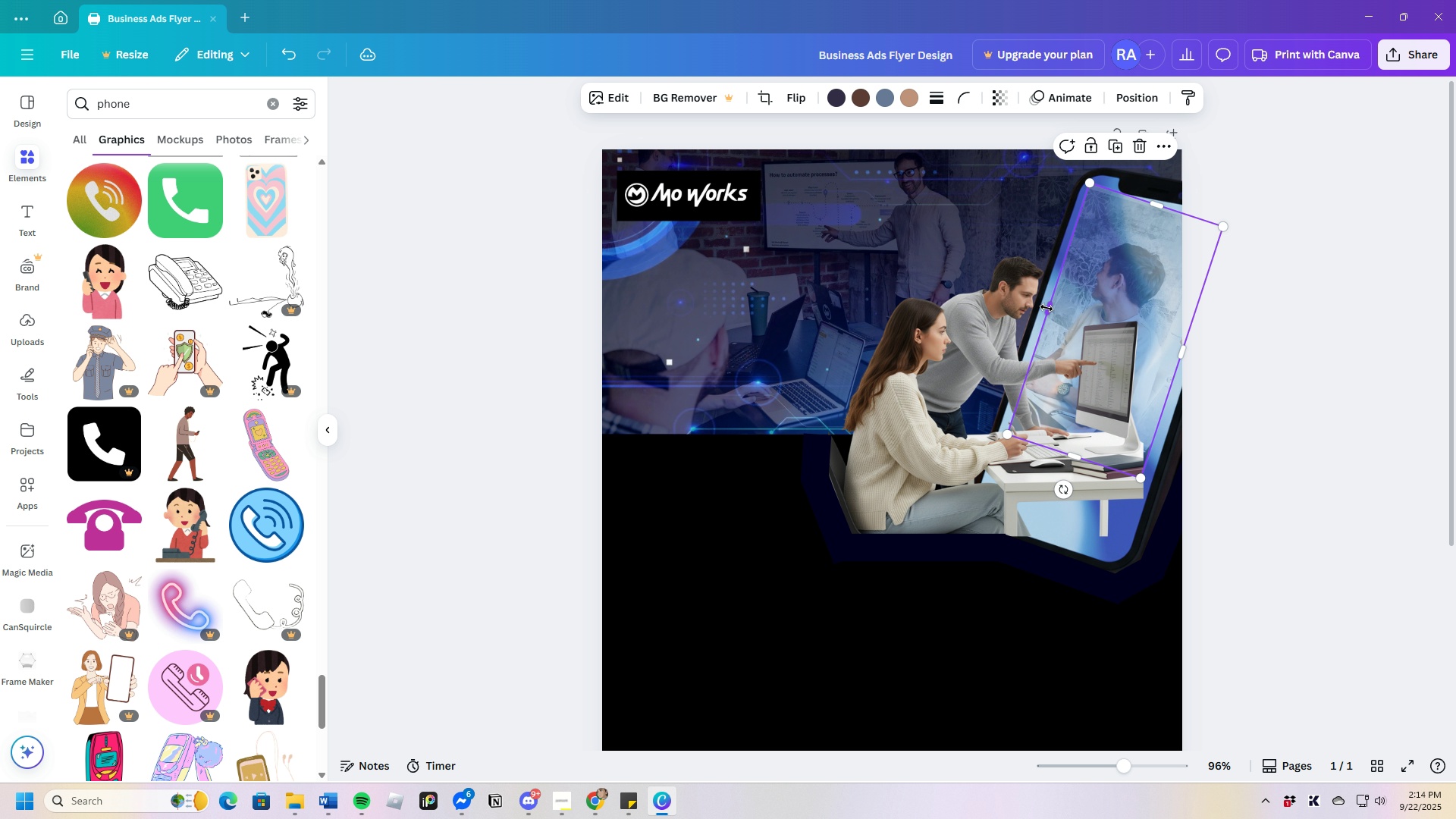 
left_click_drag(start_coordinate=[1048, 308], to_coordinate=[1043, 306])
 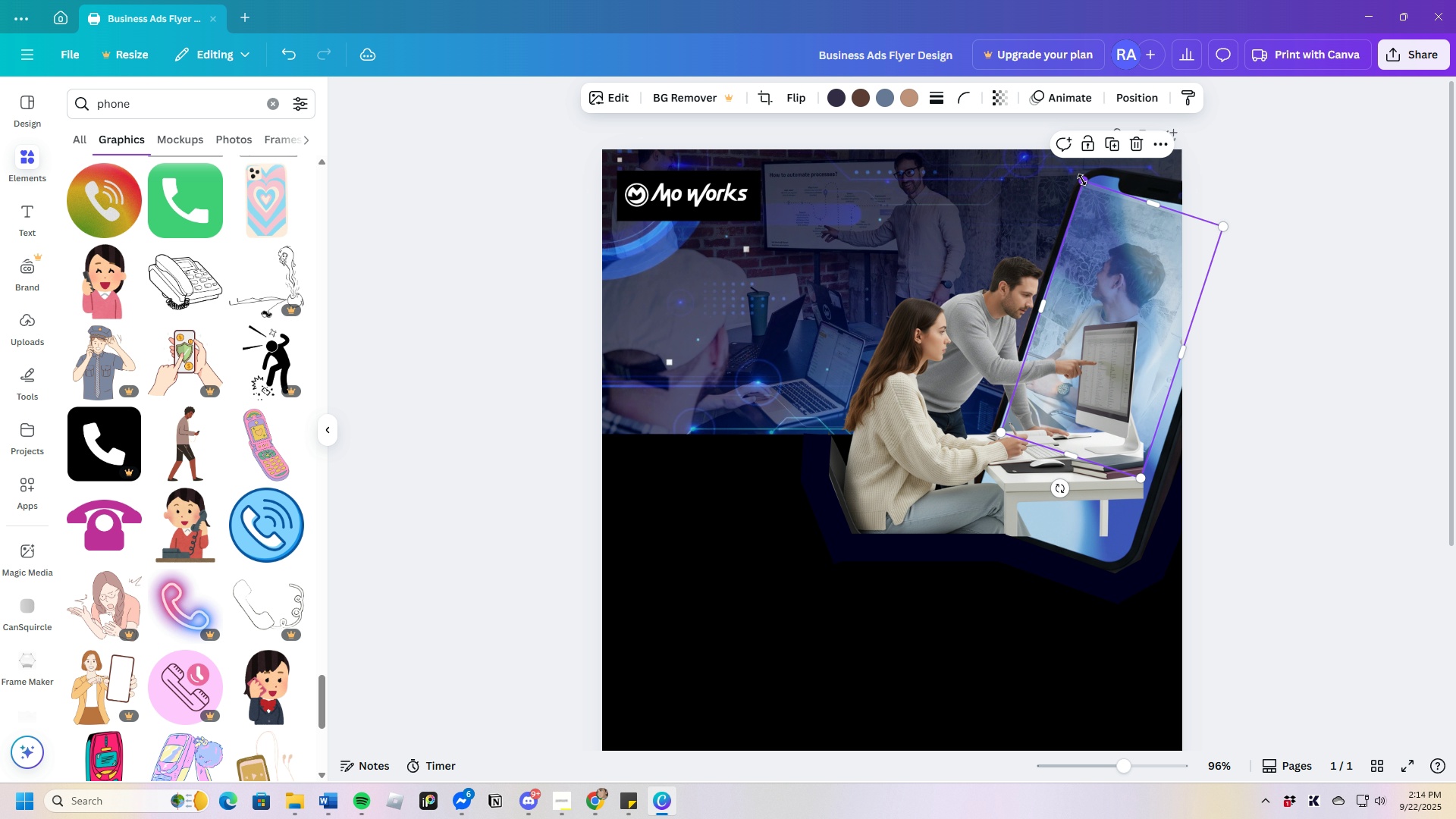 
left_click_drag(start_coordinate=[1082, 180], to_coordinate=[1083, 184])
 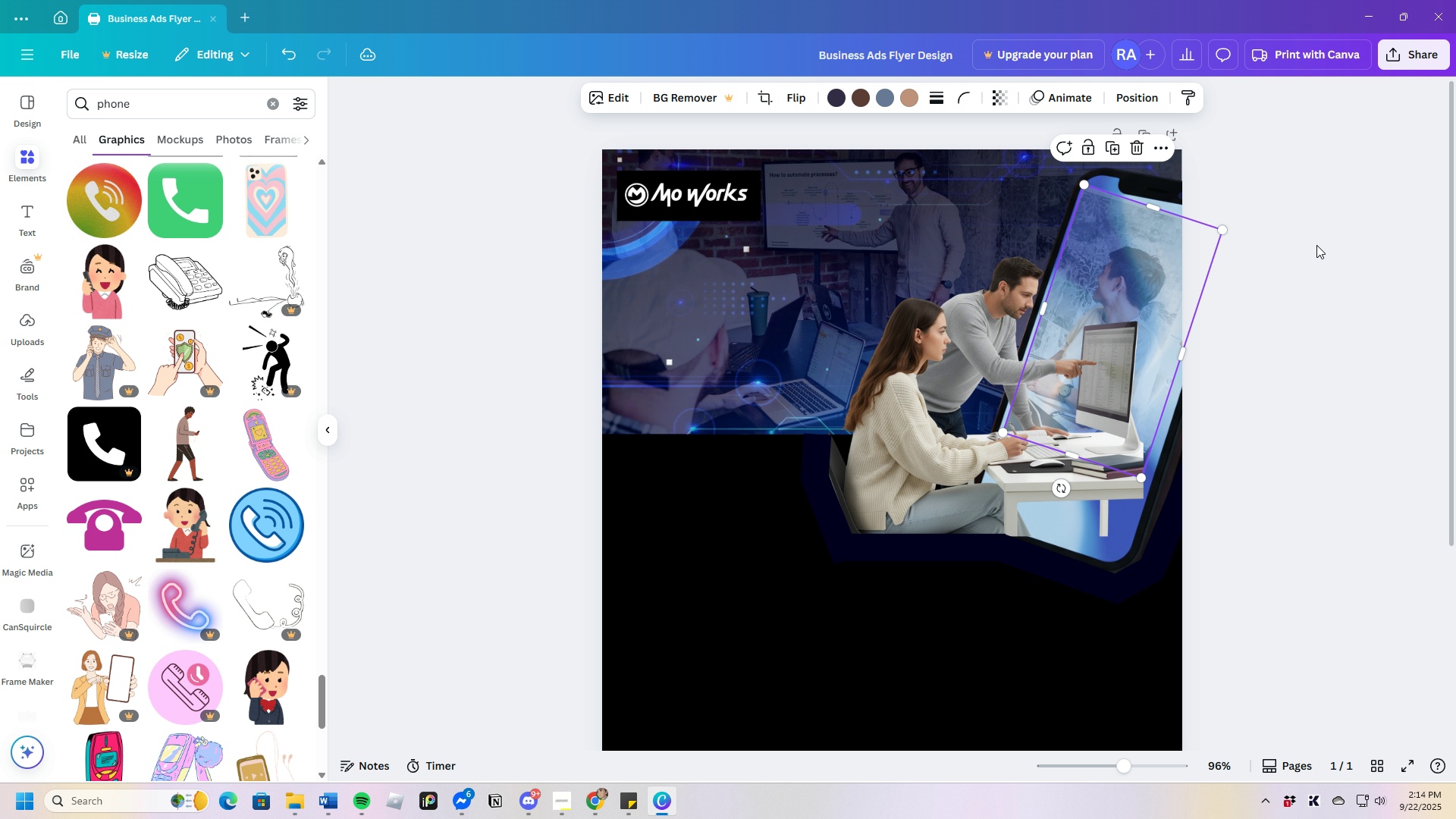 
left_click([1316, 245])
 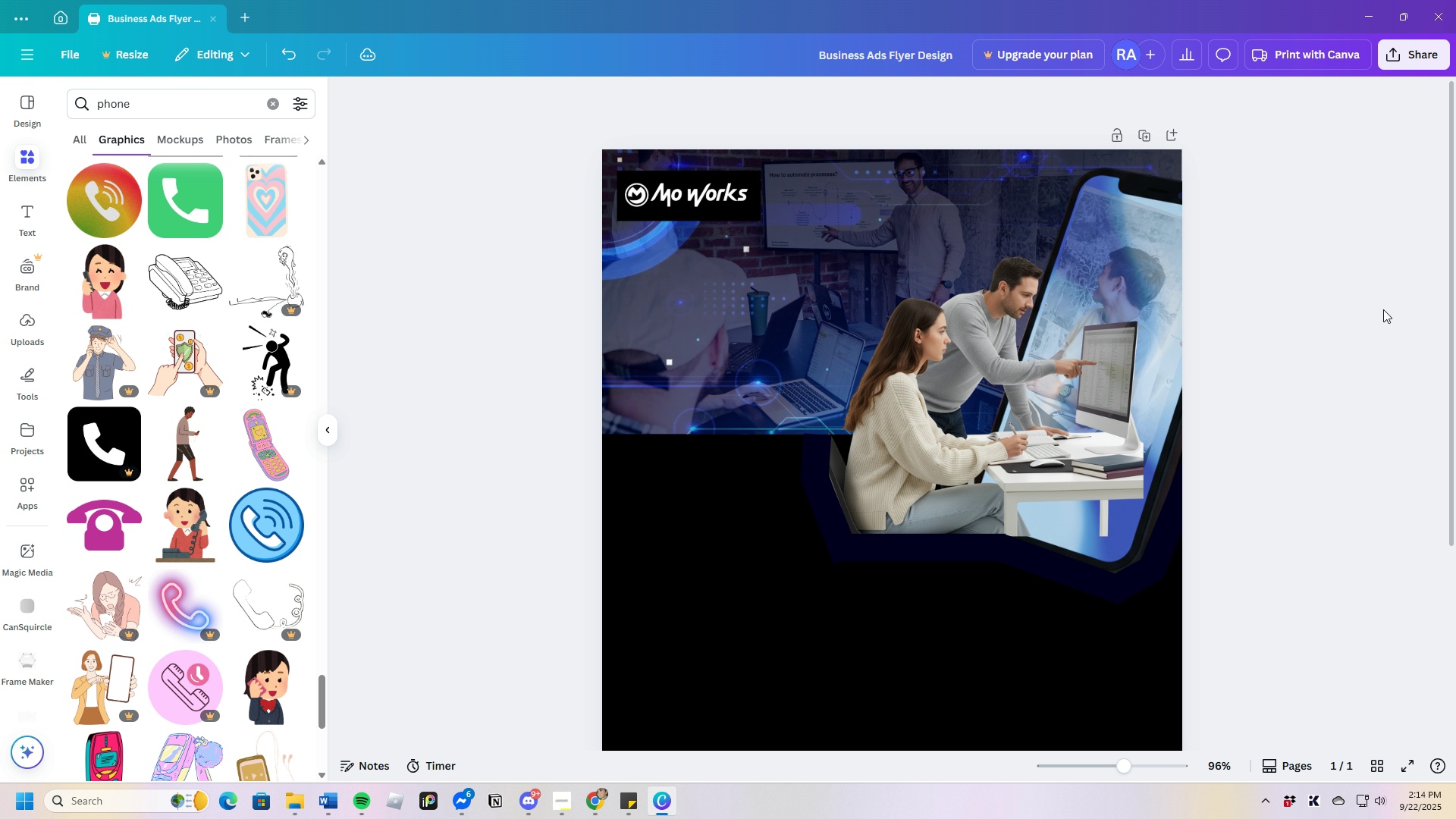 
left_click([1166, 243])
 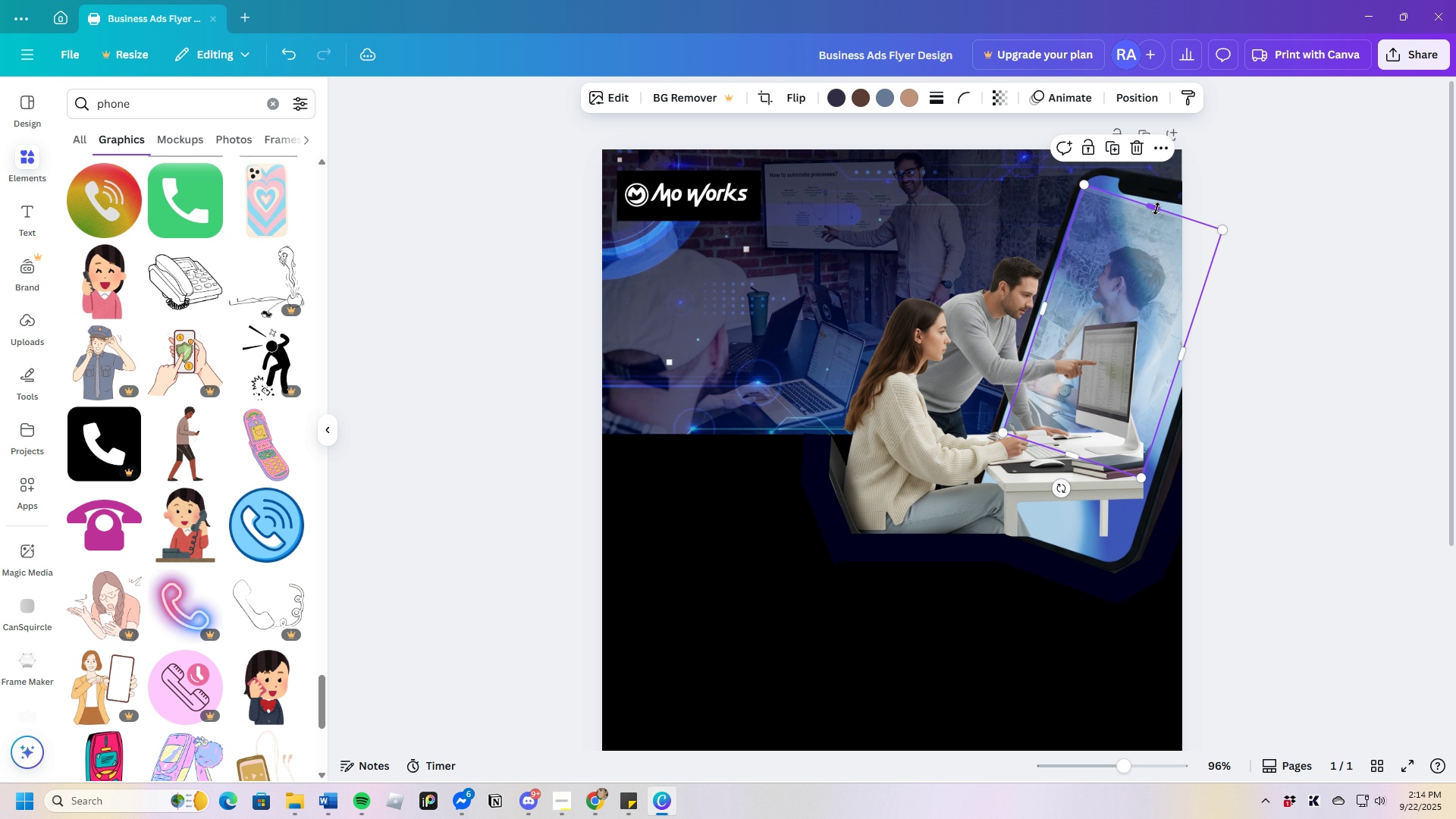 
left_click_drag(start_coordinate=[1156, 209], to_coordinate=[1160, 216])
 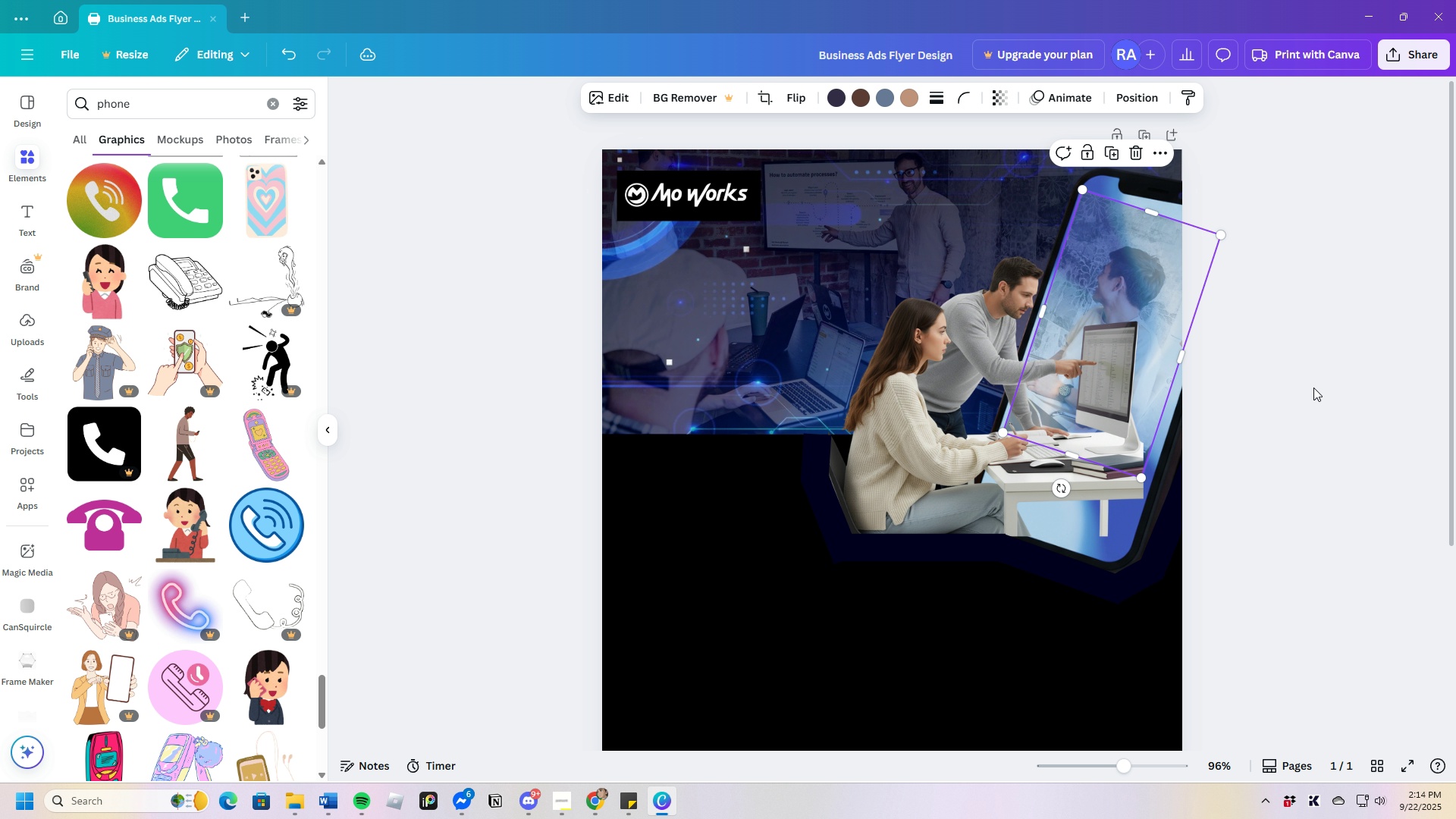 
left_click([1313, 388])
 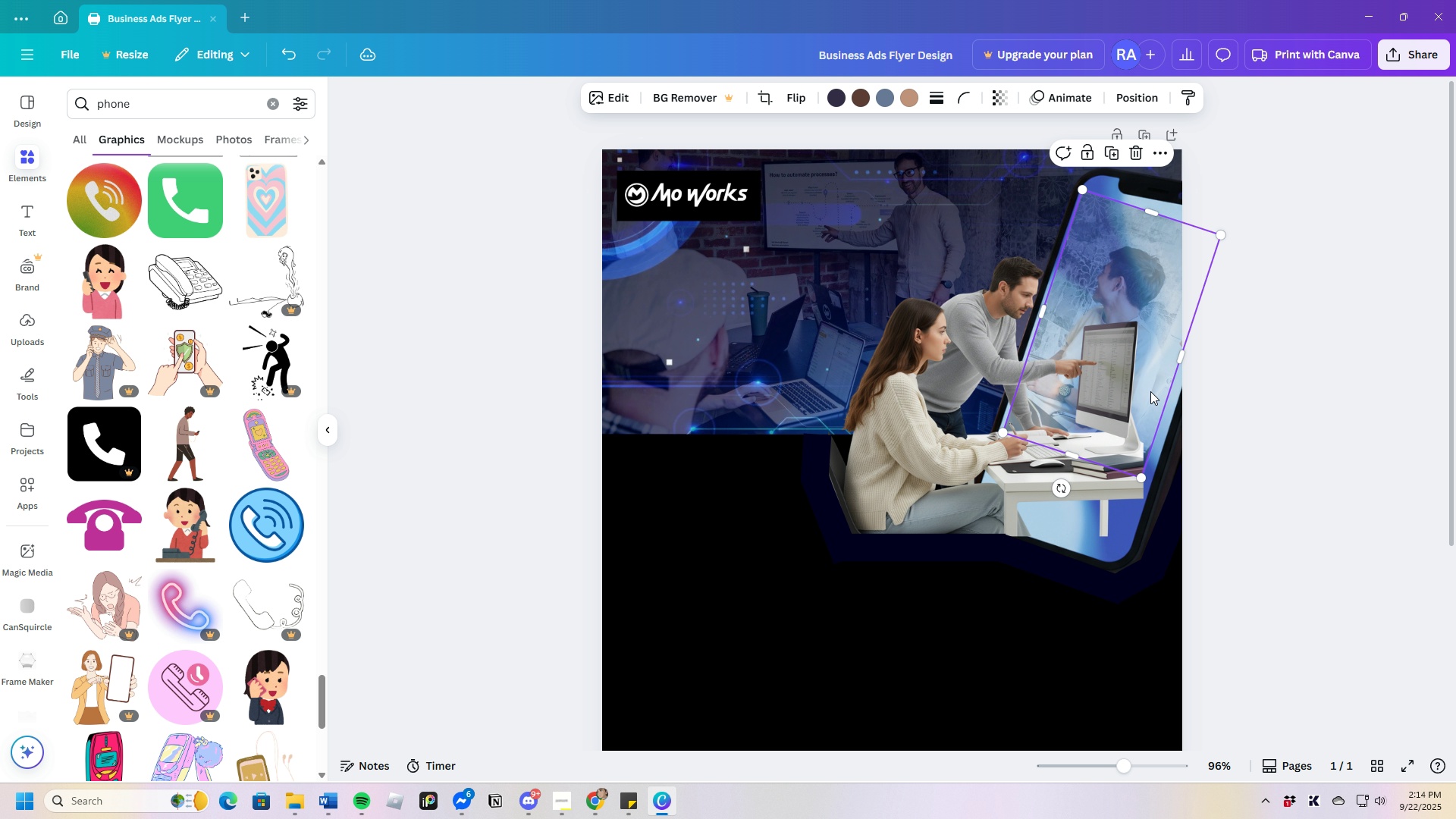 
left_click_drag(start_coordinate=[1178, 356], to_coordinate=[1192, 356])
 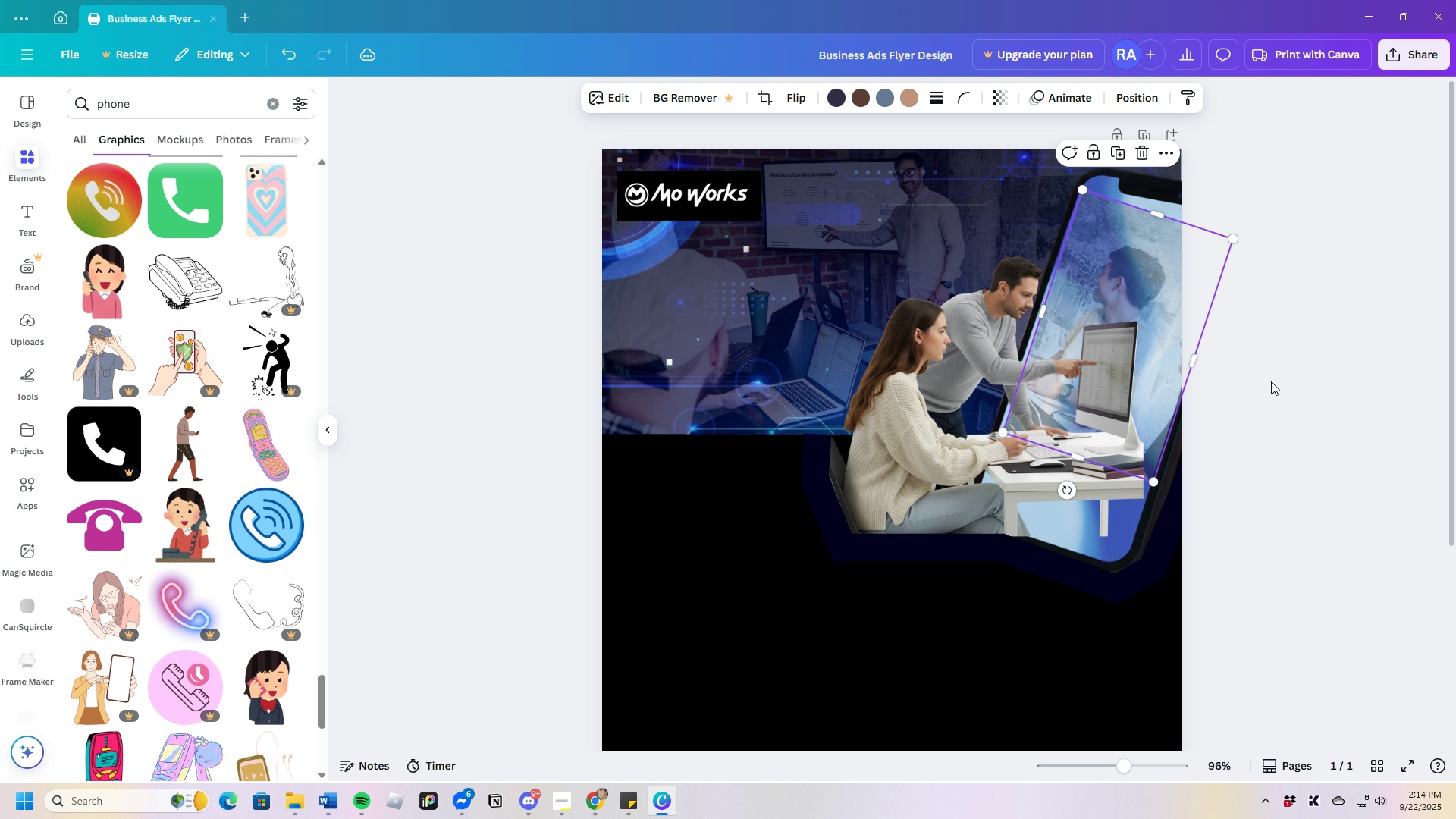 
left_click([1271, 381])
 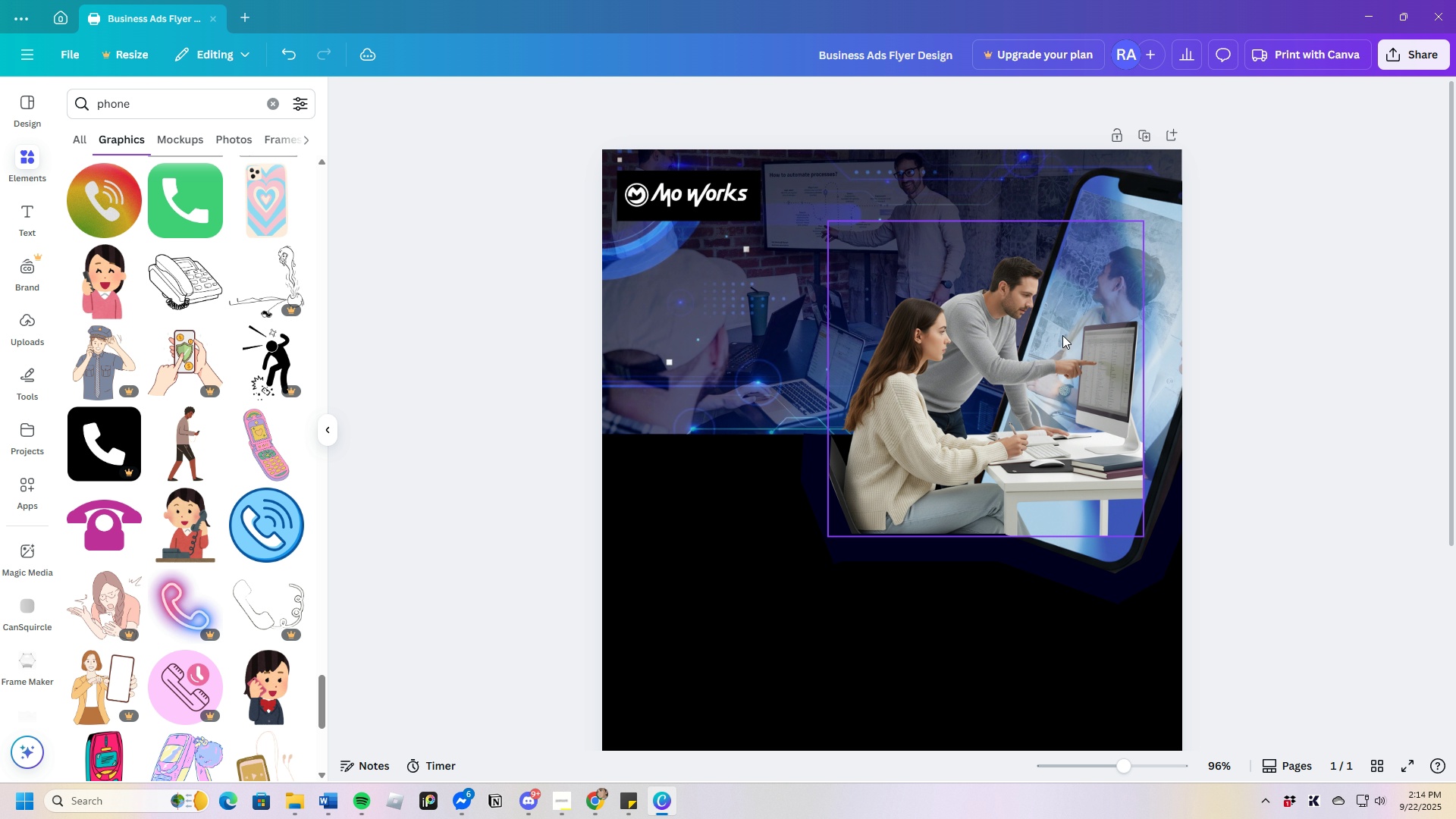 
left_click([1066, 335])
 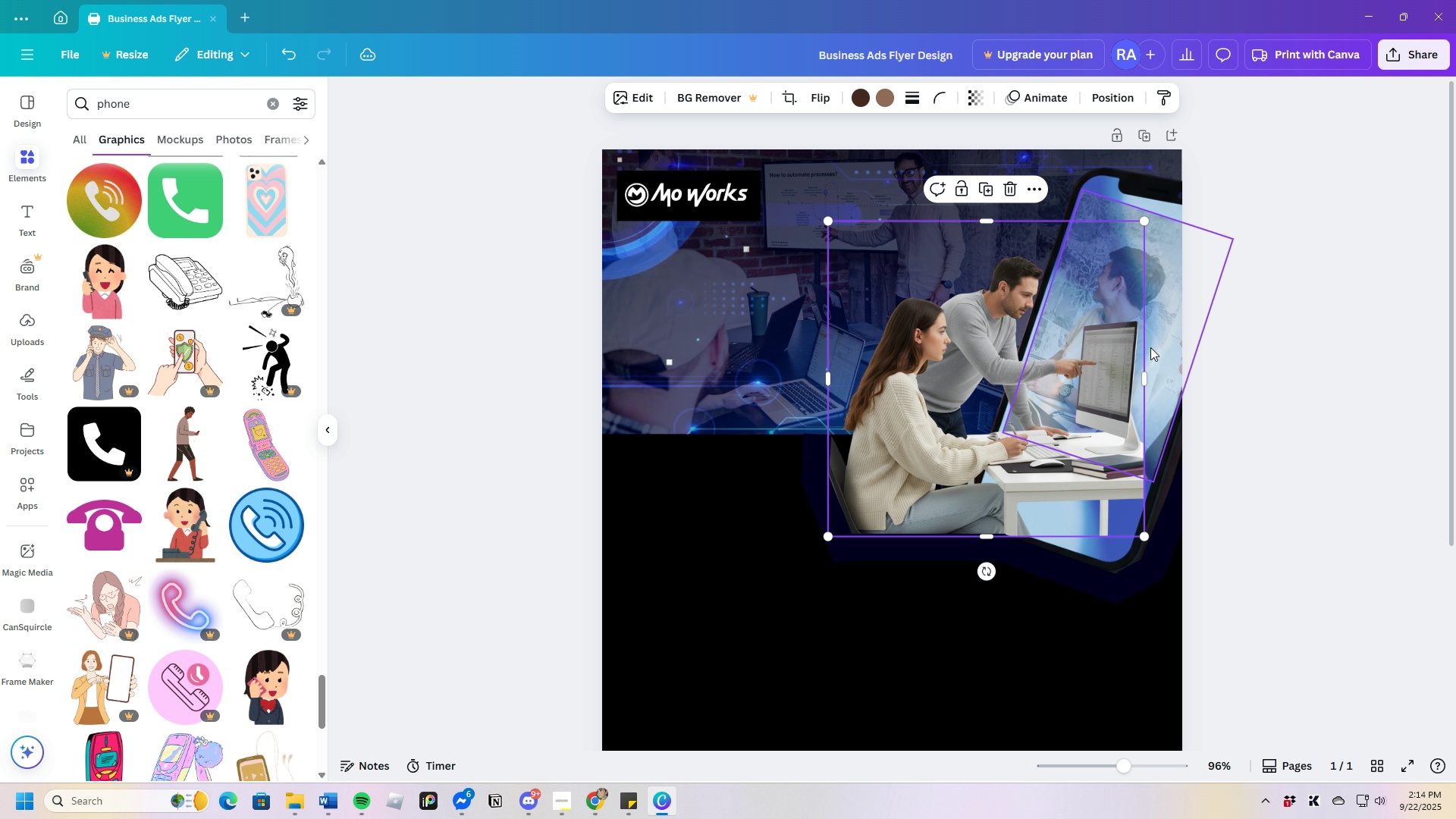 
left_click([1150, 346])
 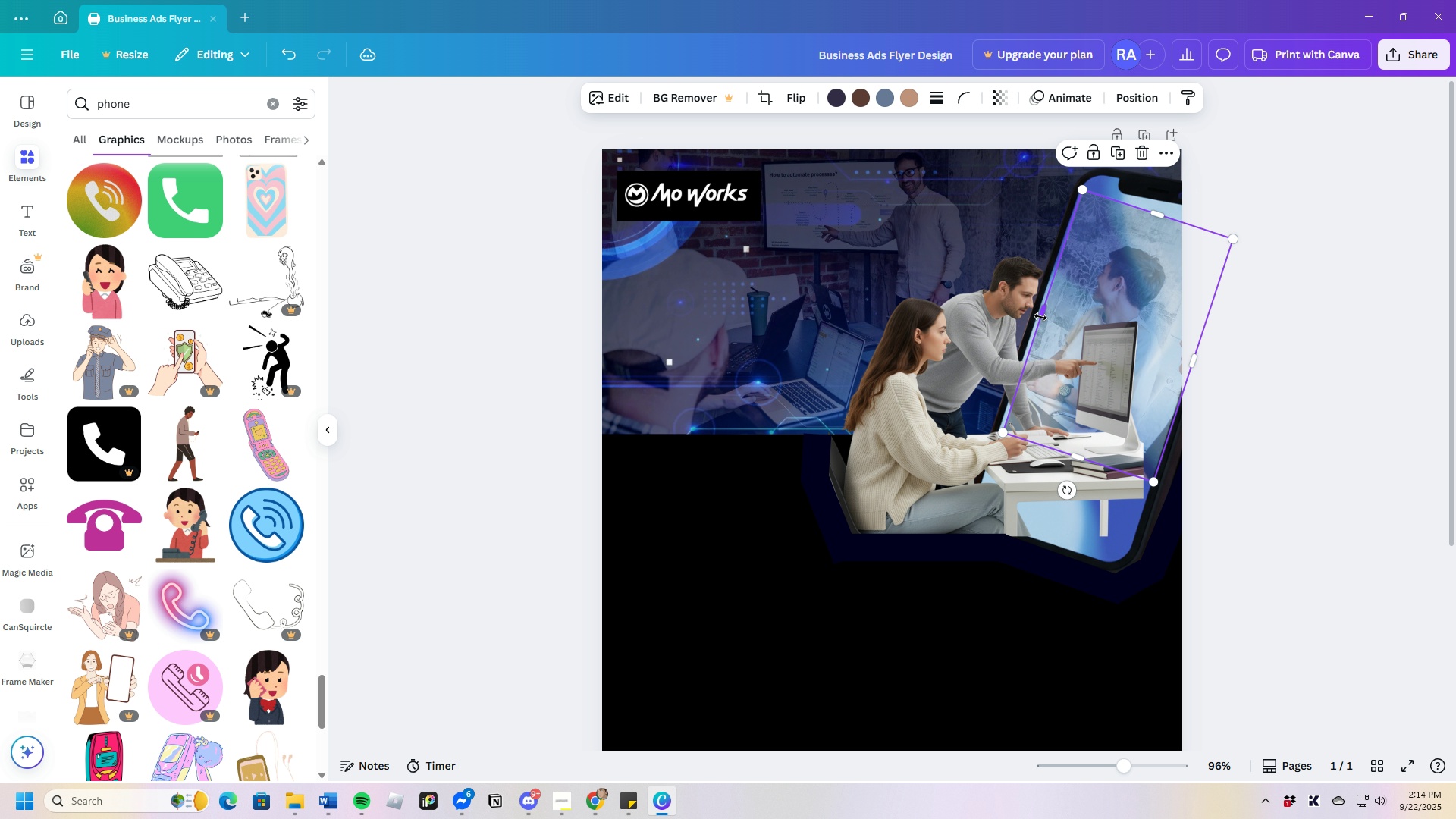 
left_click_drag(start_coordinate=[1040, 317], to_coordinate=[1034, 312])
 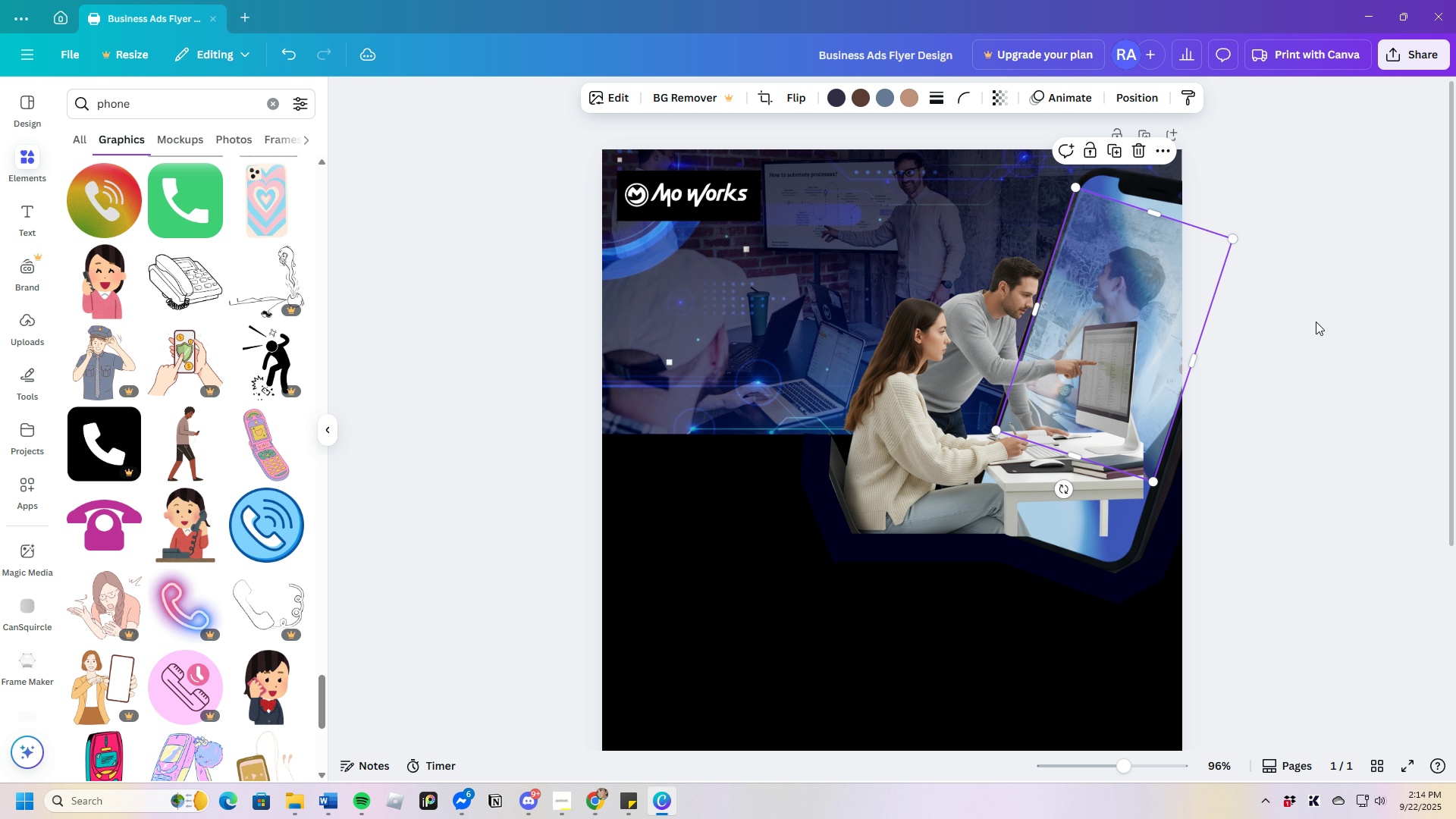 
left_click([1316, 322])
 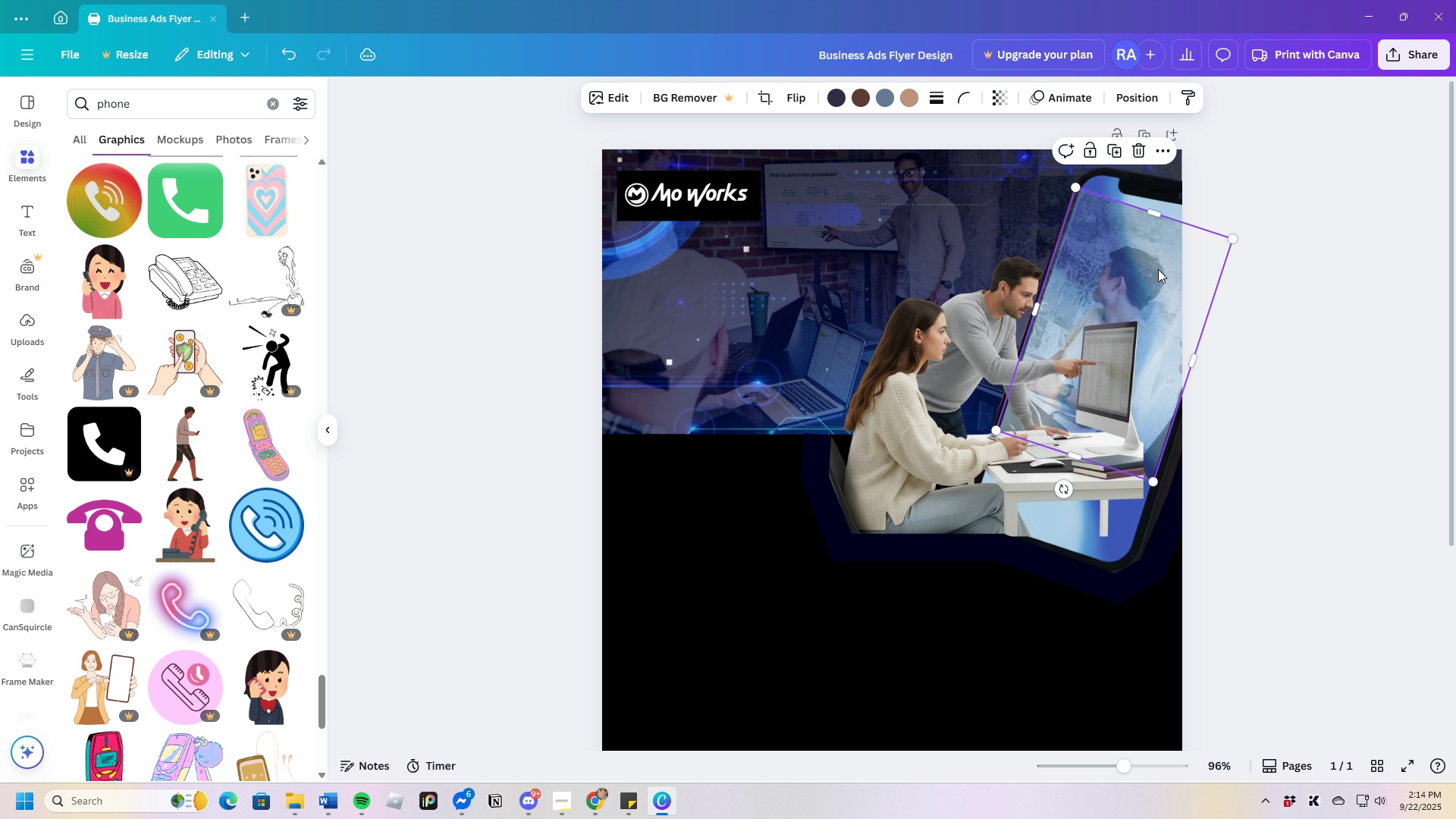 
double_click([1151, 267])
 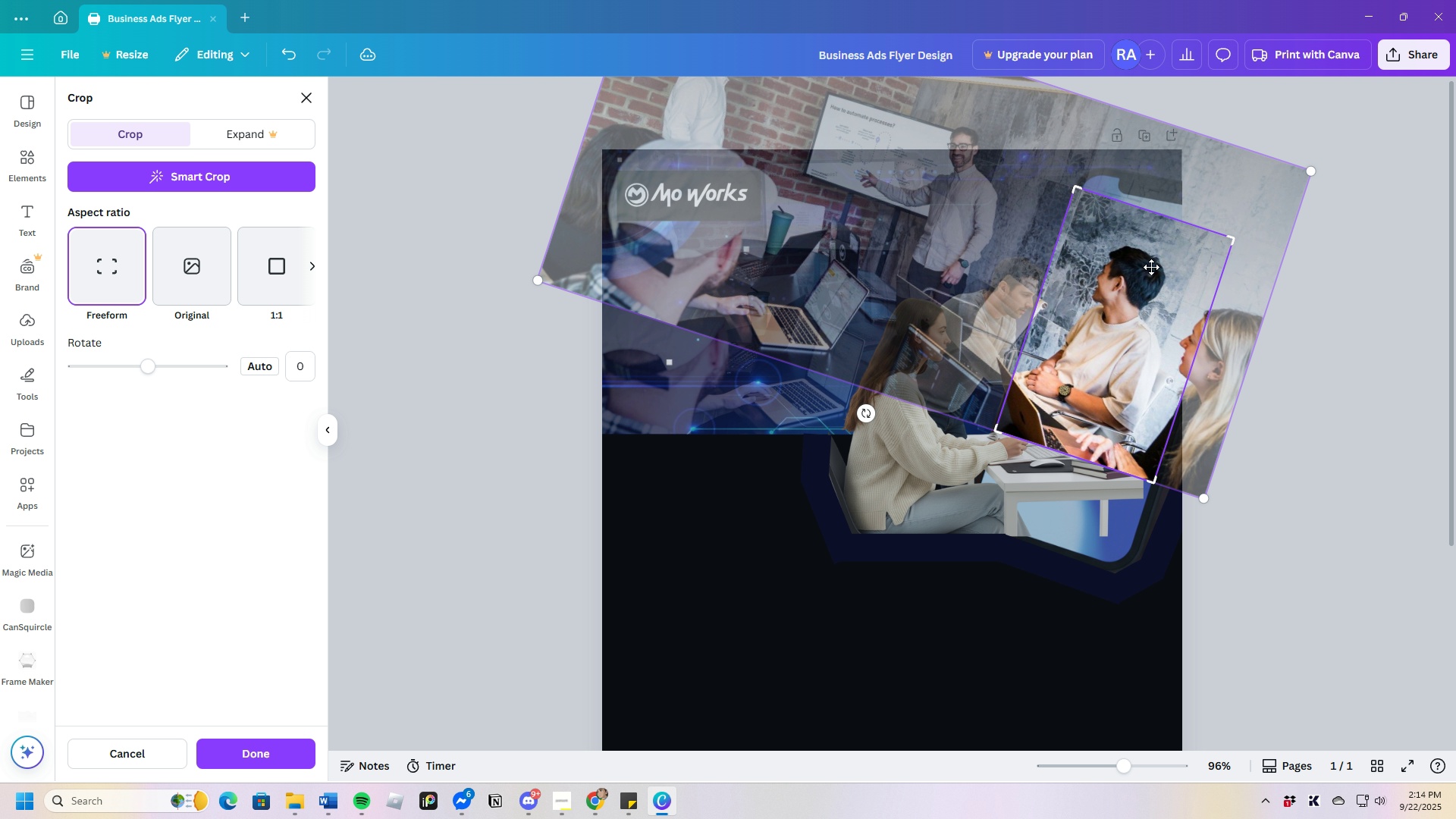 
triple_click([1151, 267])
 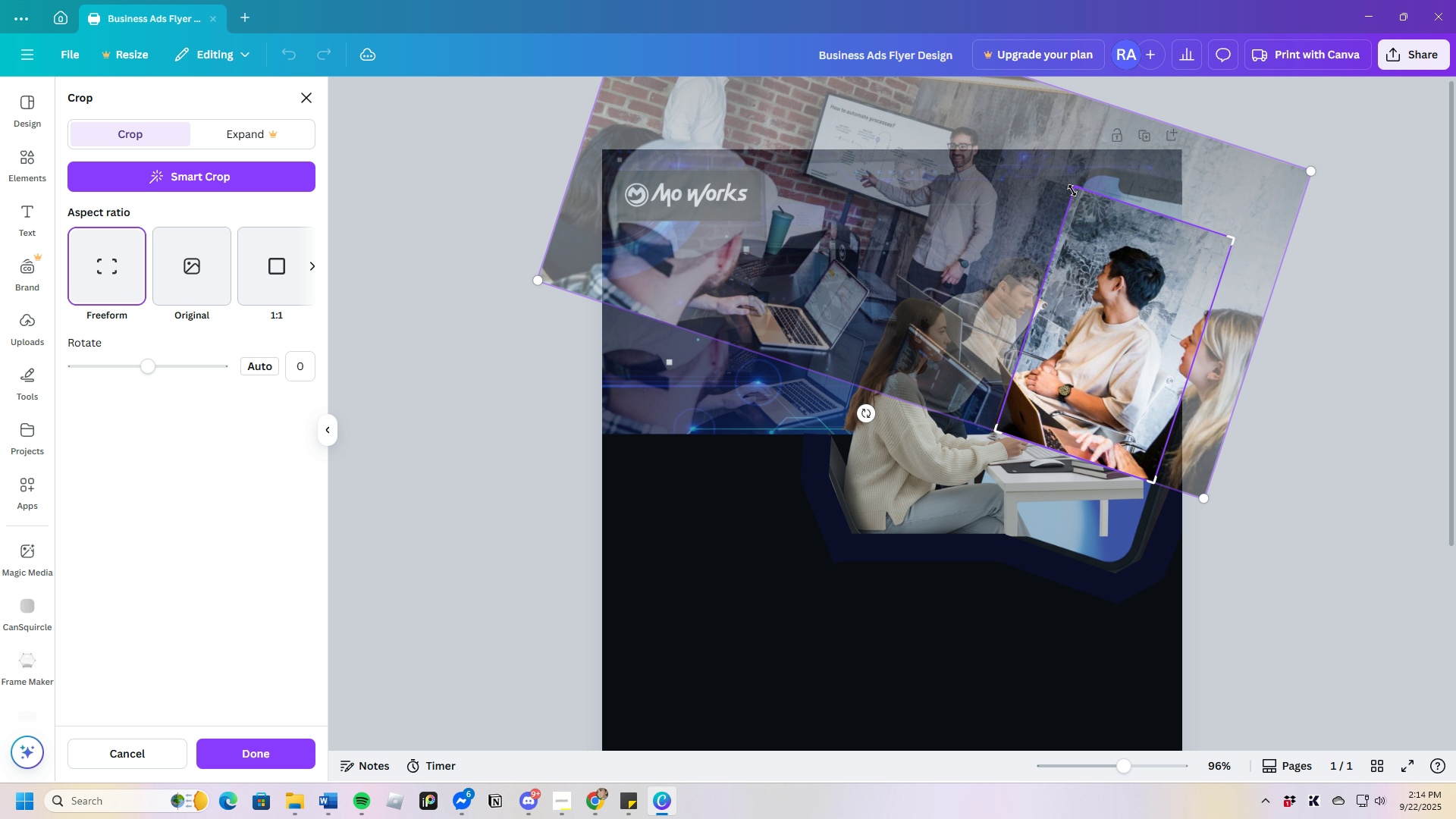 
left_click_drag(start_coordinate=[1073, 189], to_coordinate=[1083, 190])
 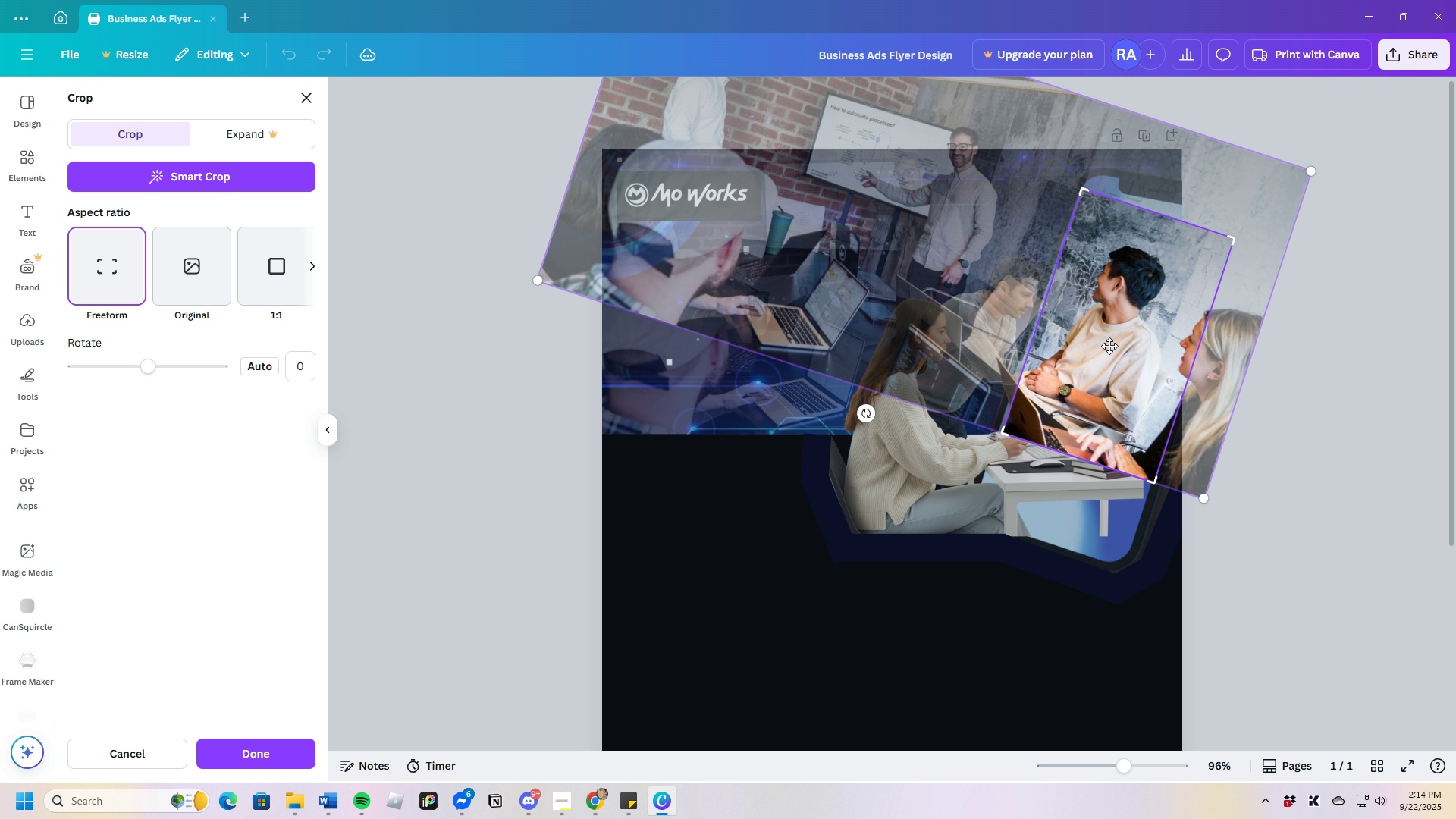 
key(Enter)
 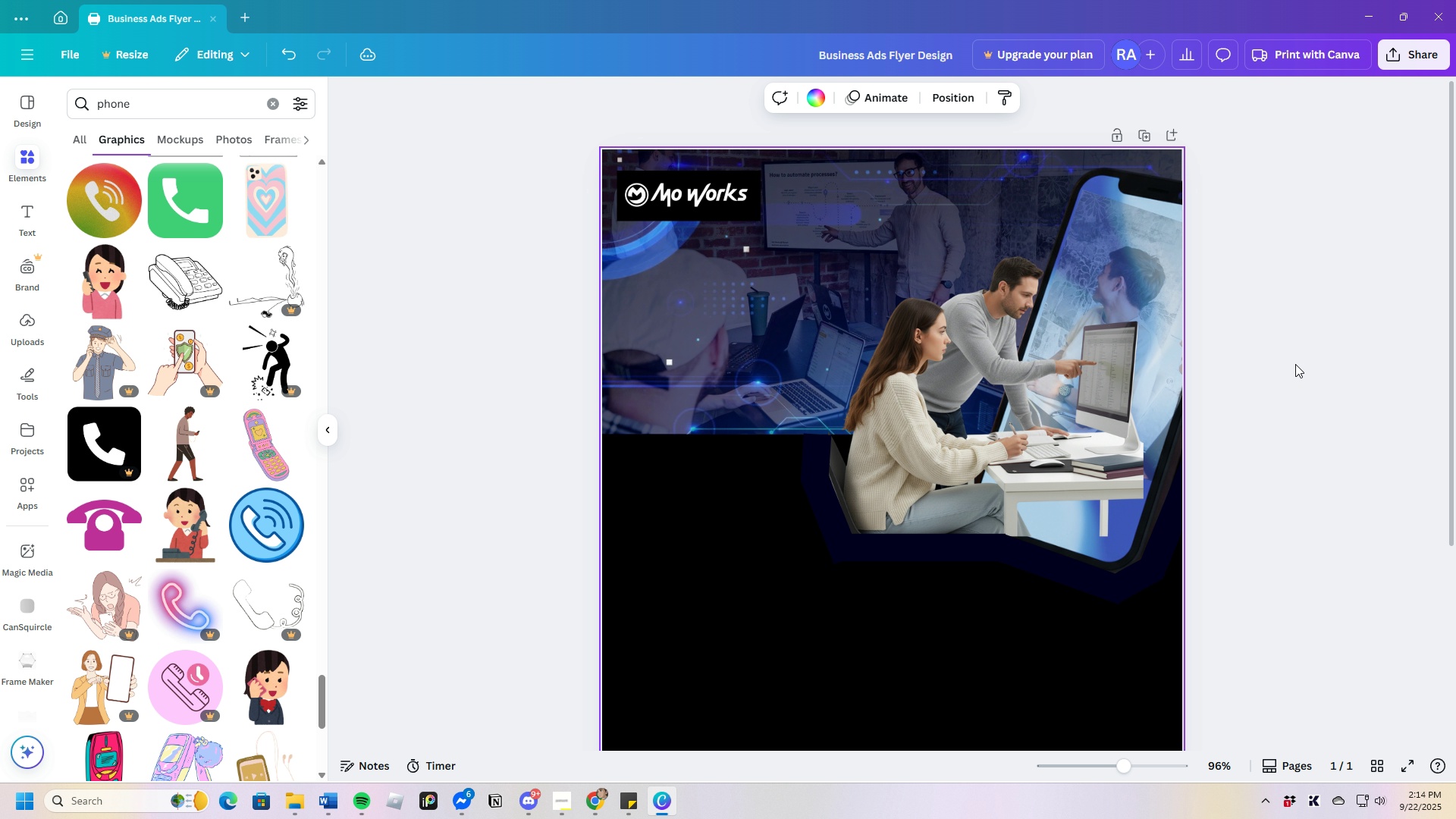 
left_click([1295, 364])
 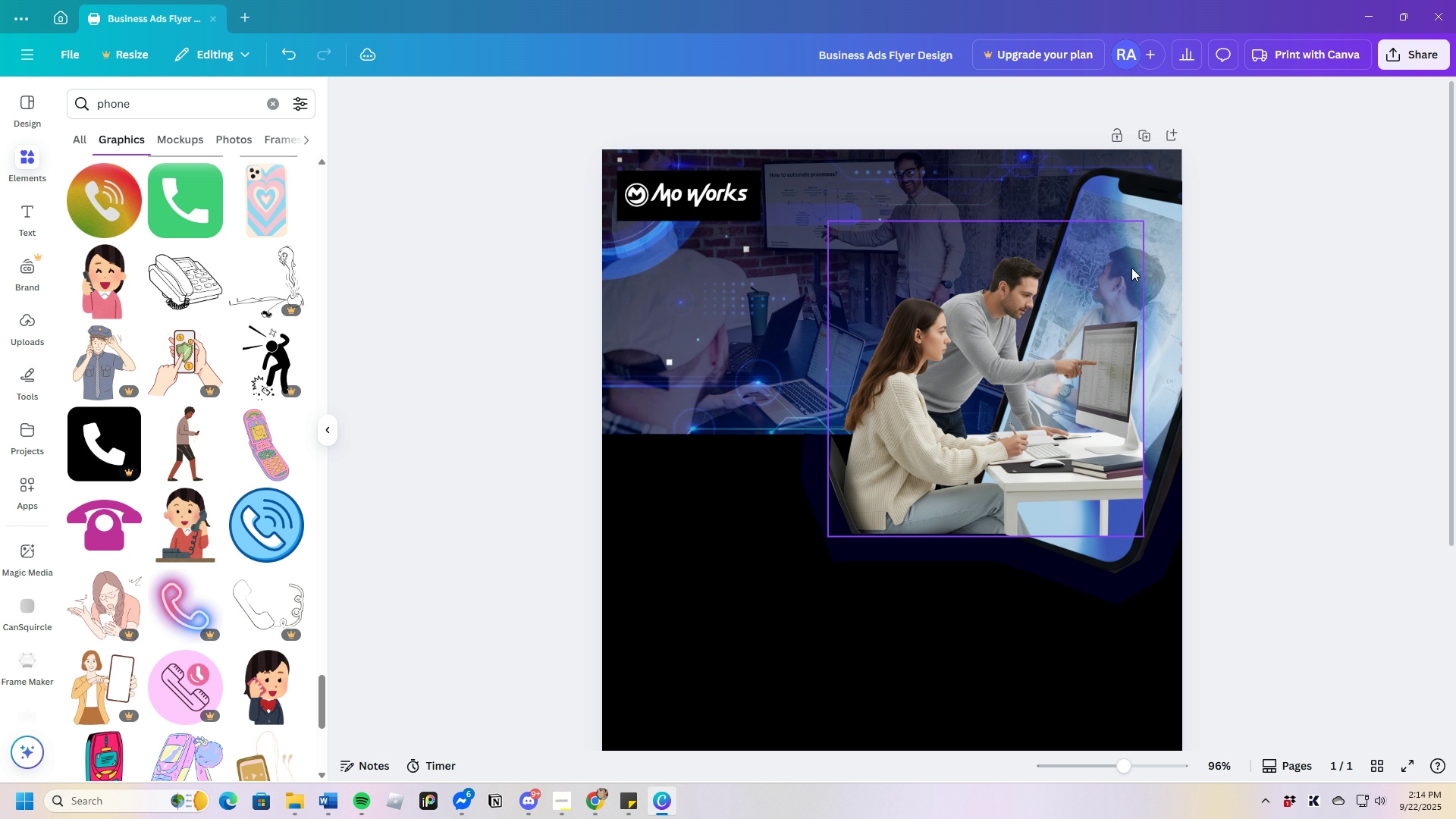 
left_click([1155, 268])
 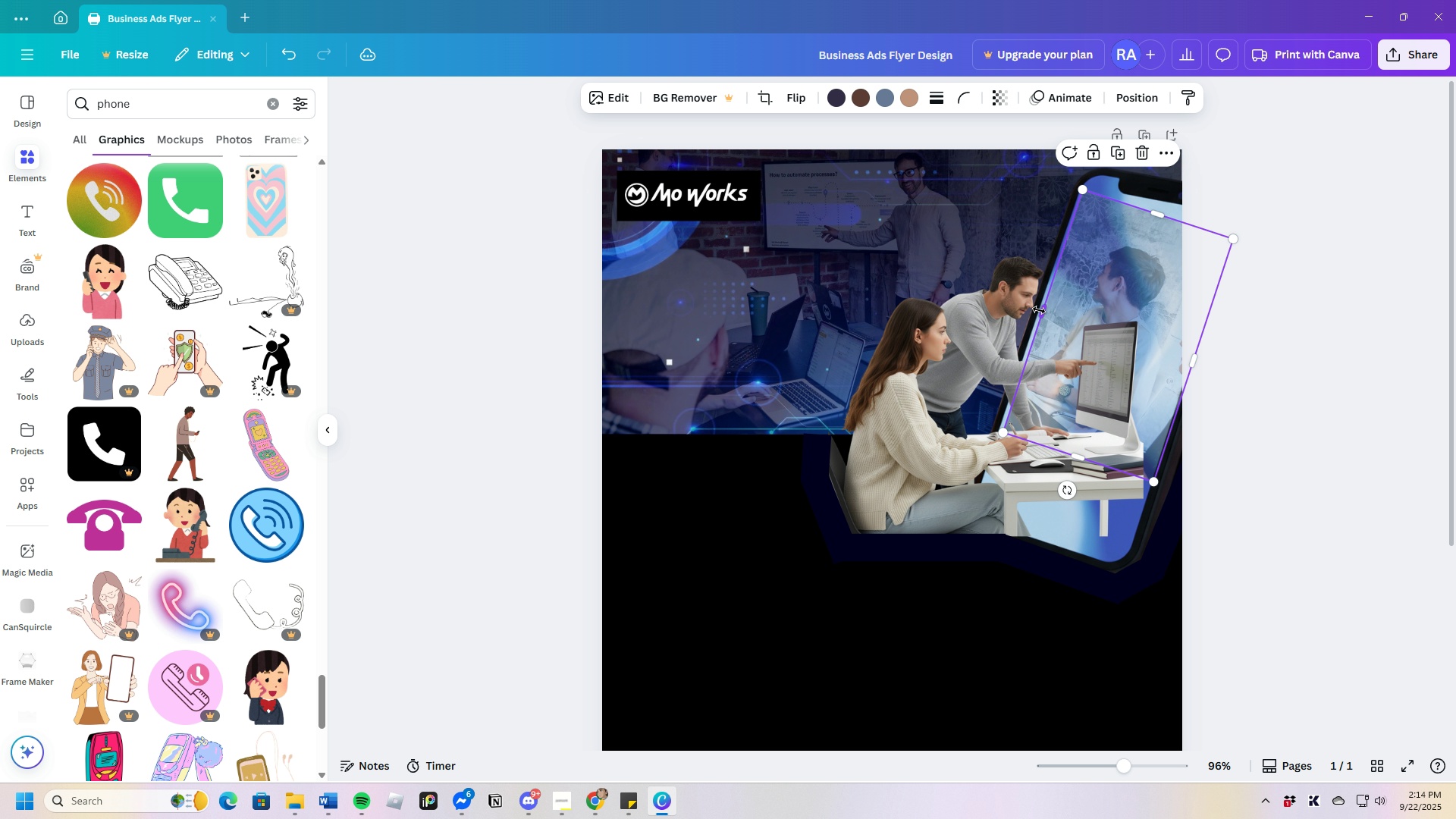 
left_click_drag(start_coordinate=[1040, 311], to_coordinate=[1037, 307])
 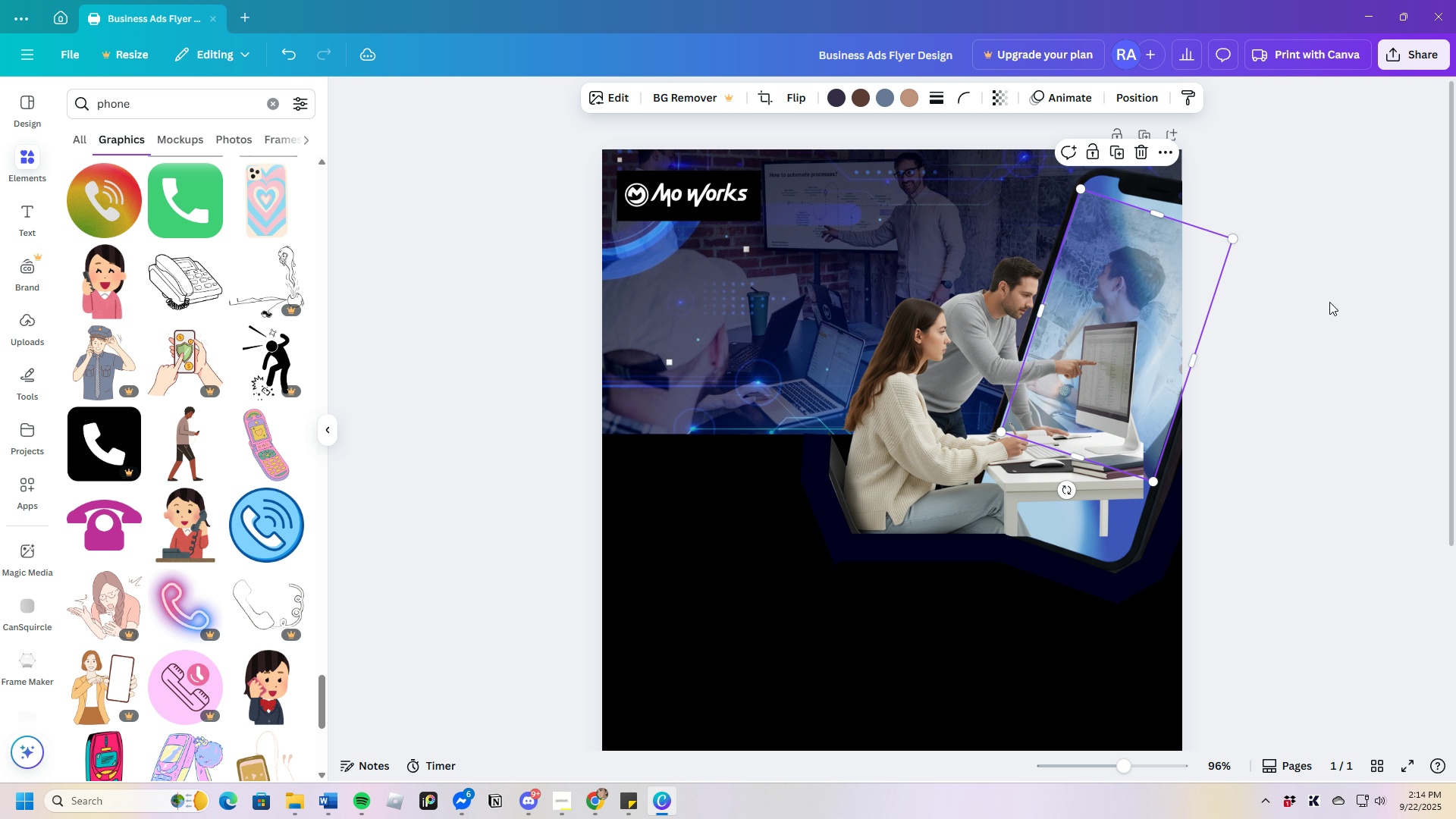 
left_click([1329, 302])
 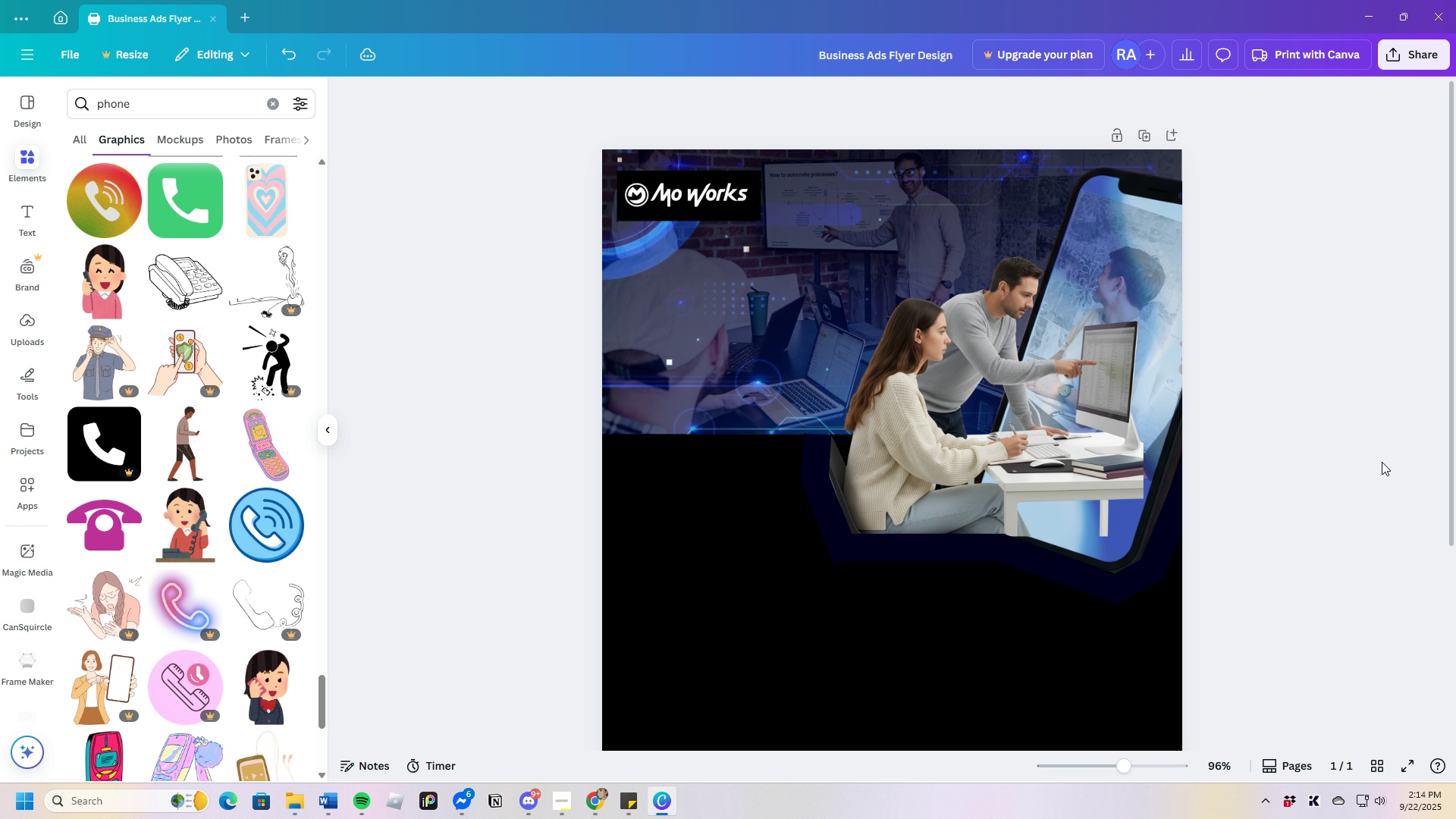 
scroll: coordinate [1382, 461], scroll_direction: up, amount: 2.0
 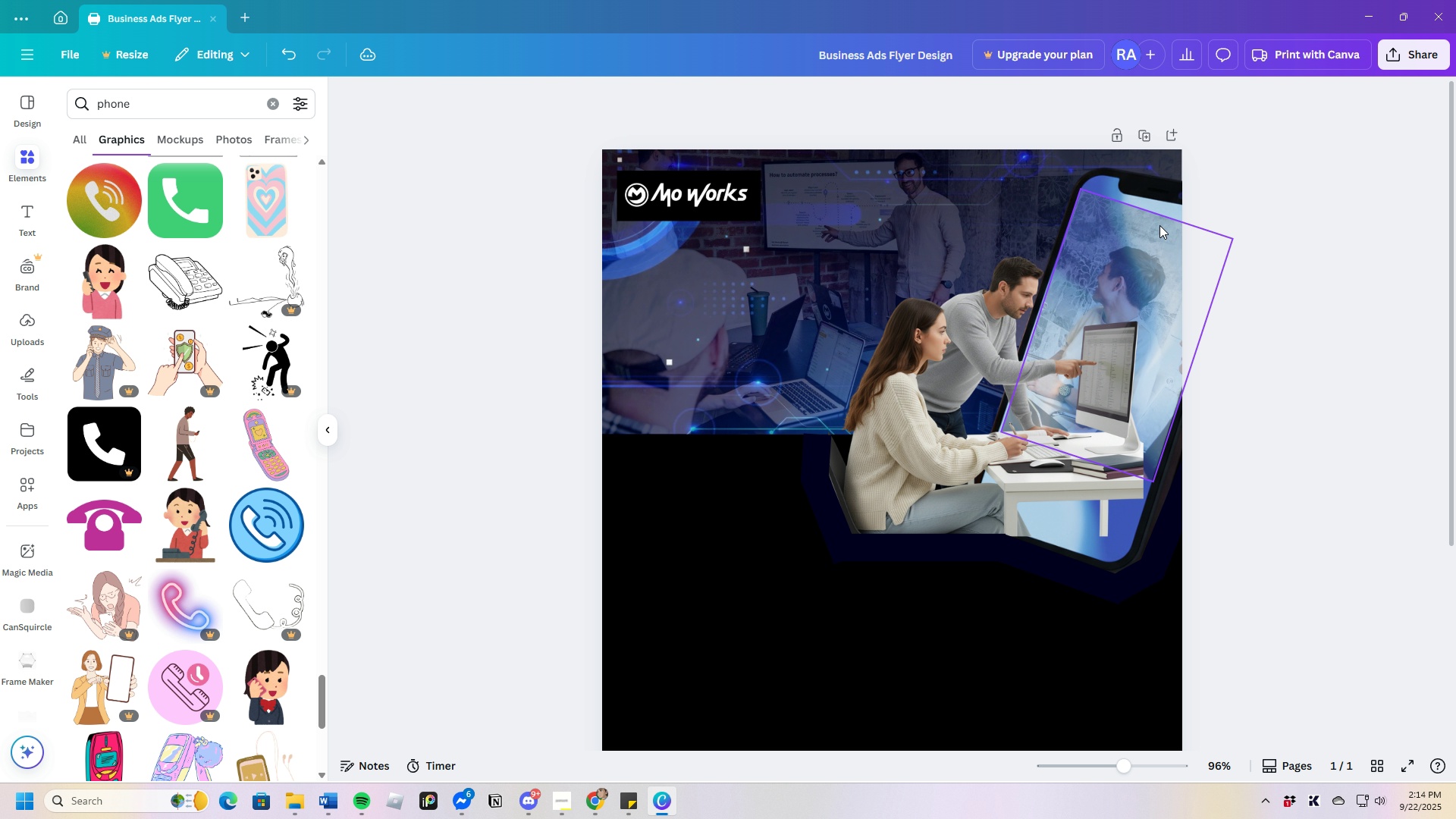 
left_click([1159, 225])
 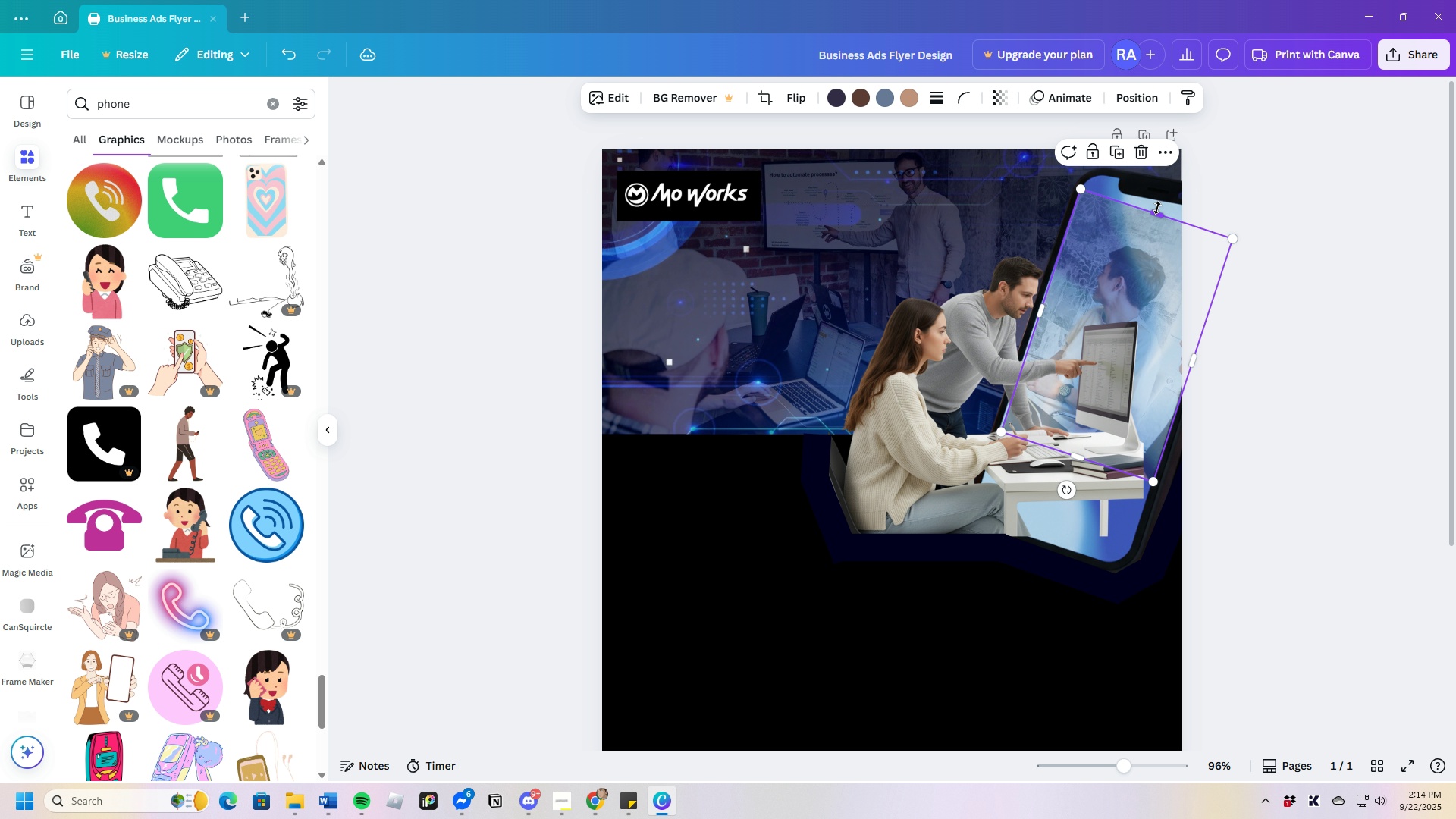 
left_click_drag(start_coordinate=[1156, 209], to_coordinate=[1165, 212])
 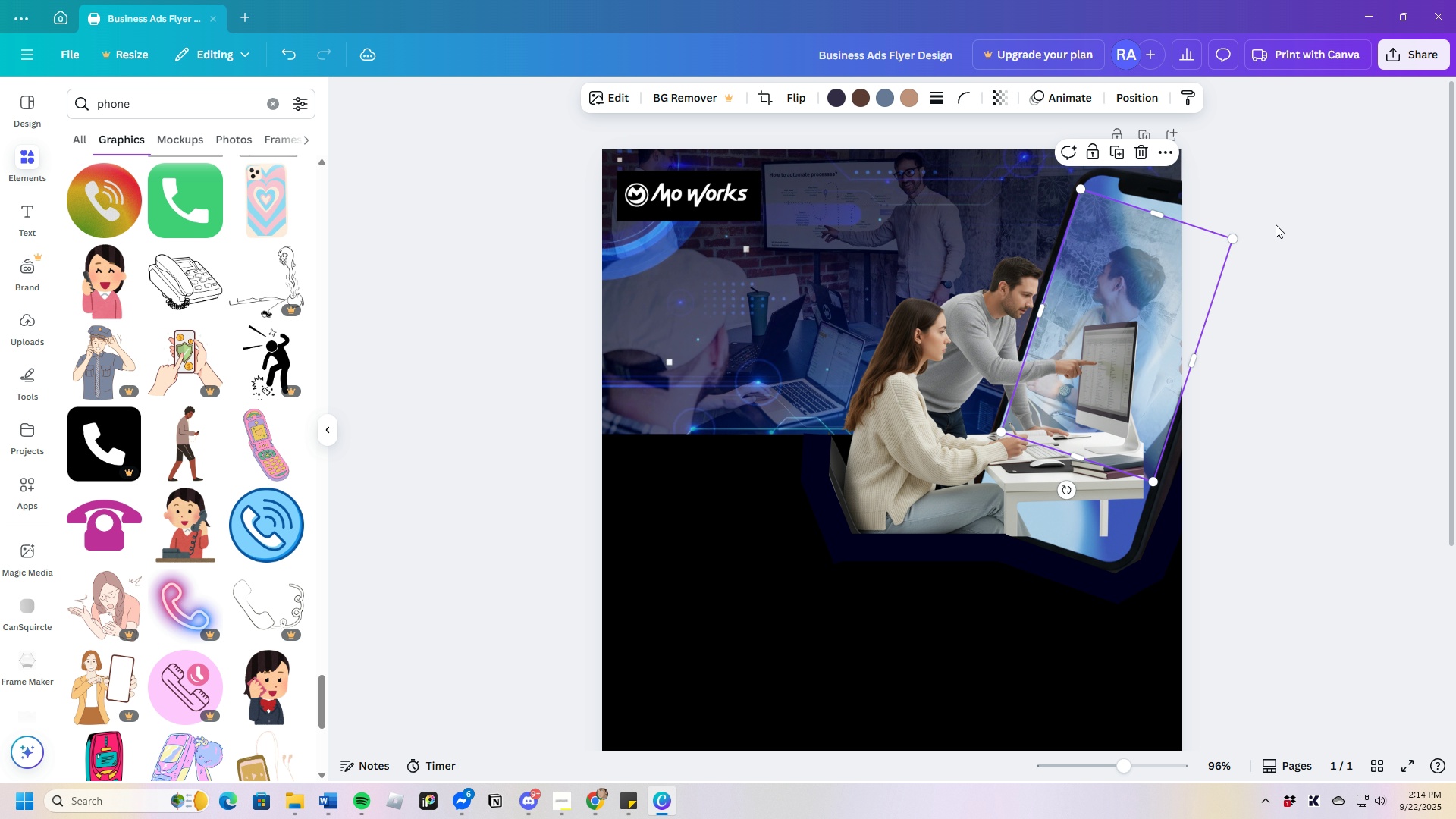 
left_click([1276, 224])
 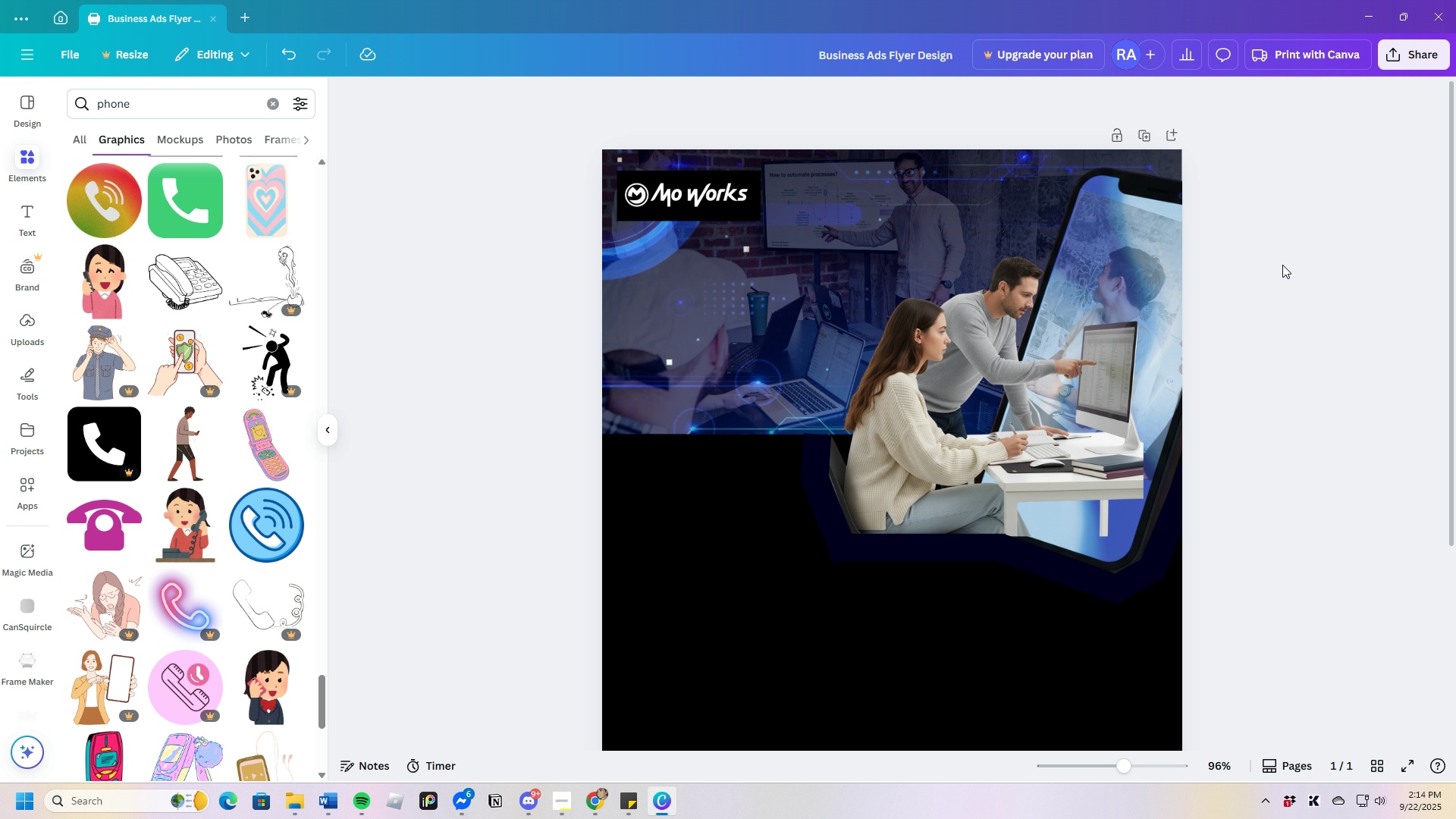 
wait(7.79)
 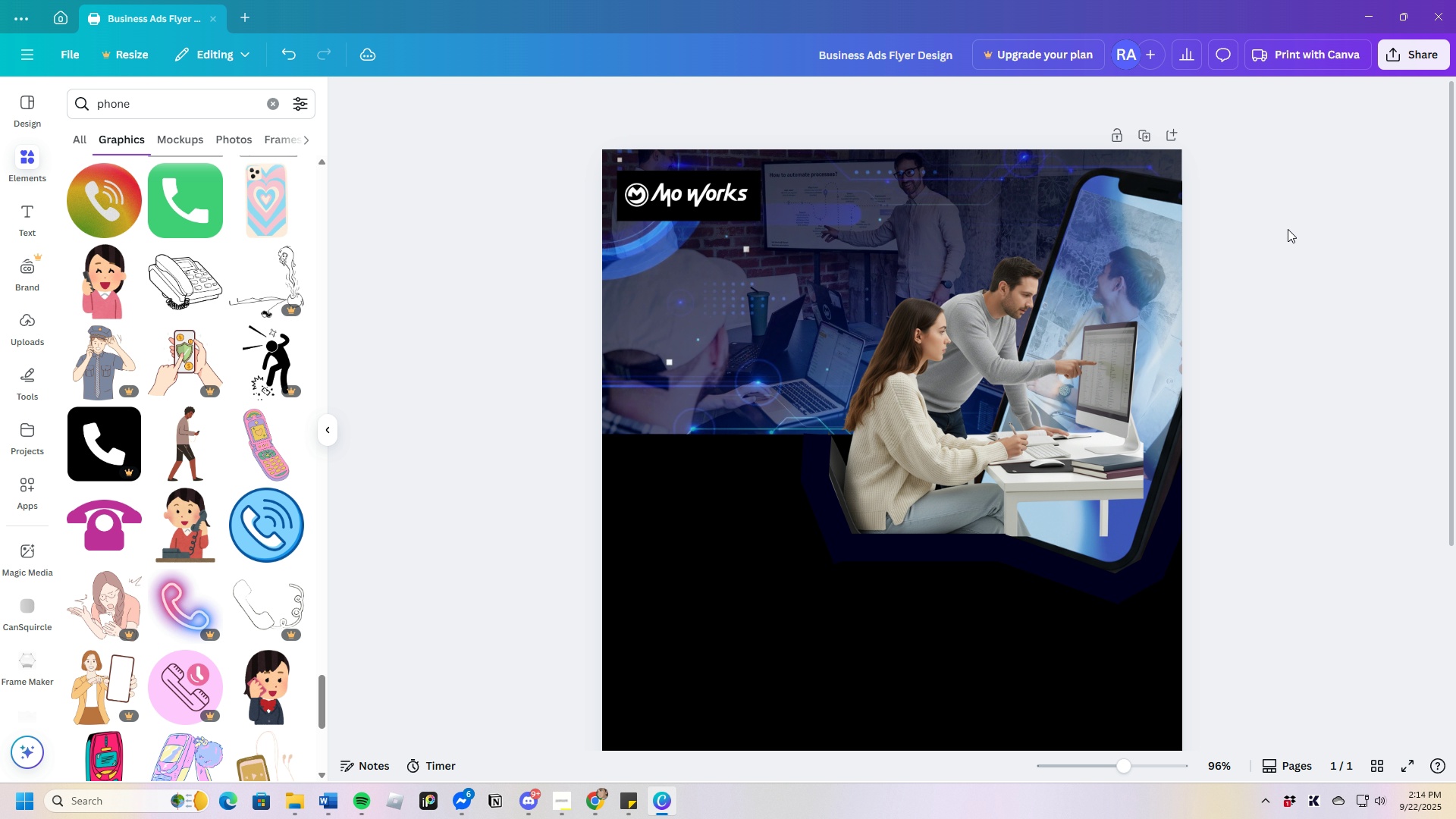 
left_click([1147, 231])
 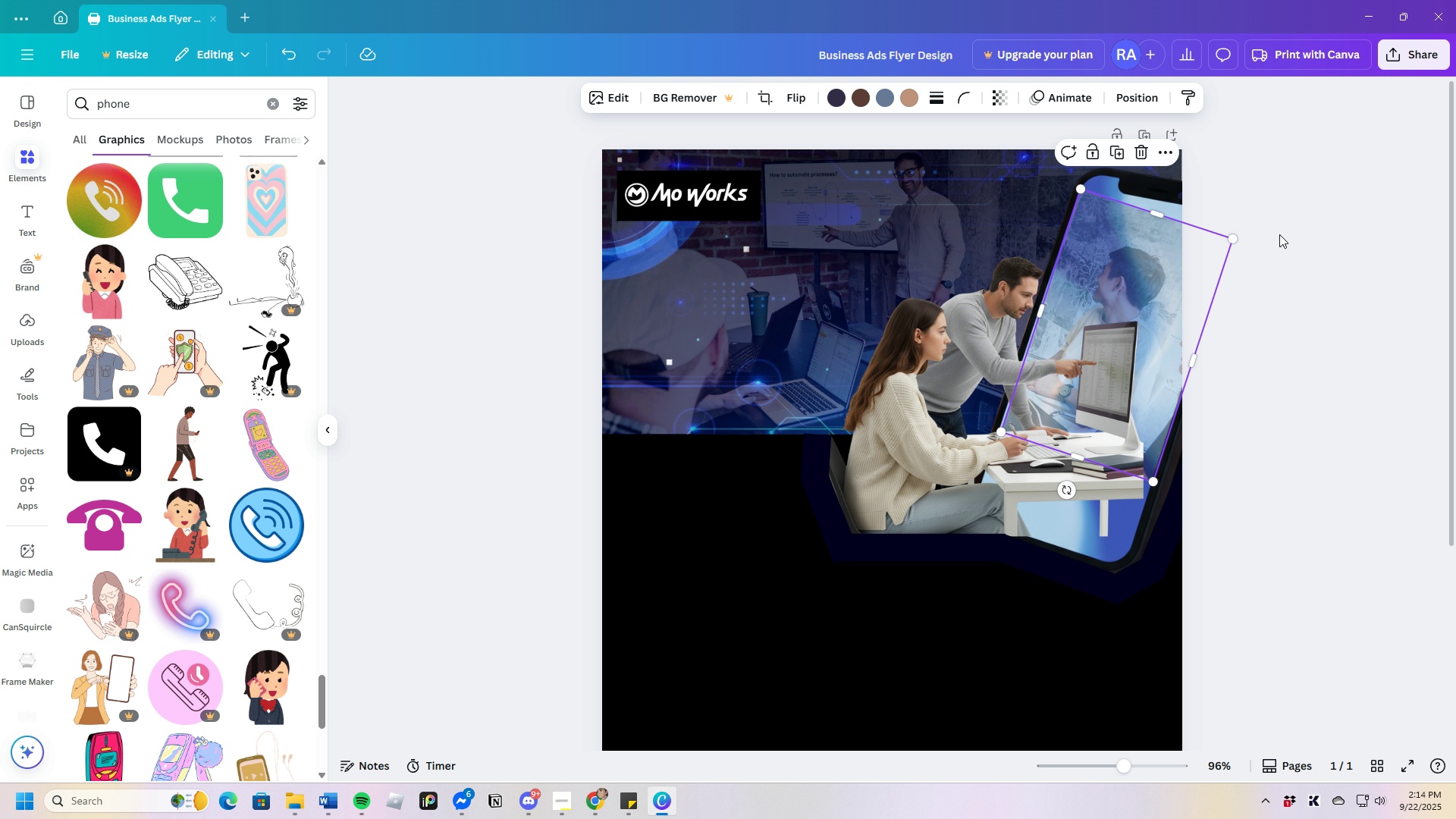 
left_click([1287, 234])
 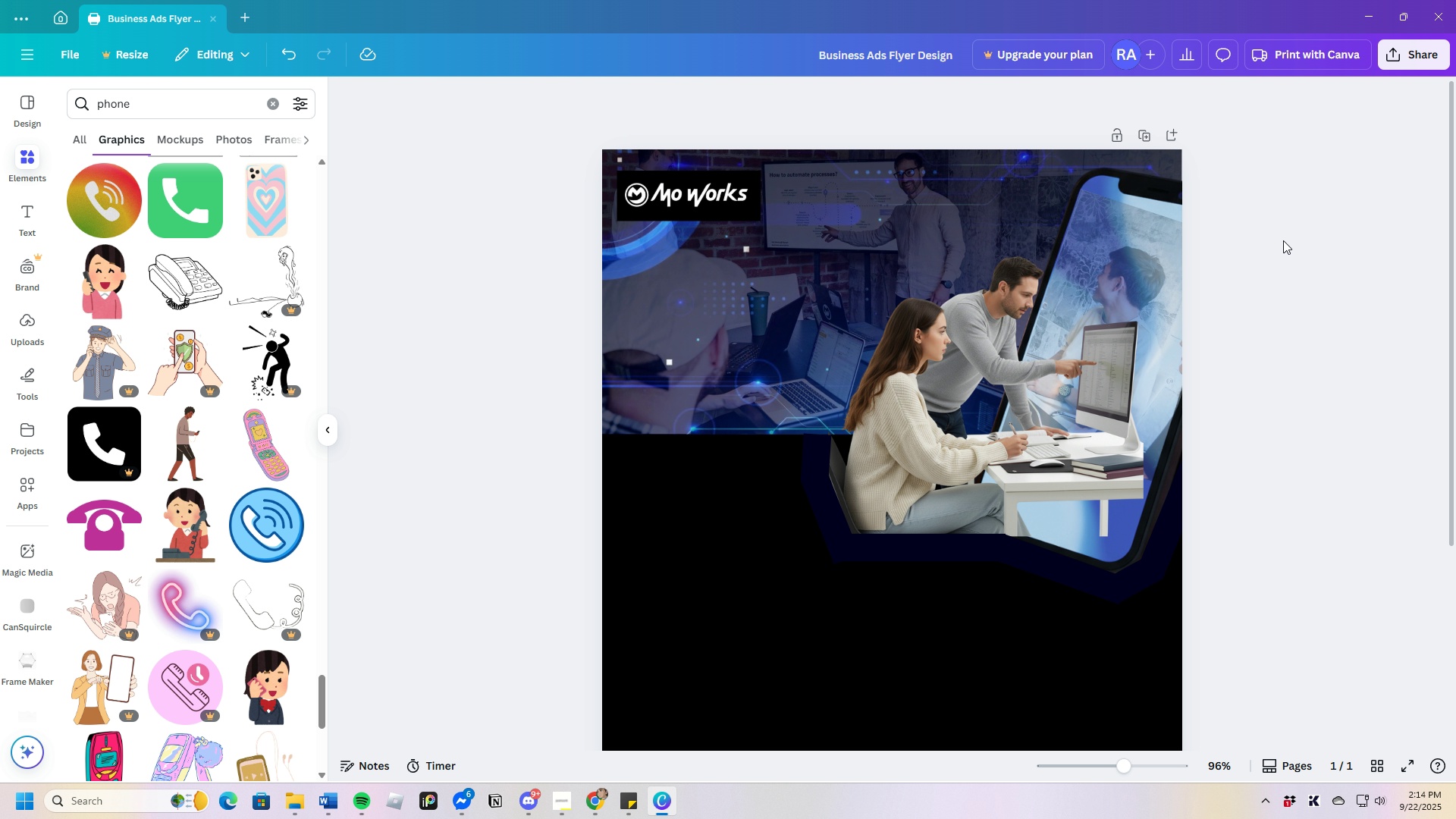 
scroll: coordinate [1277, 395], scroll_direction: up, amount: 2.0
 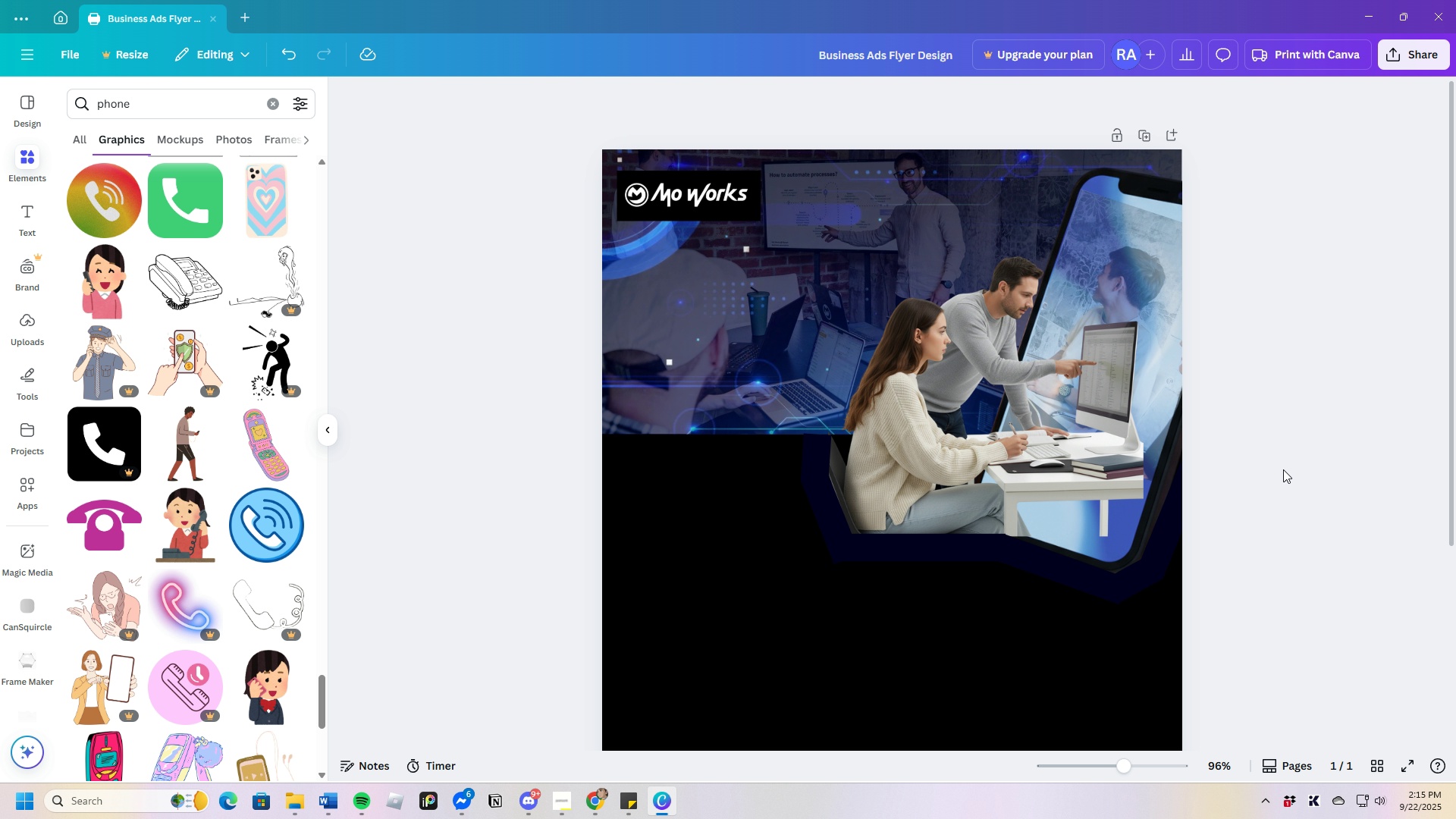 
wait(5.9)
 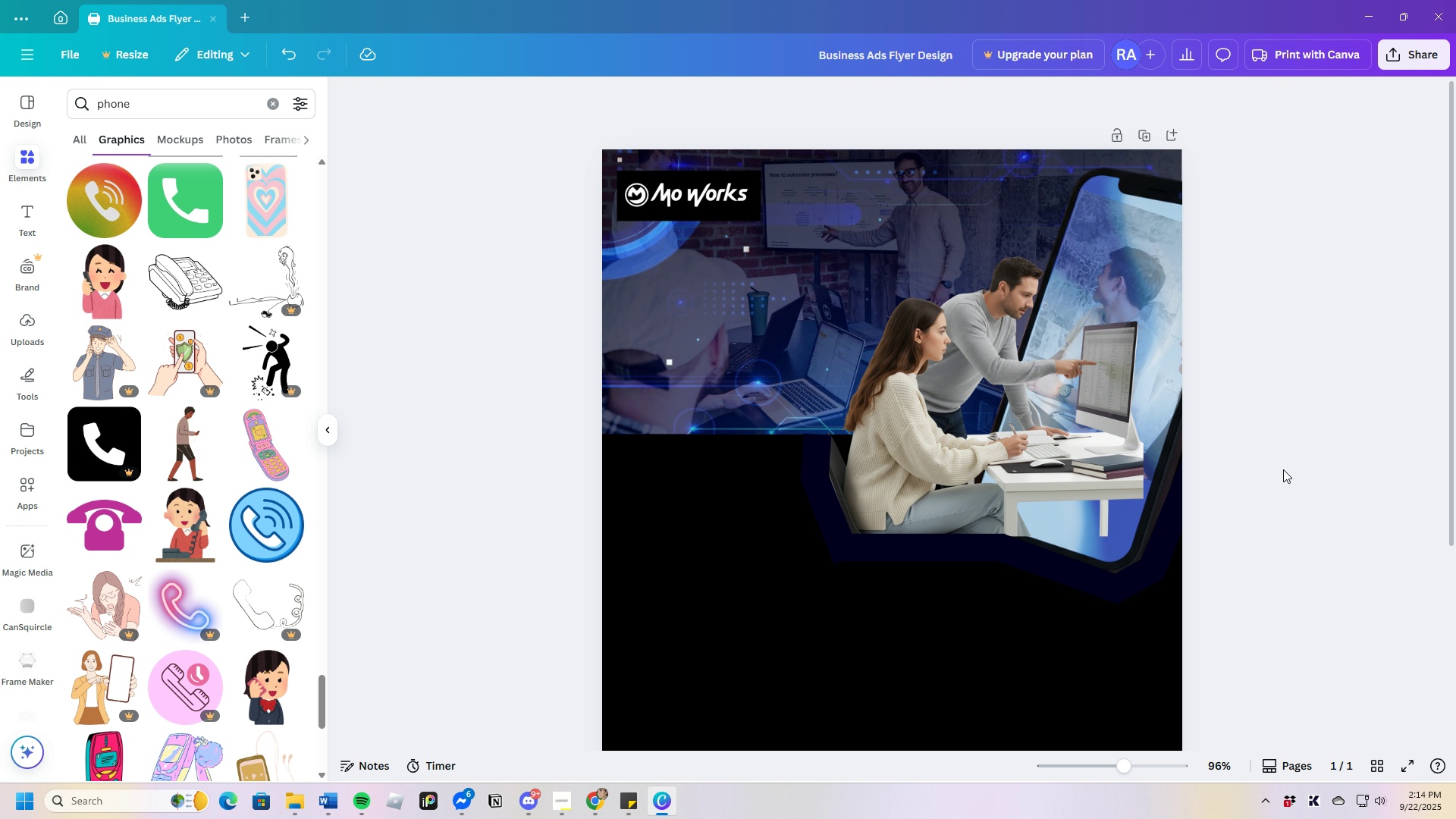 
left_click([1161, 264])
 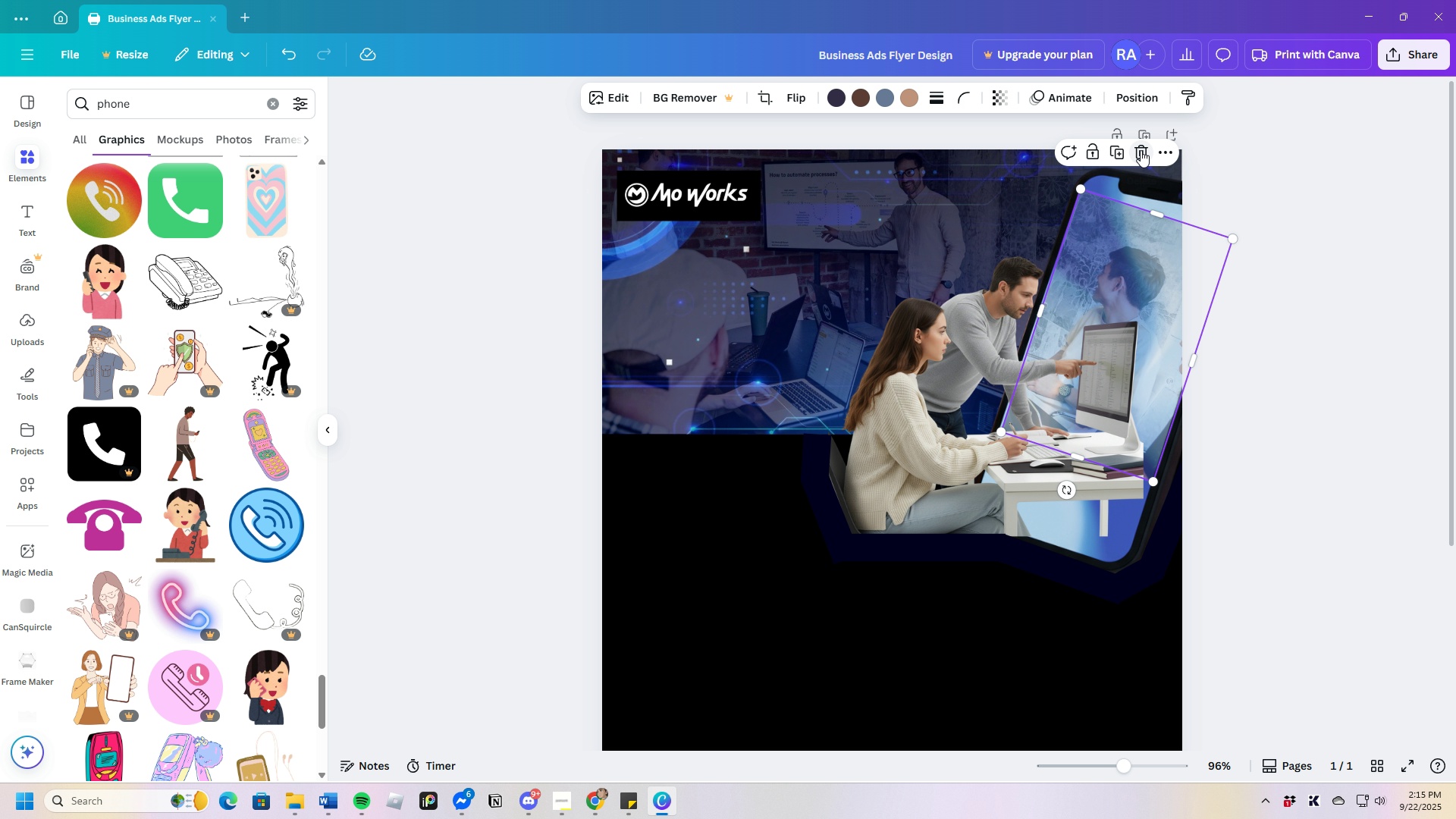 
left_click([1141, 150])
 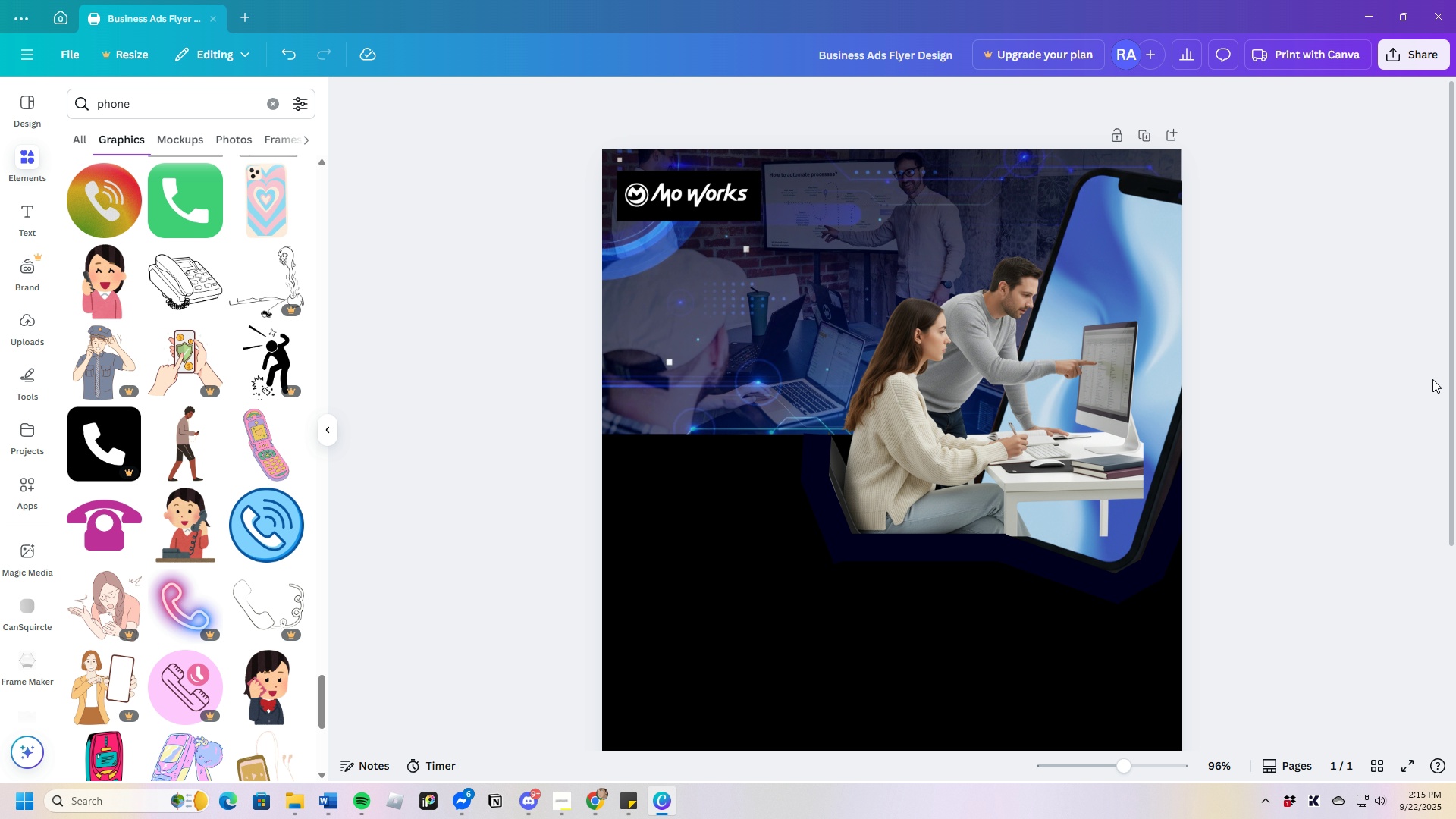 
left_click([1432, 378])
 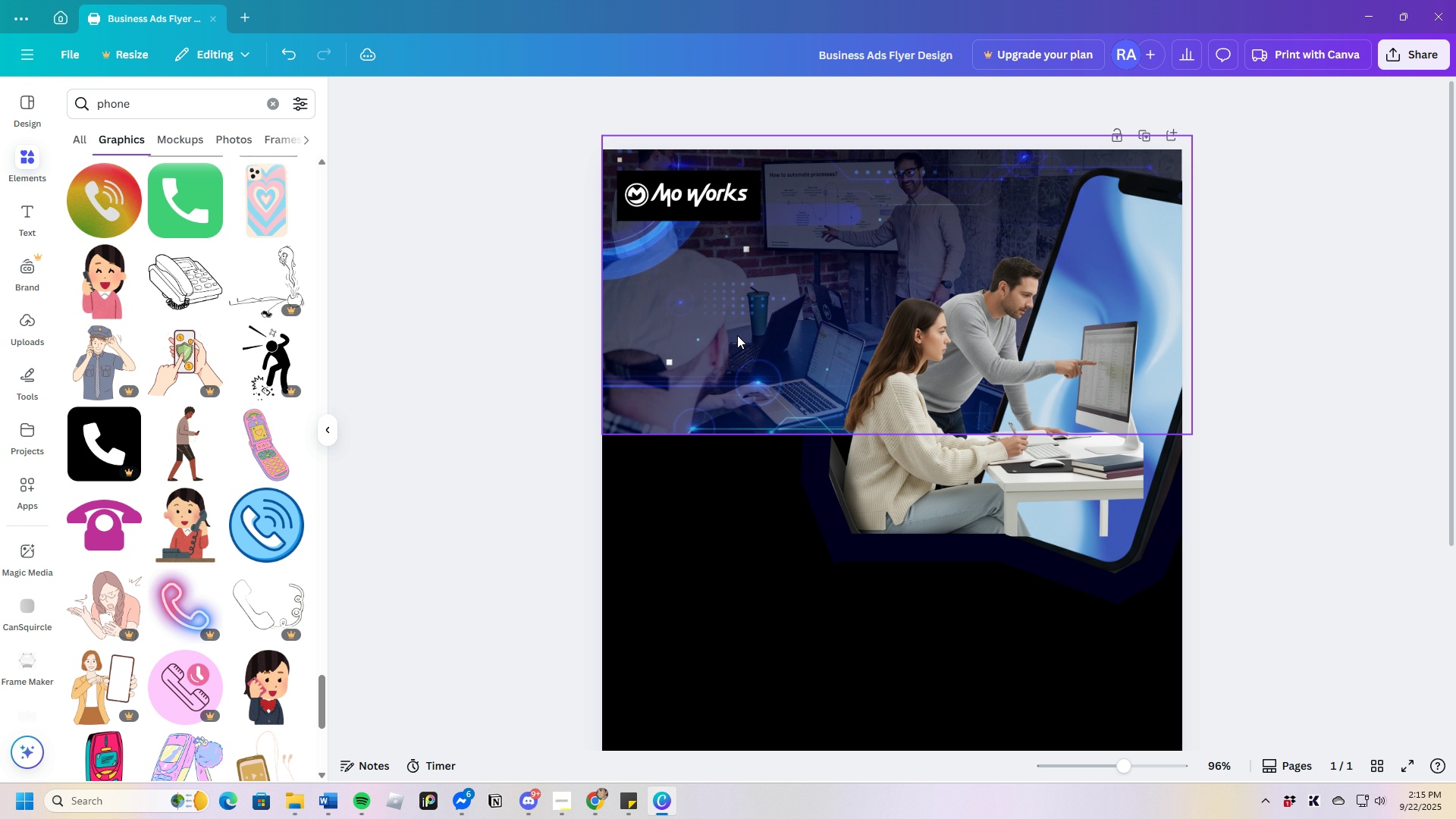 
left_click([737, 335])
 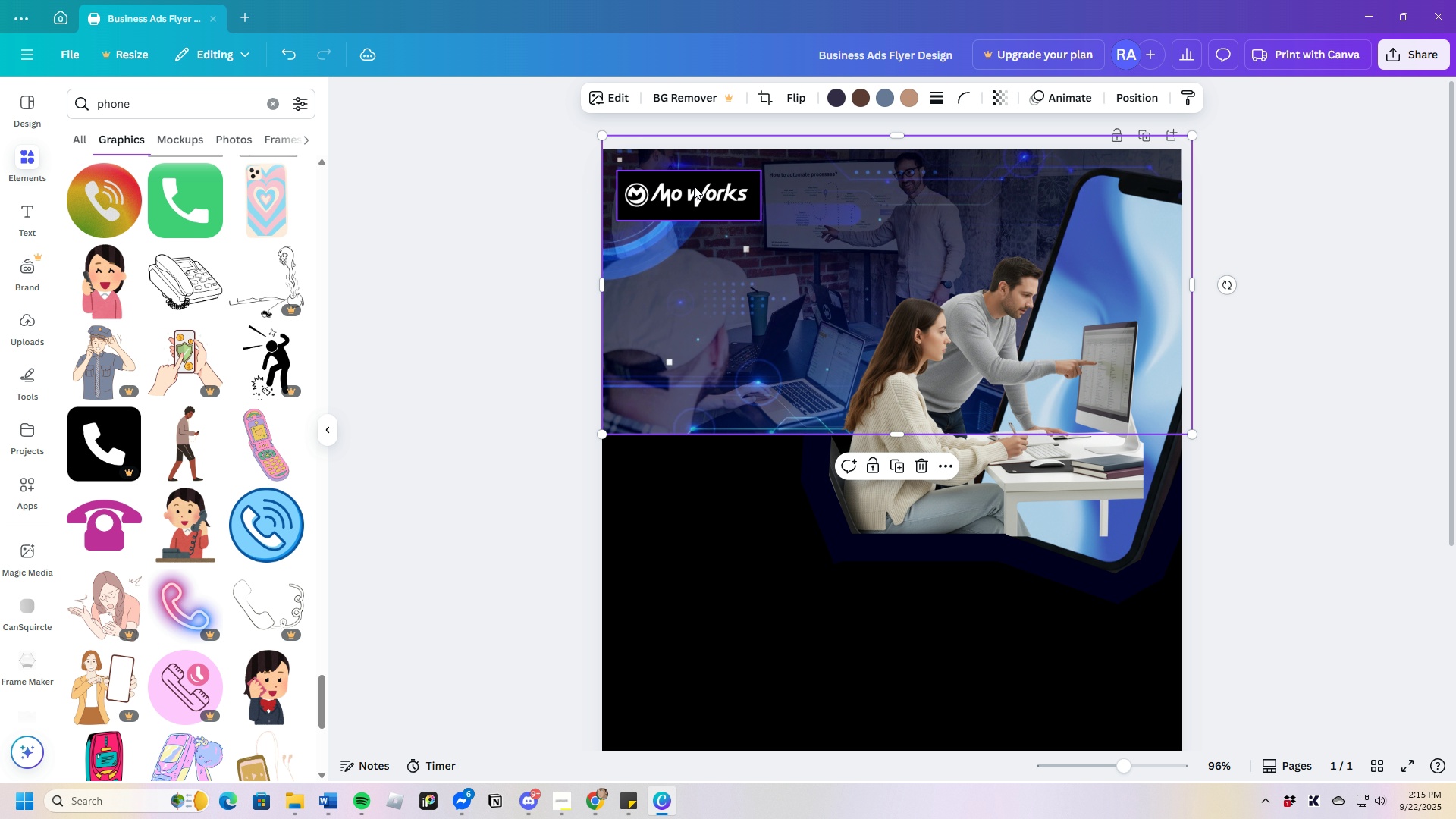 
left_click([694, 185])
 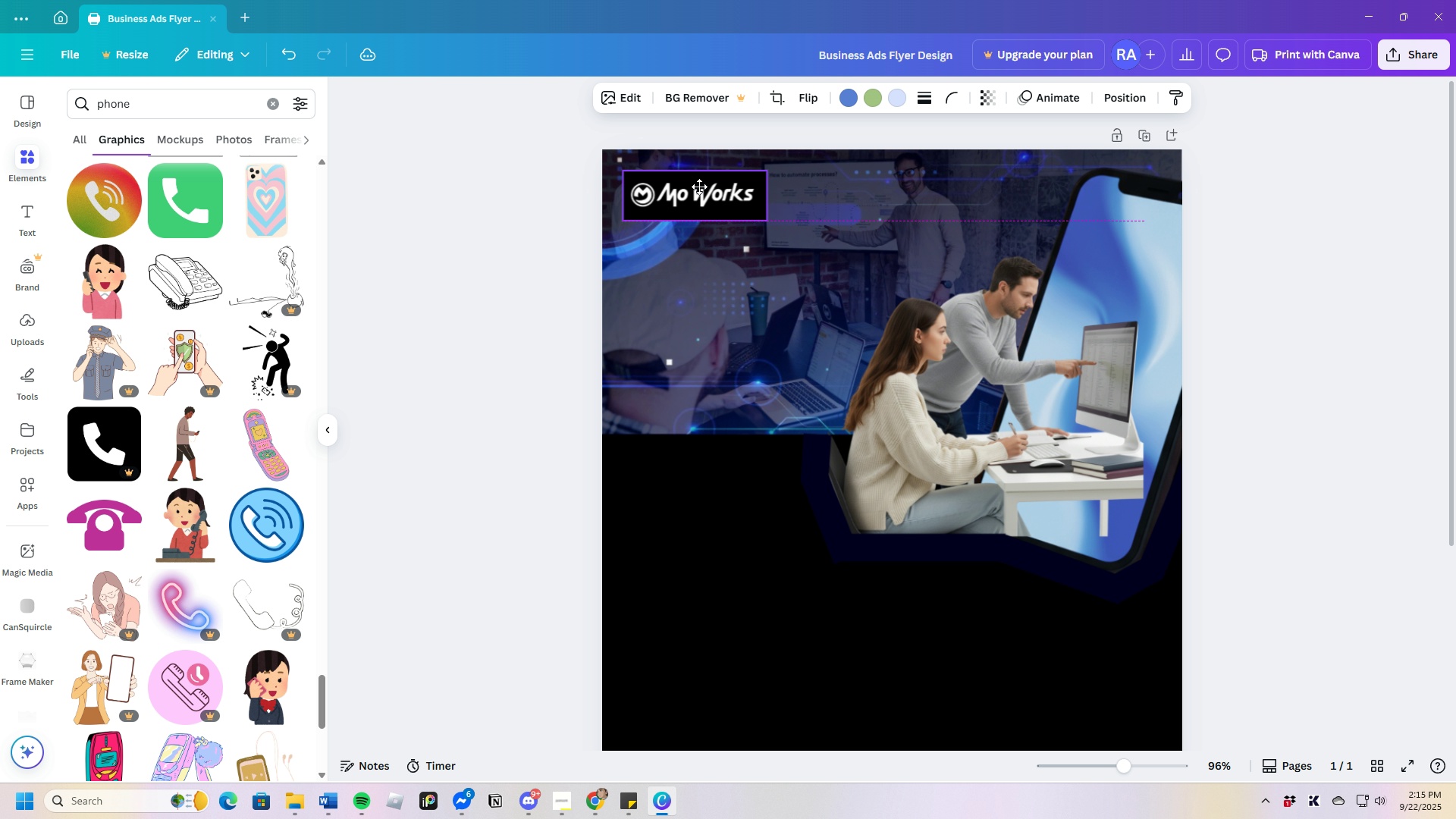 
wait(6.35)
 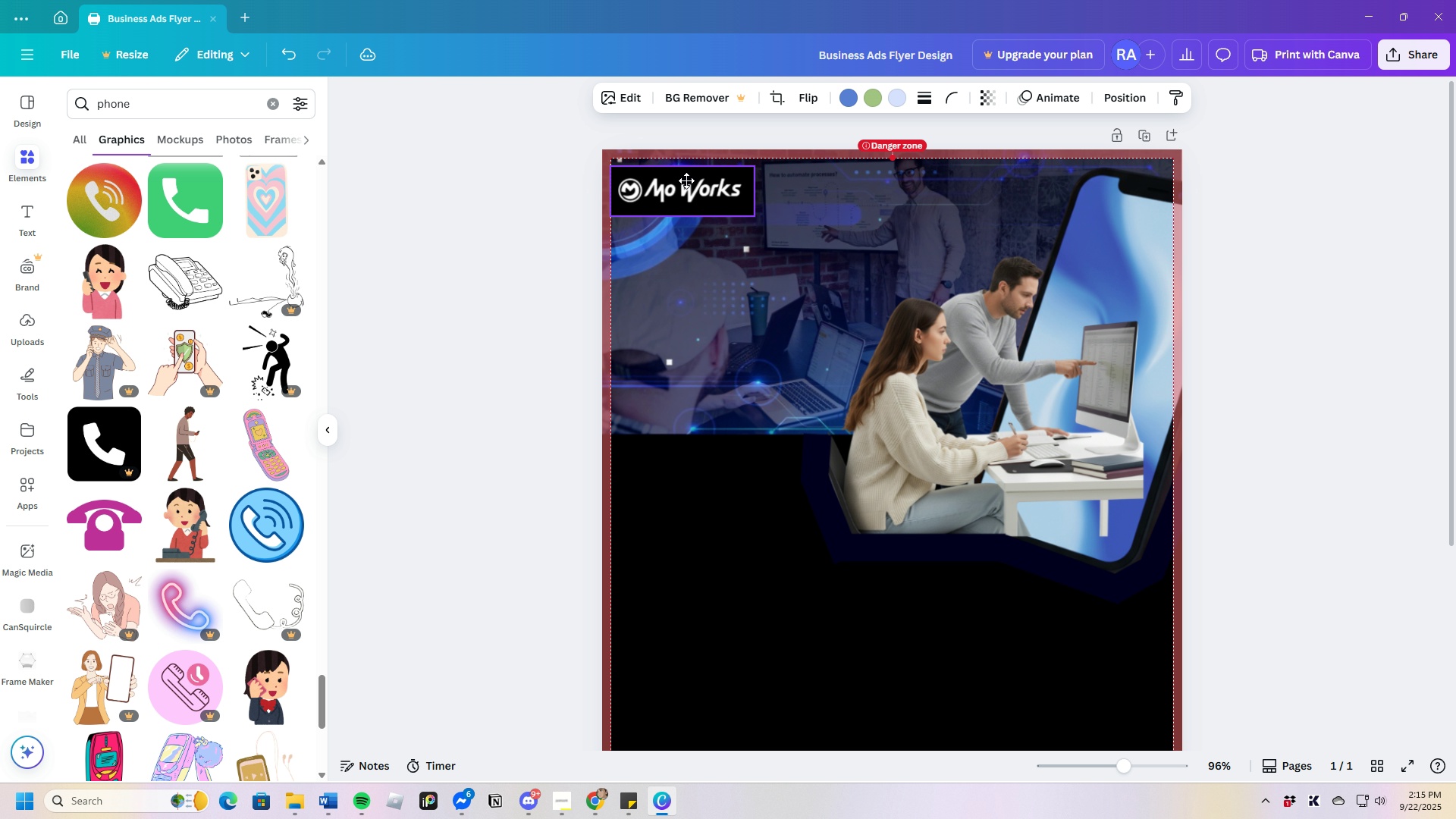 
left_click([812, 548])
 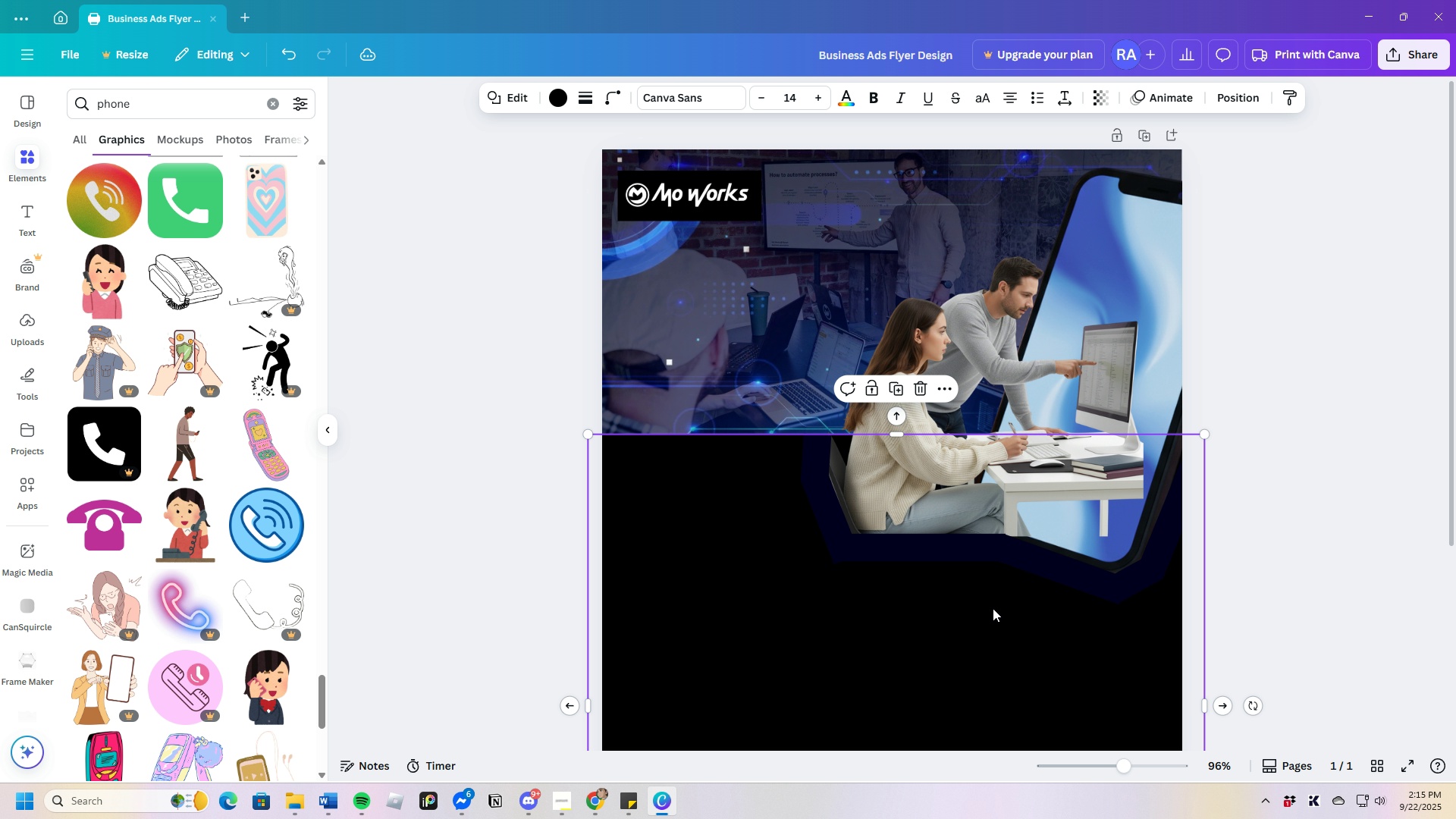 
scroll: coordinate [908, 581], scroll_direction: up, amount: 4.0
 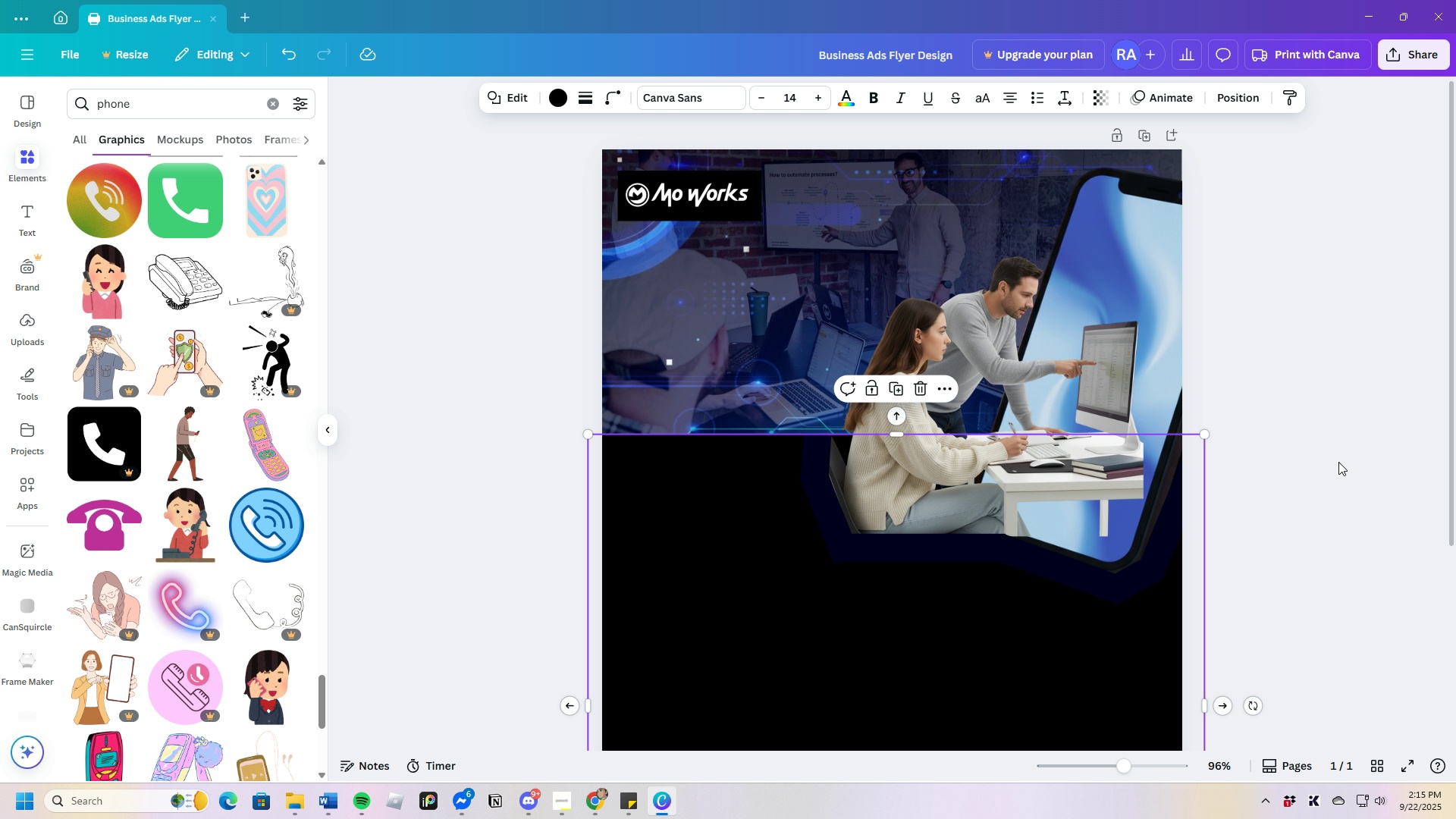 
left_click([1338, 462])
 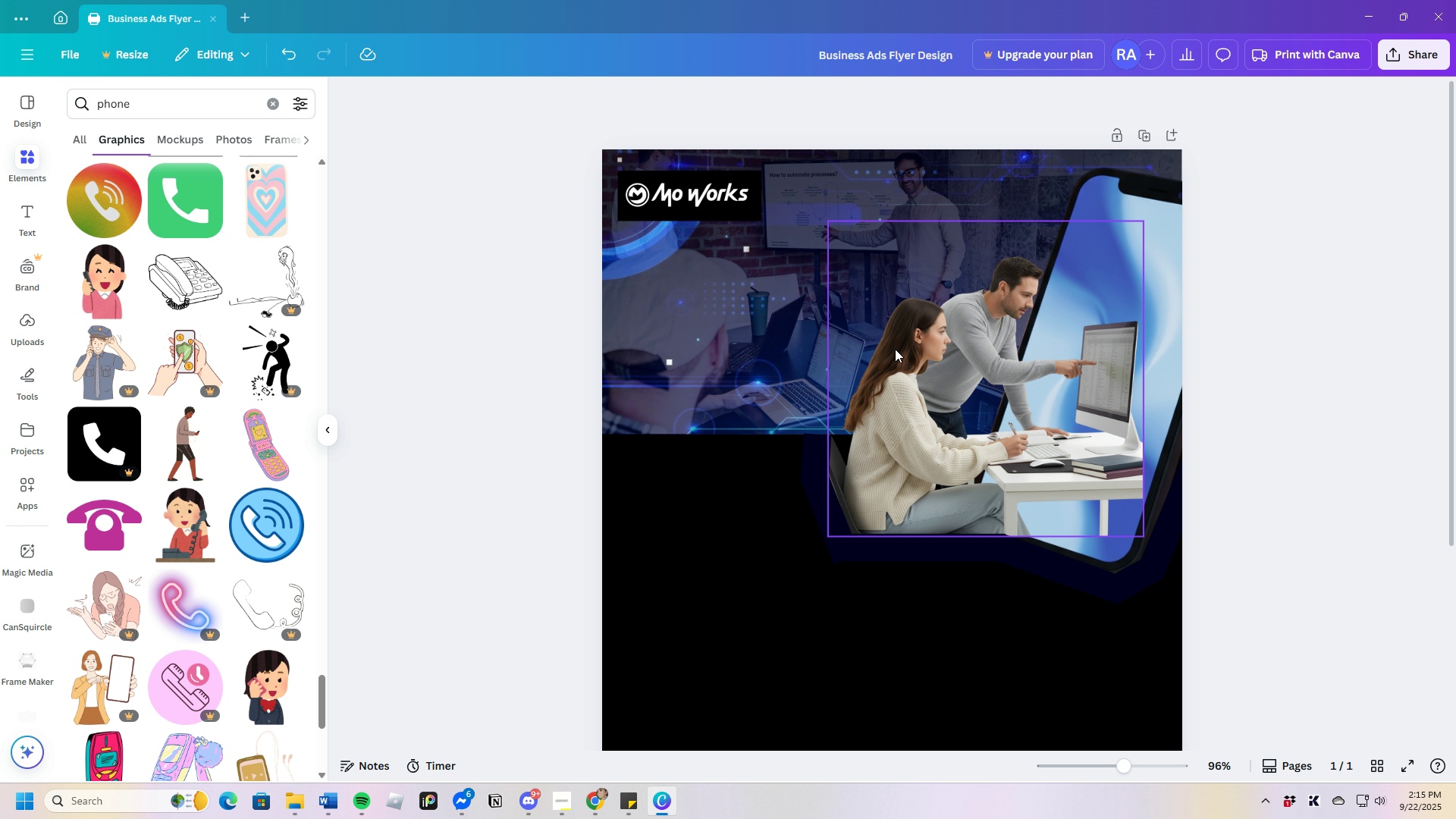 
wait(23.51)
 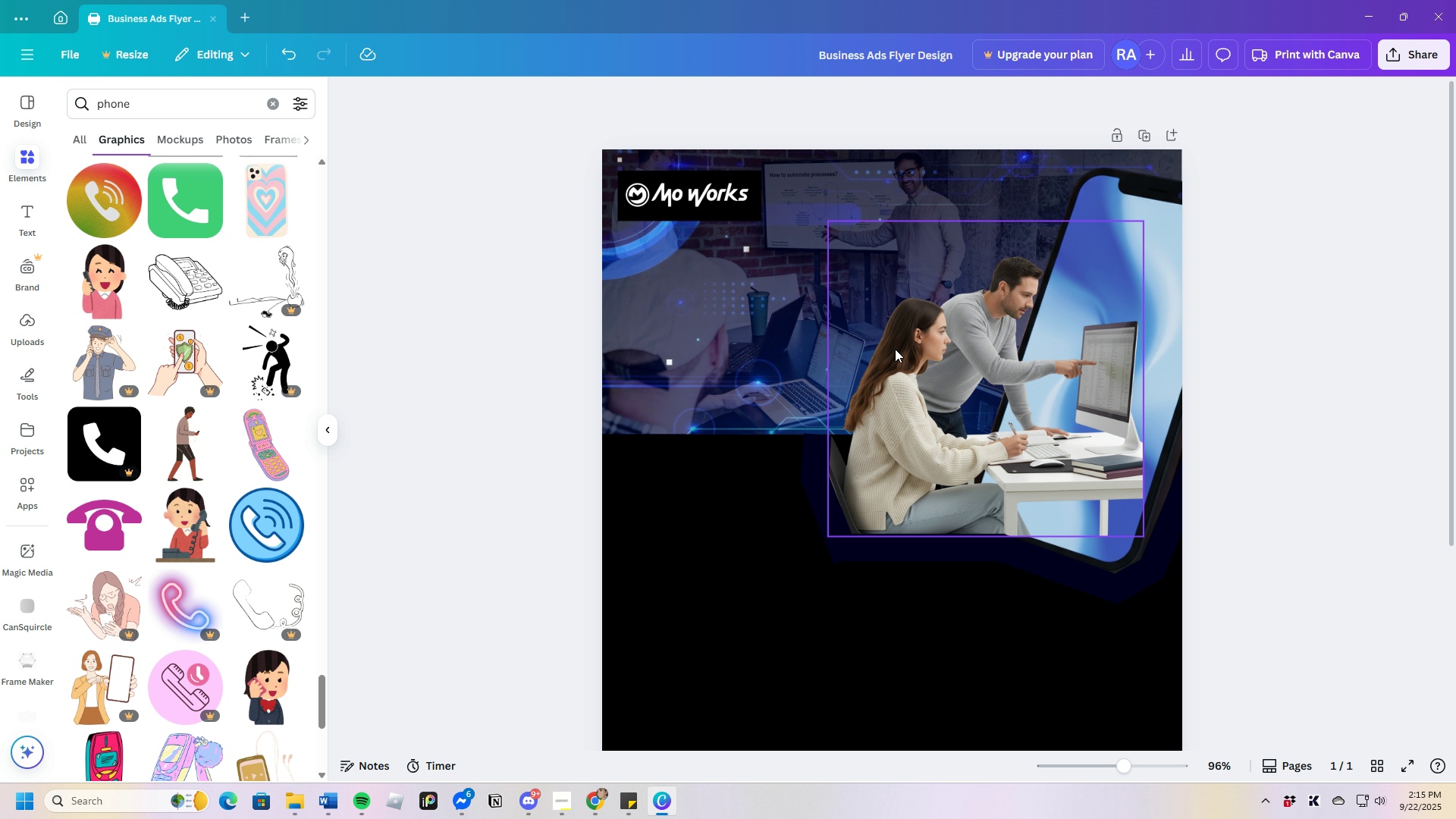 
left_click_drag(start_coordinate=[1122, 765], to_coordinate=[1116, 764])
 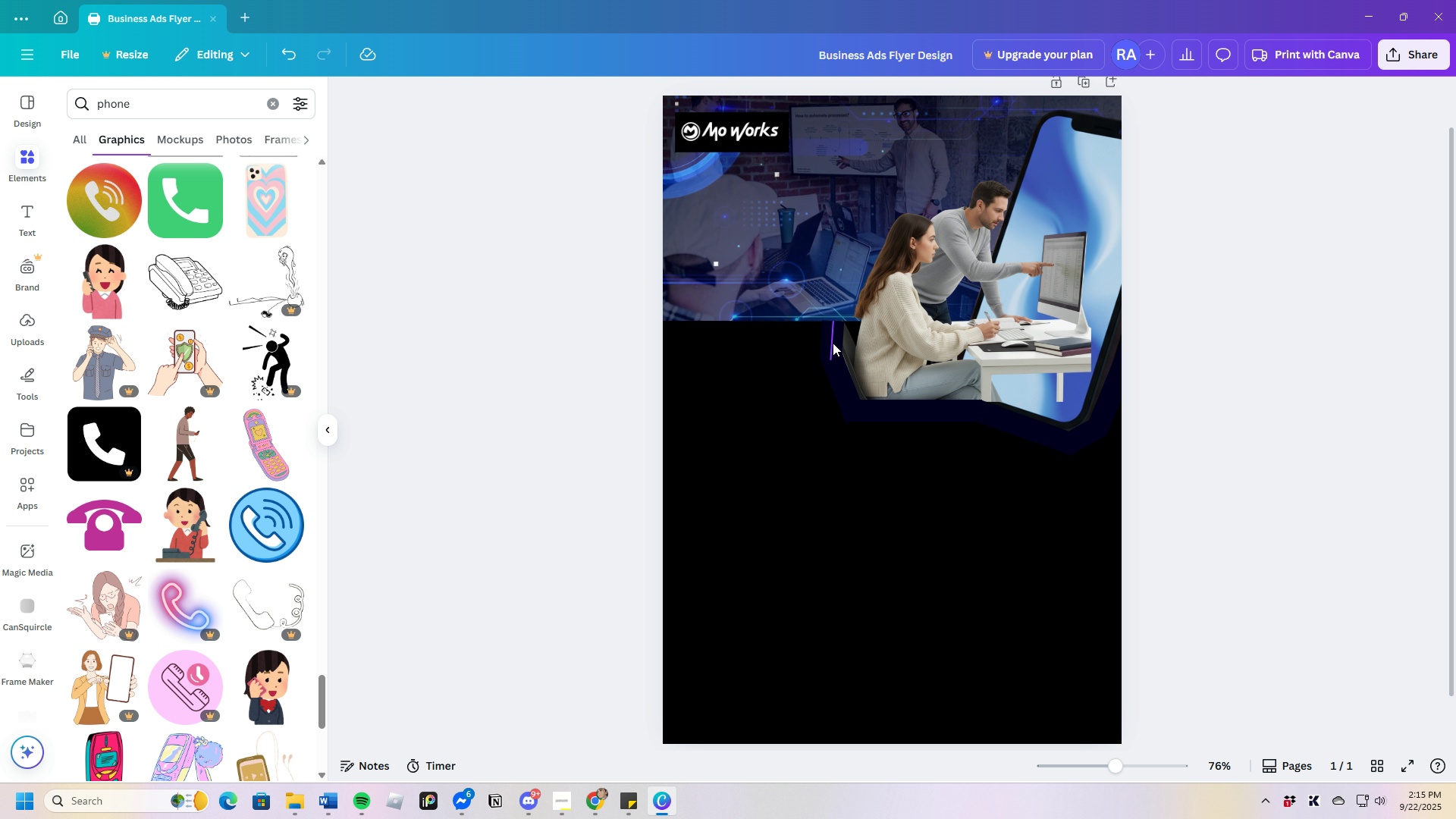 
left_click([833, 343])
 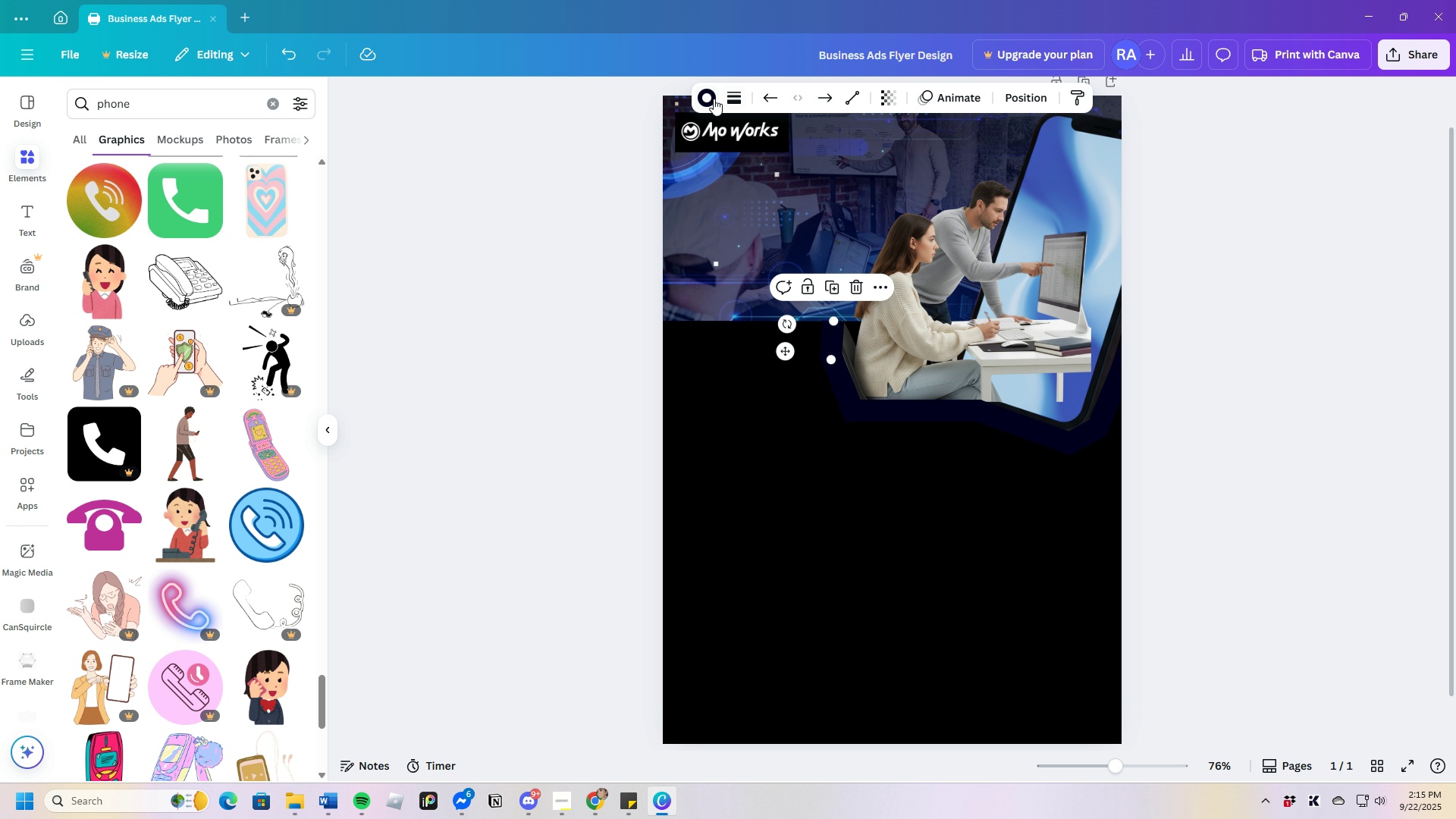 
left_click([714, 98])
 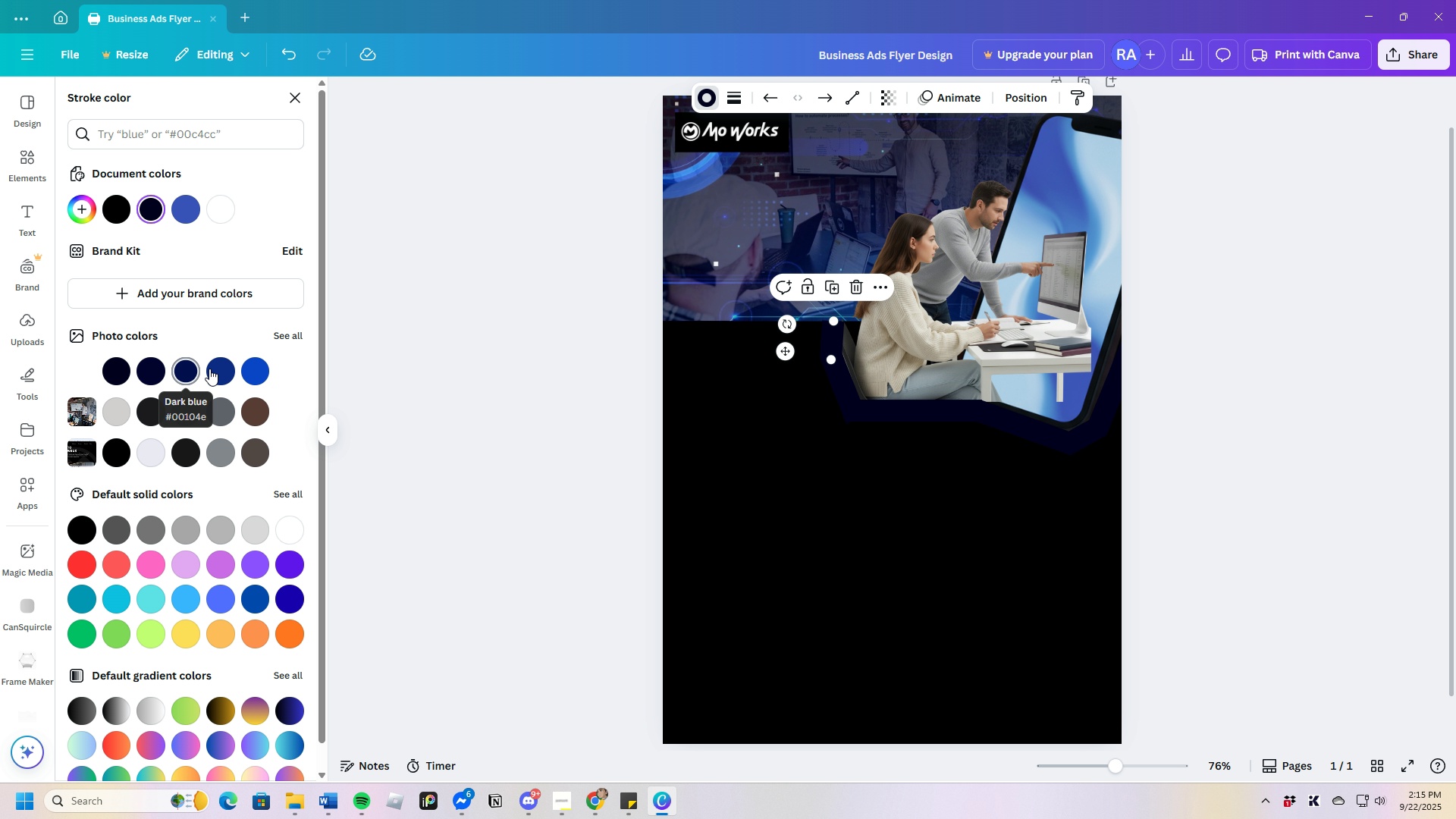 
left_click([215, 368])
 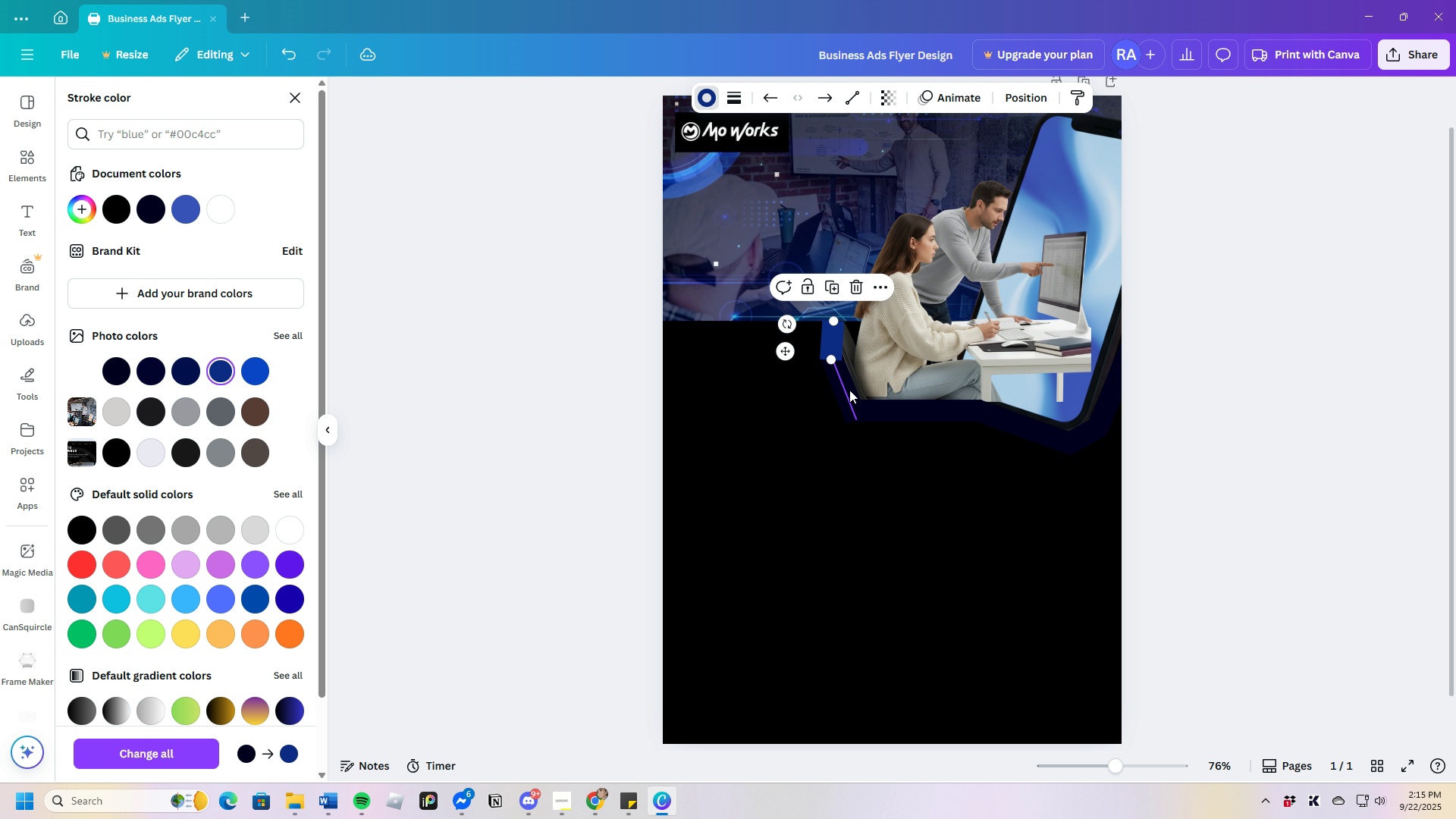 
left_click([840, 388])
 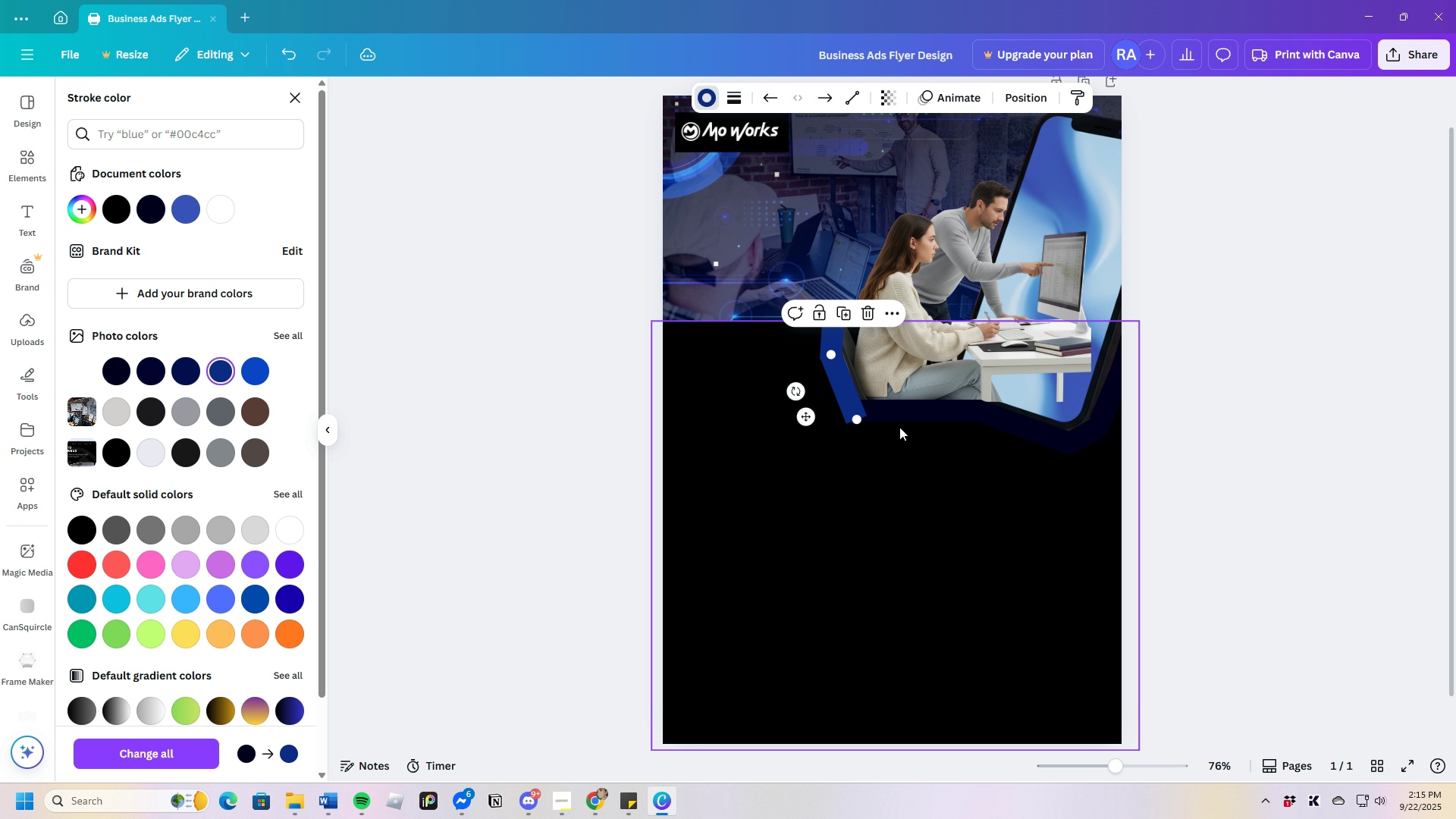 
left_click([909, 418])
 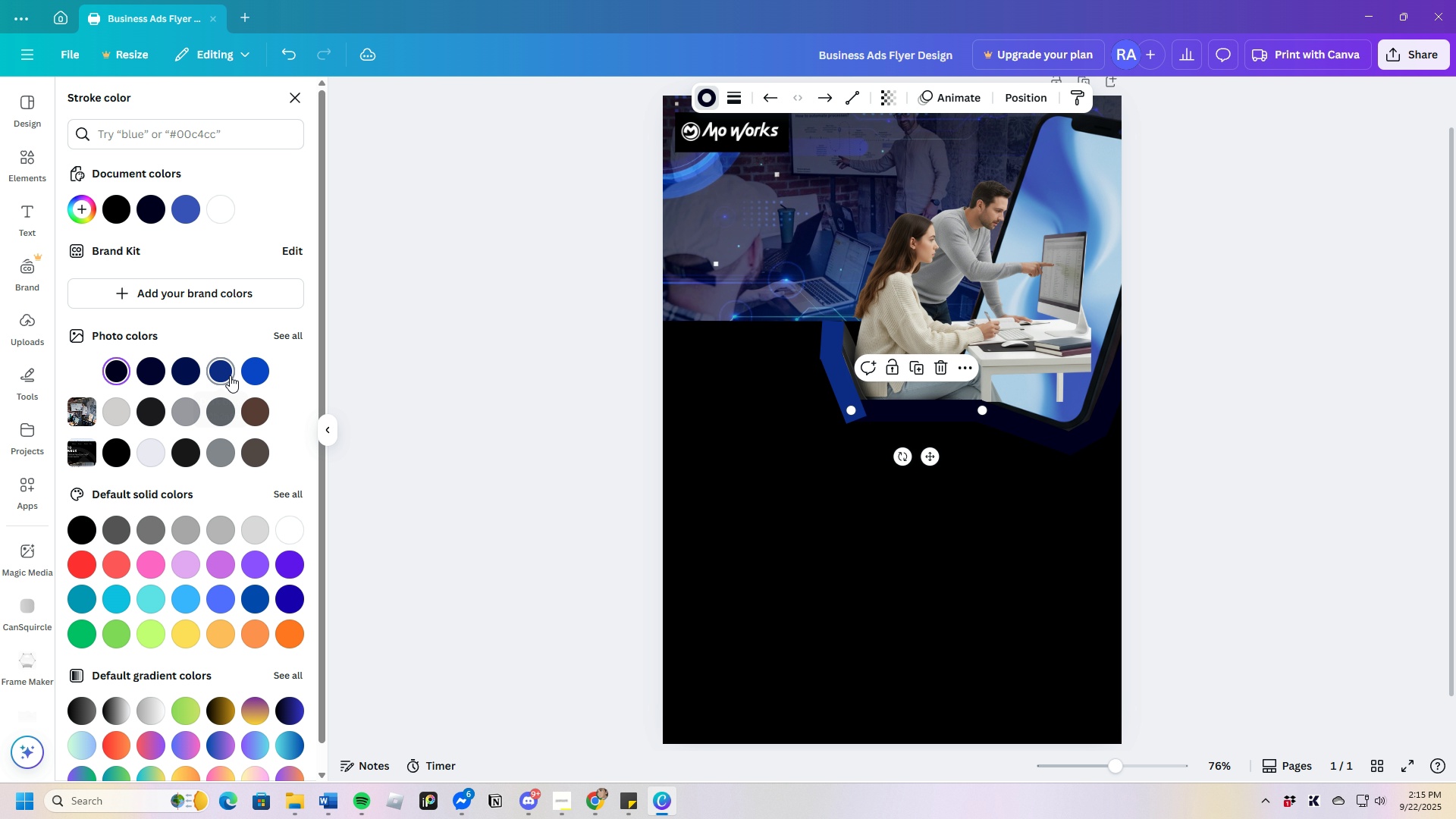 
left_click([229, 375])
 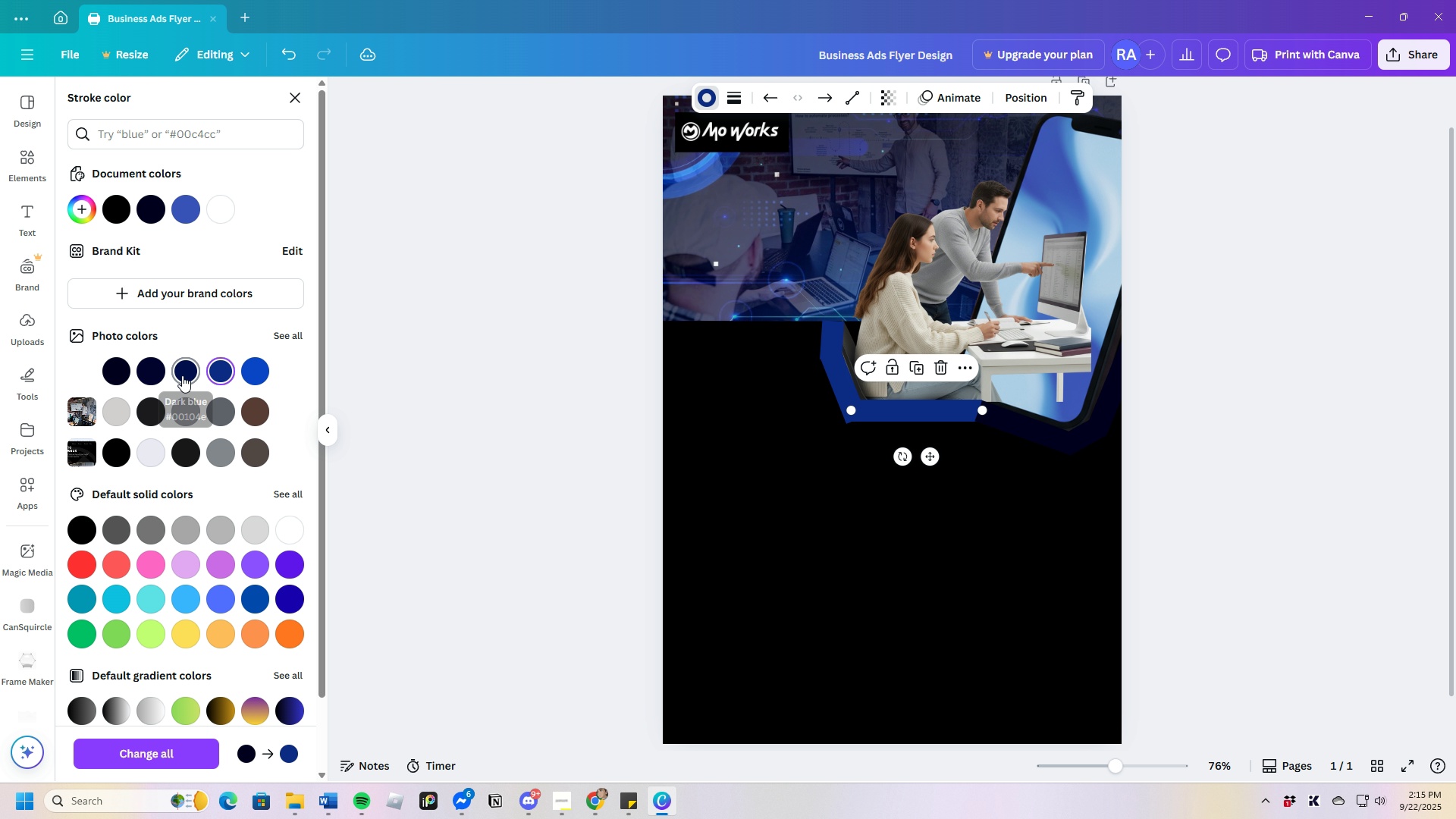 
left_click([182, 375])
 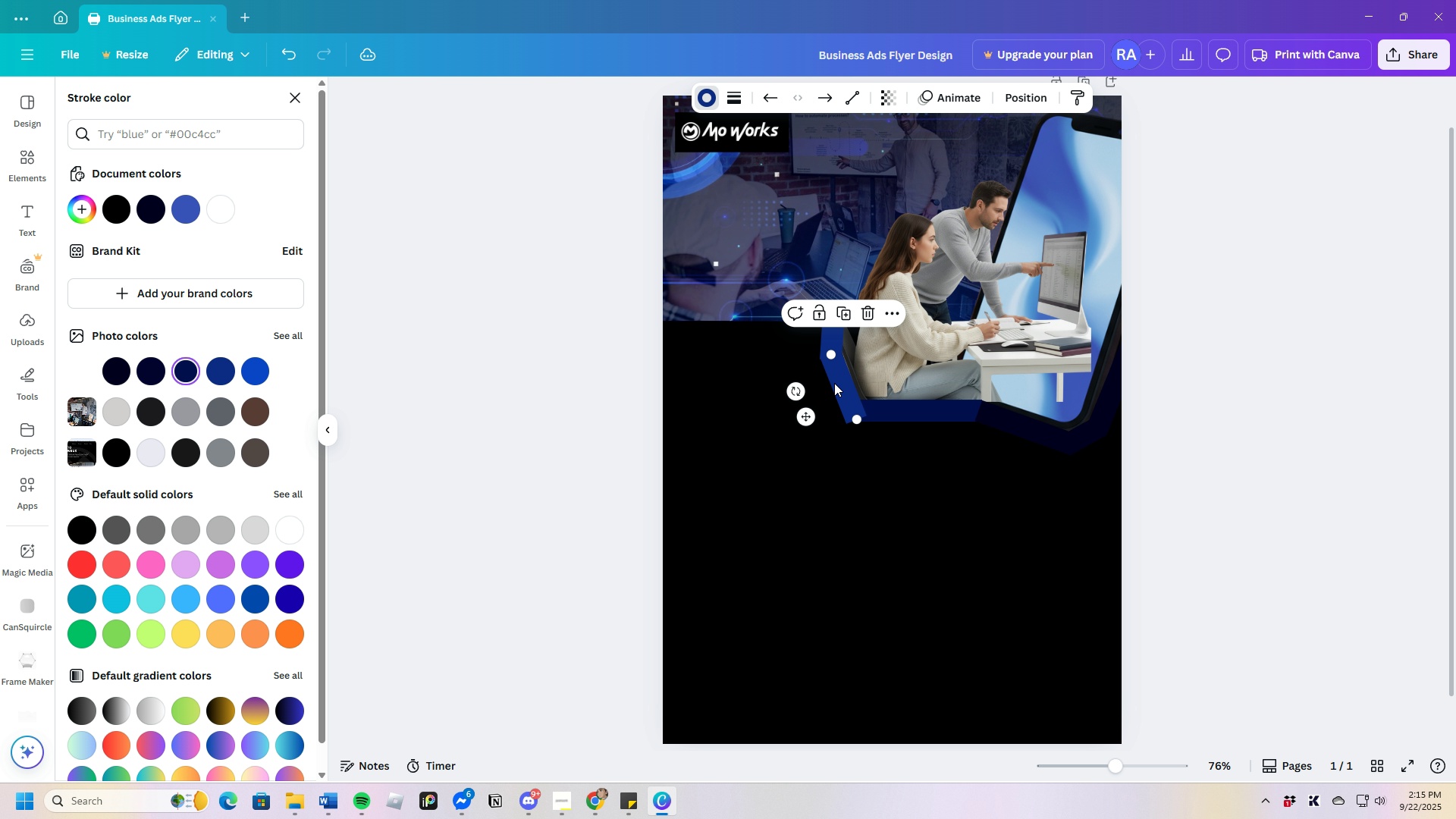 
left_click([834, 383])
 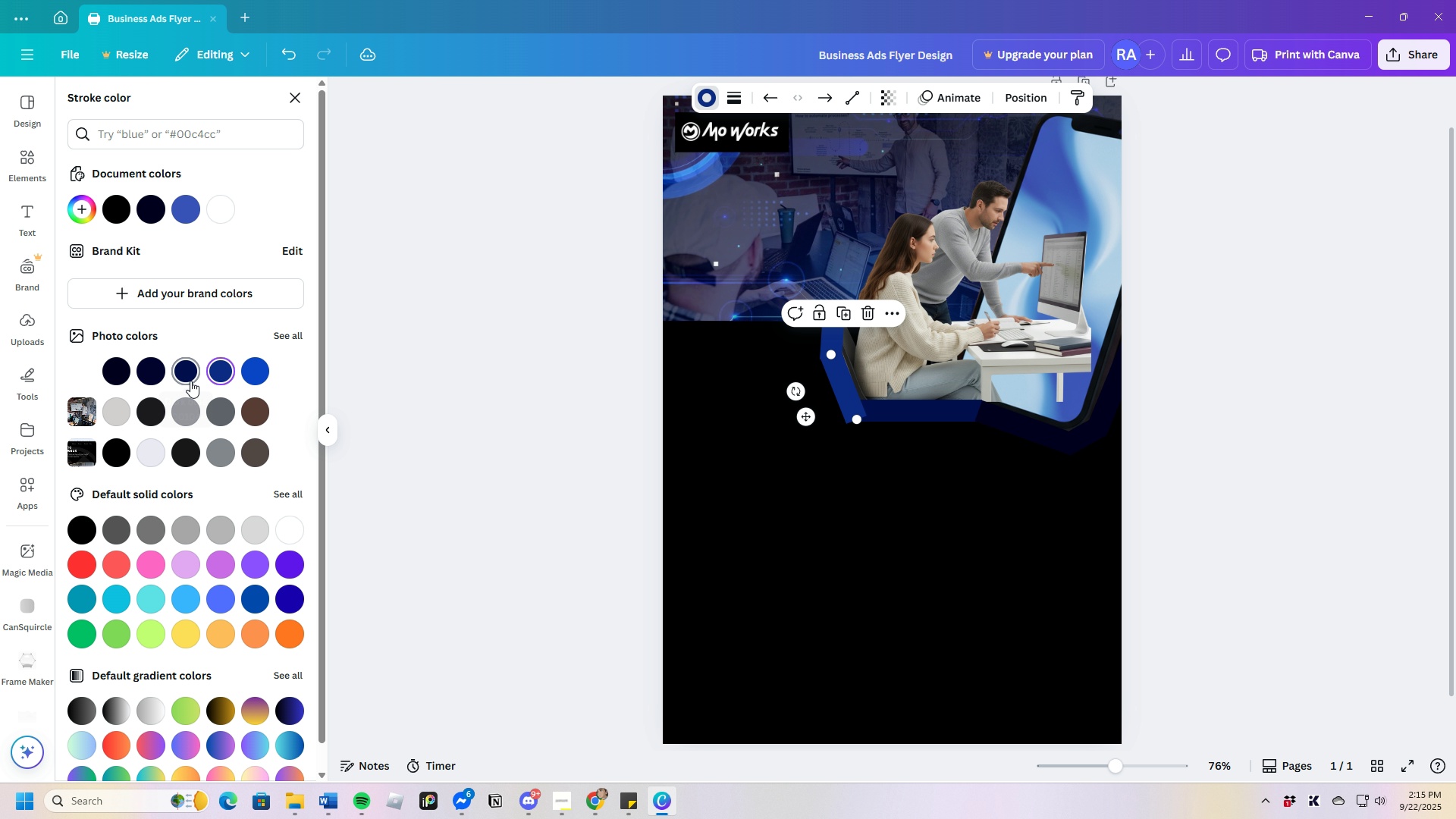 
left_click([191, 376])
 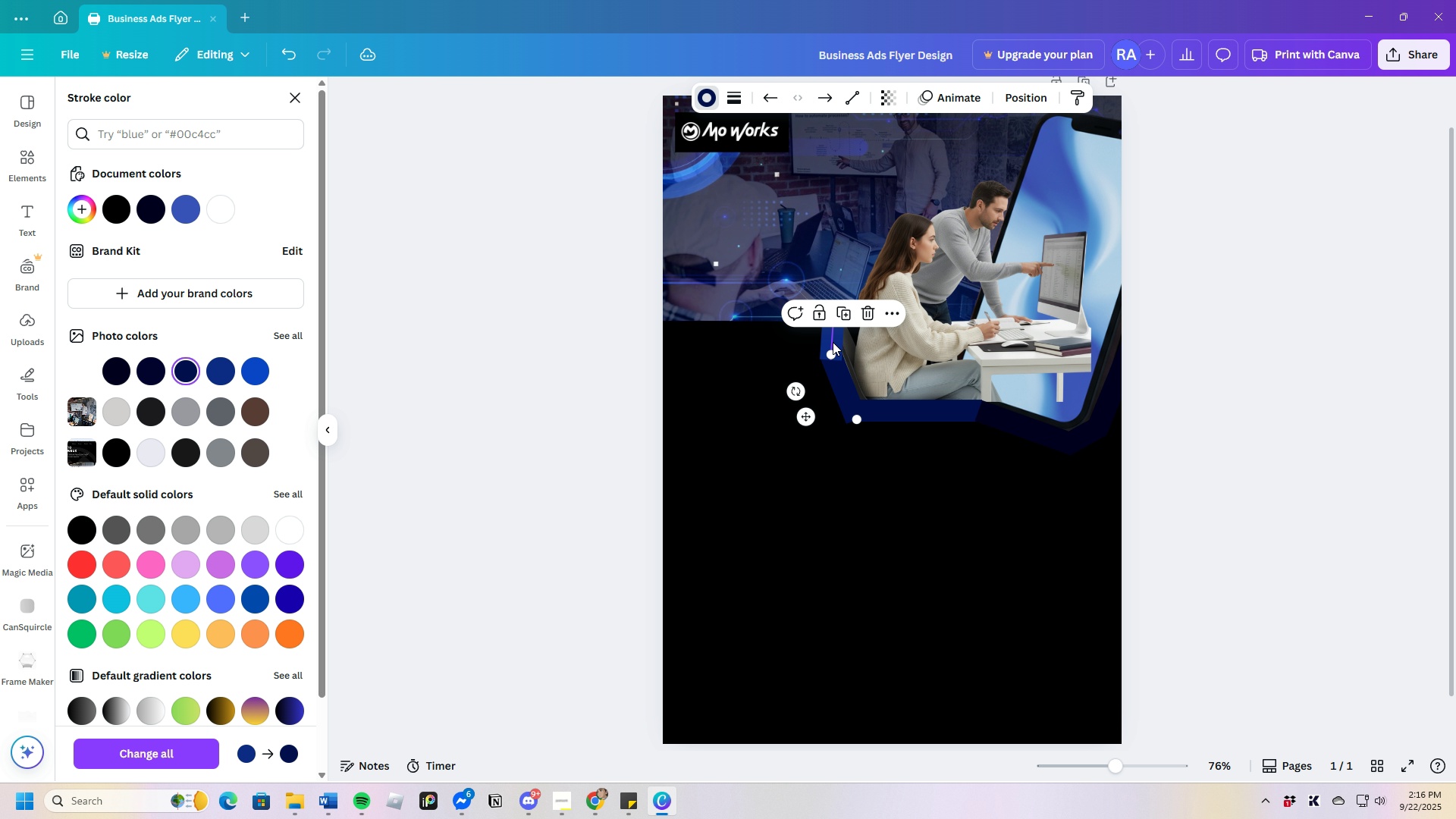 
left_click([833, 342])
 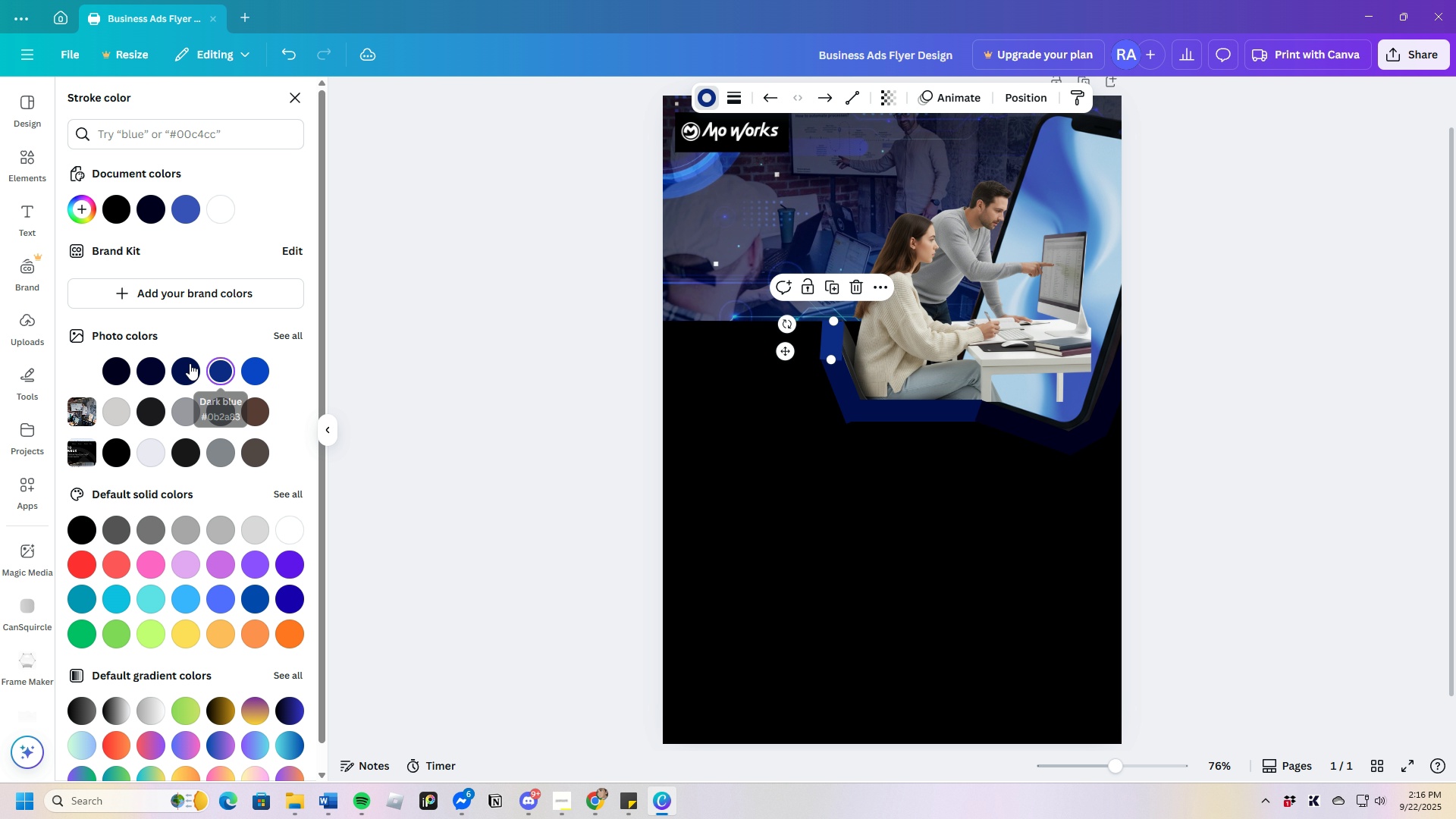 
left_click([184, 363])
 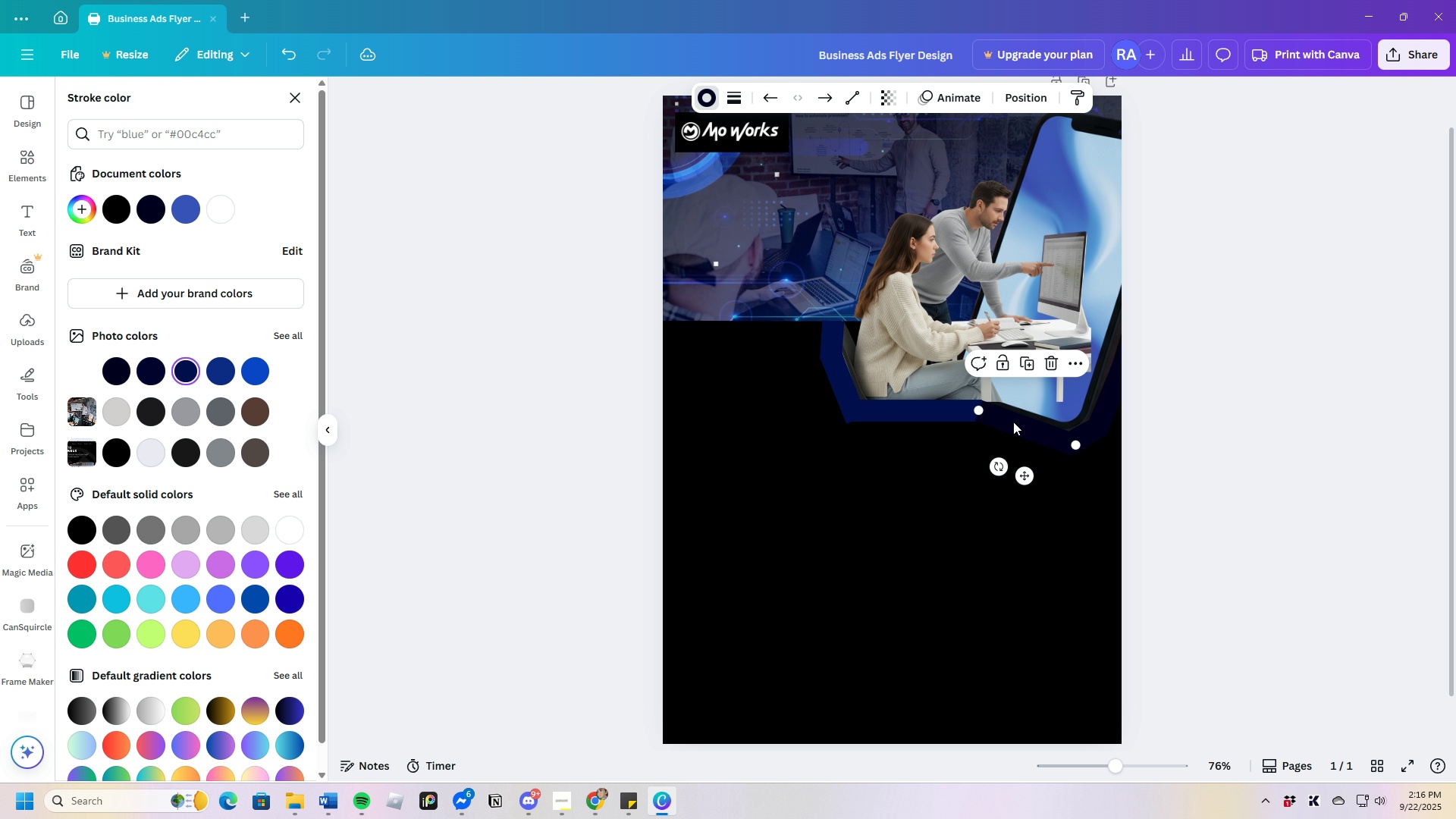 
left_click([1013, 422])
 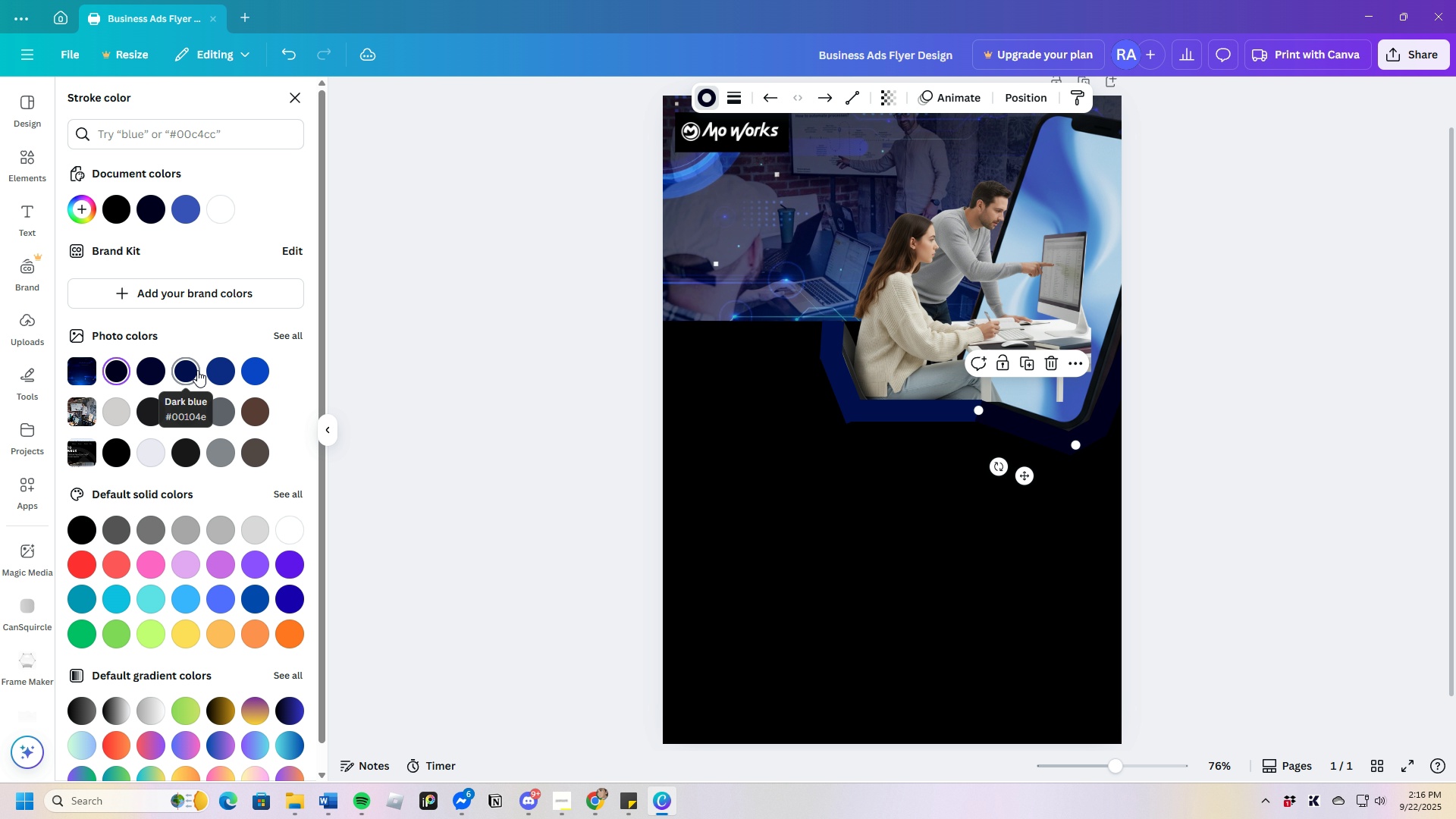 
left_click([189, 369])
 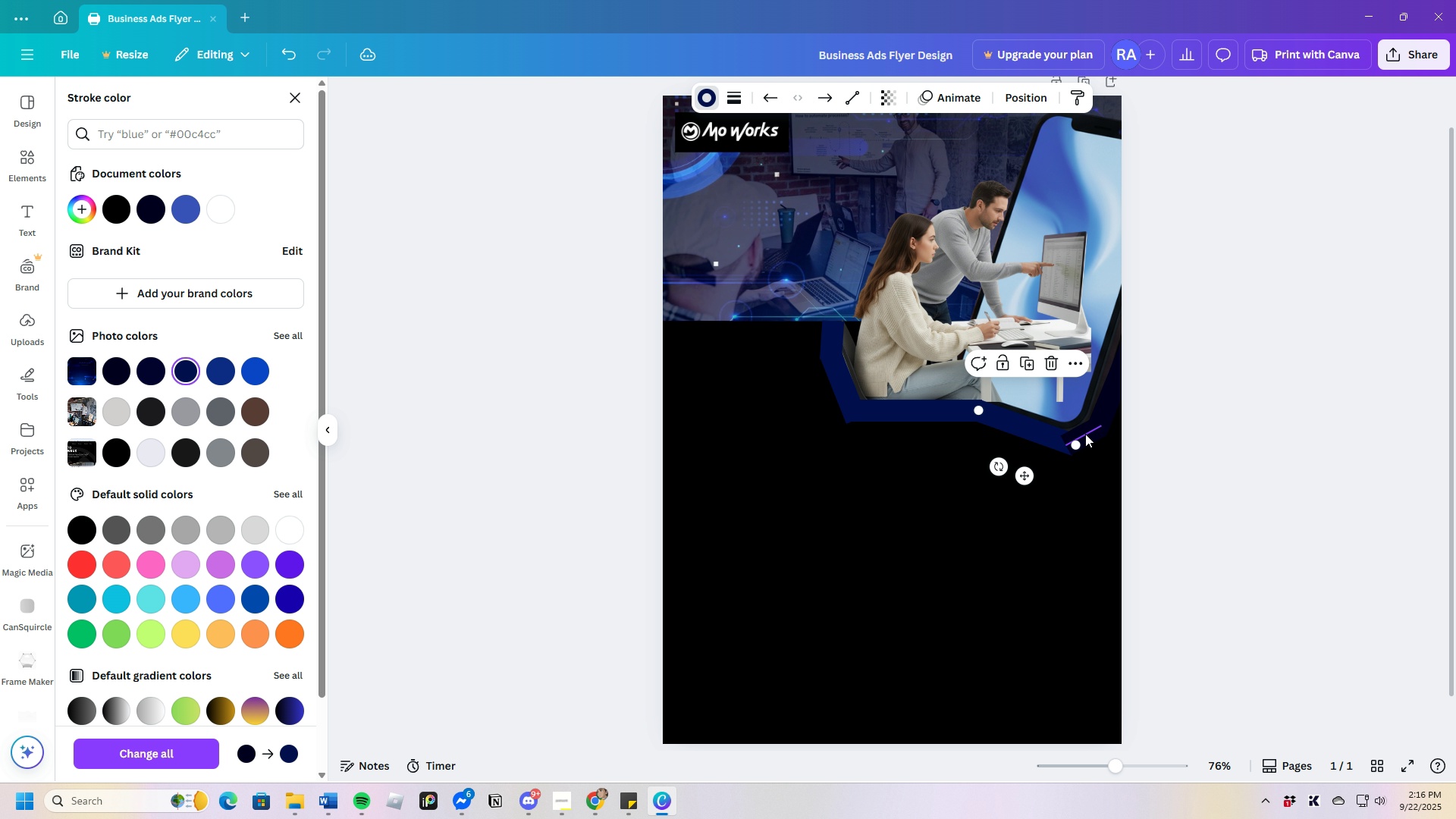 
left_click([1087, 434])
 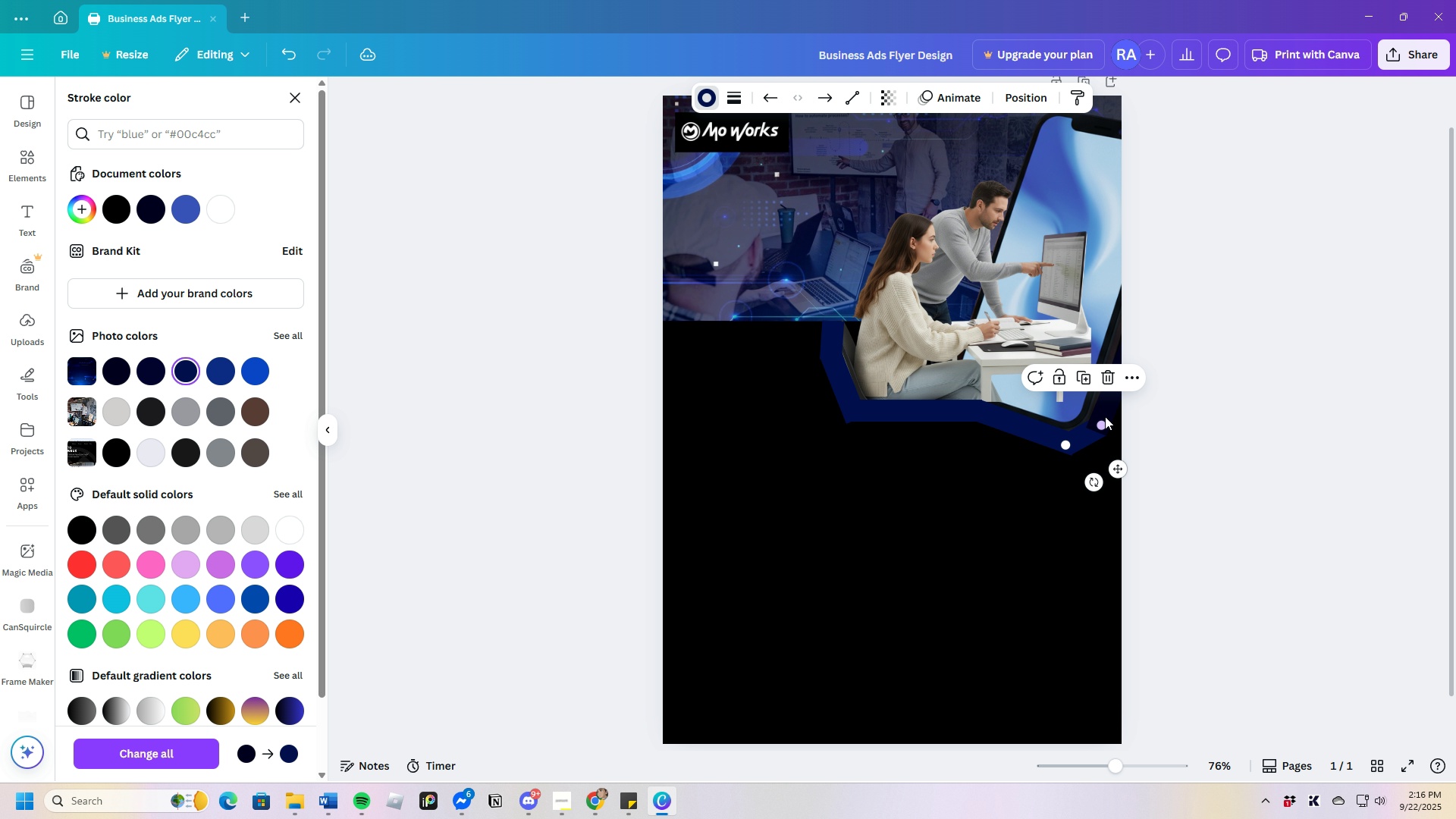 
left_click([1107, 407])
 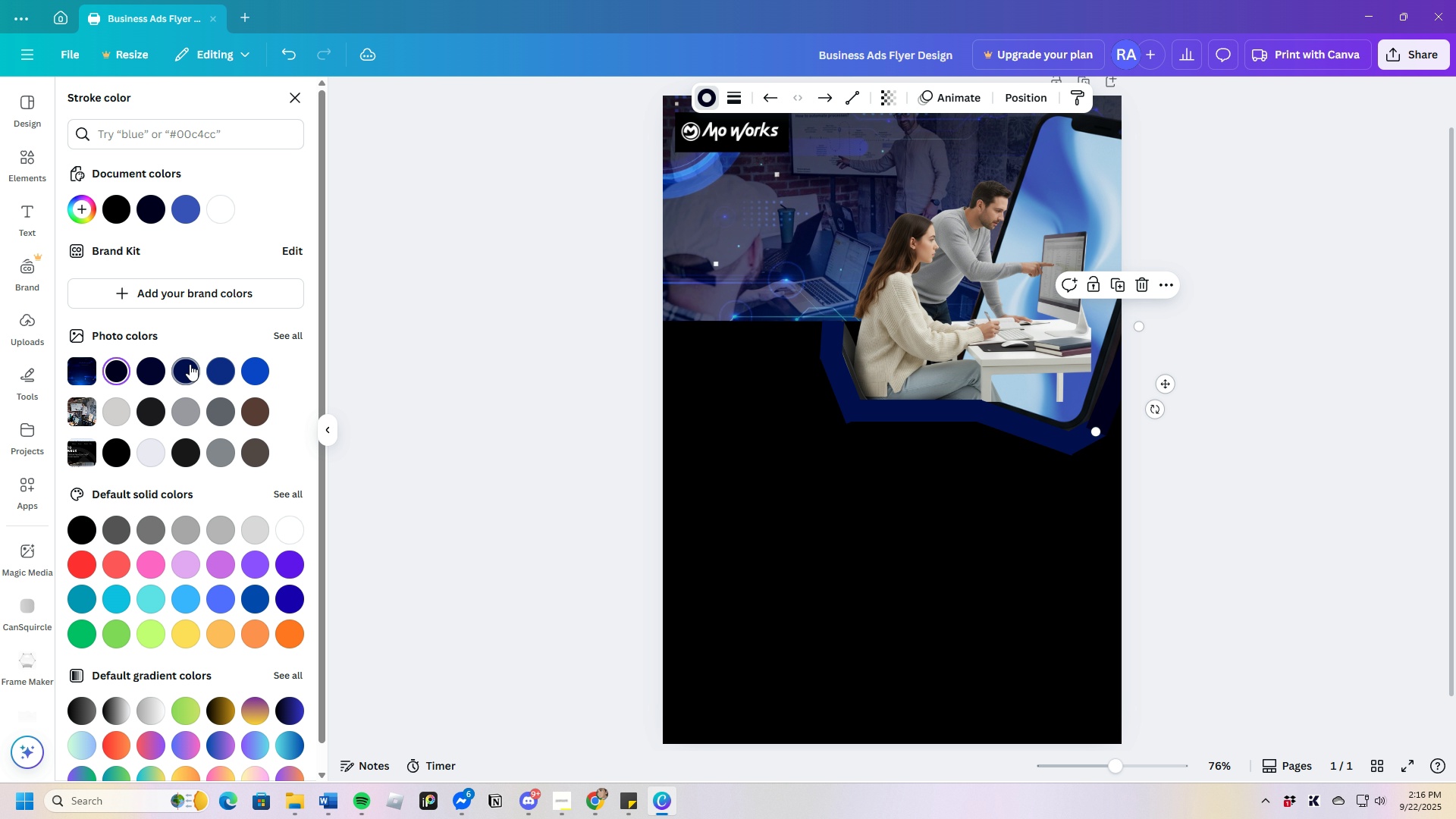 
left_click([189, 365])
 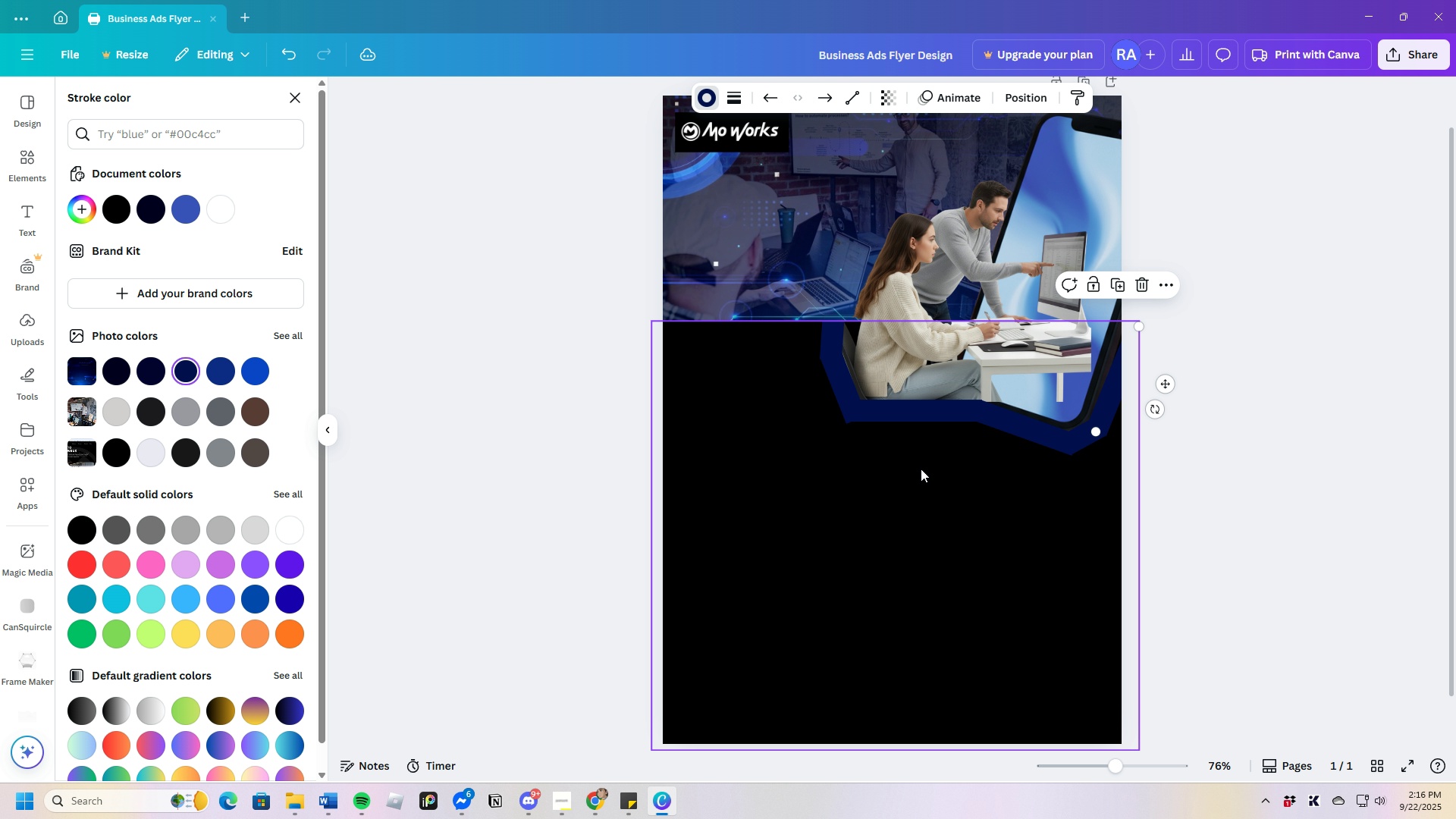 
left_click([921, 469])
 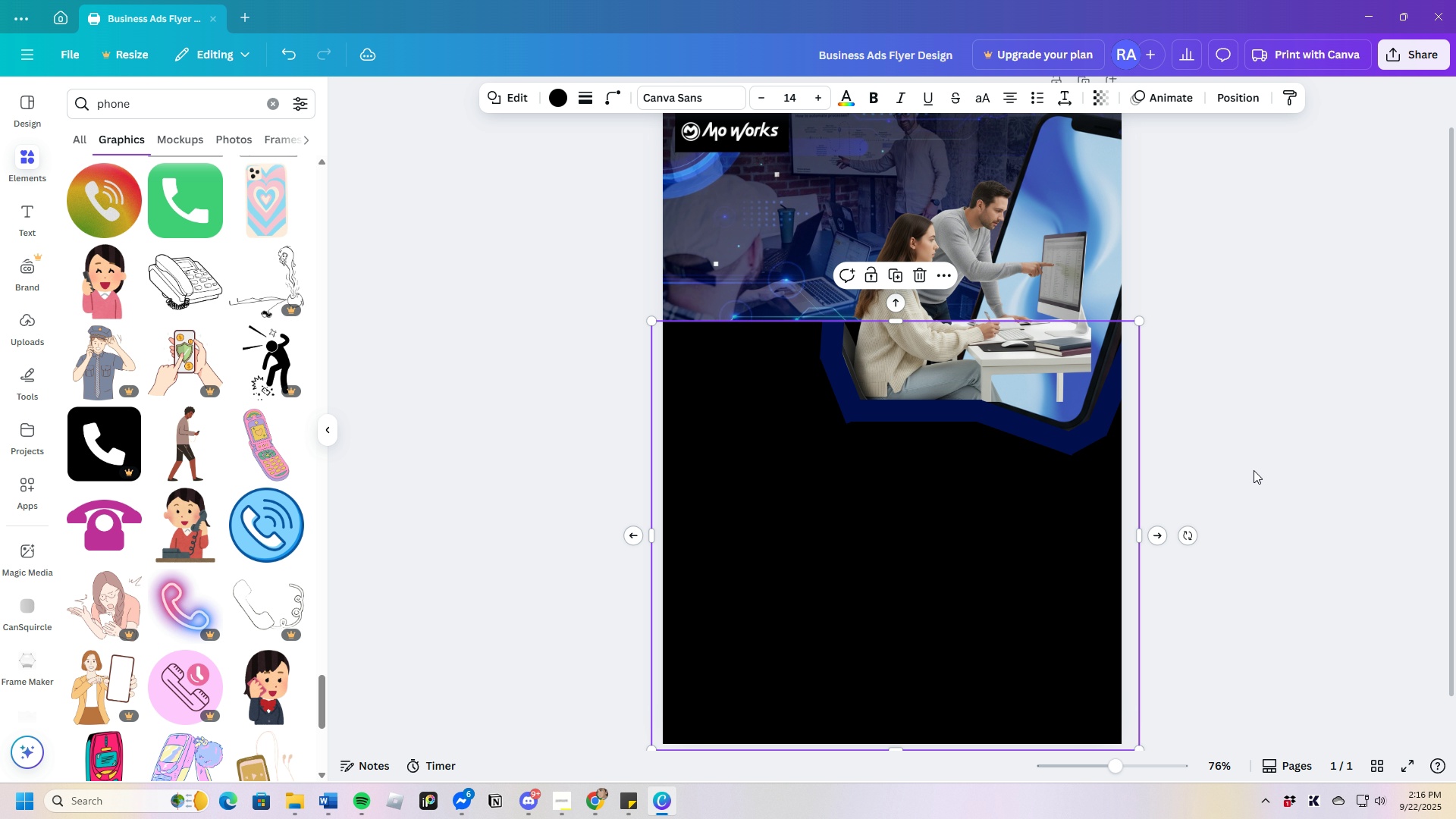 
left_click([1254, 470])
 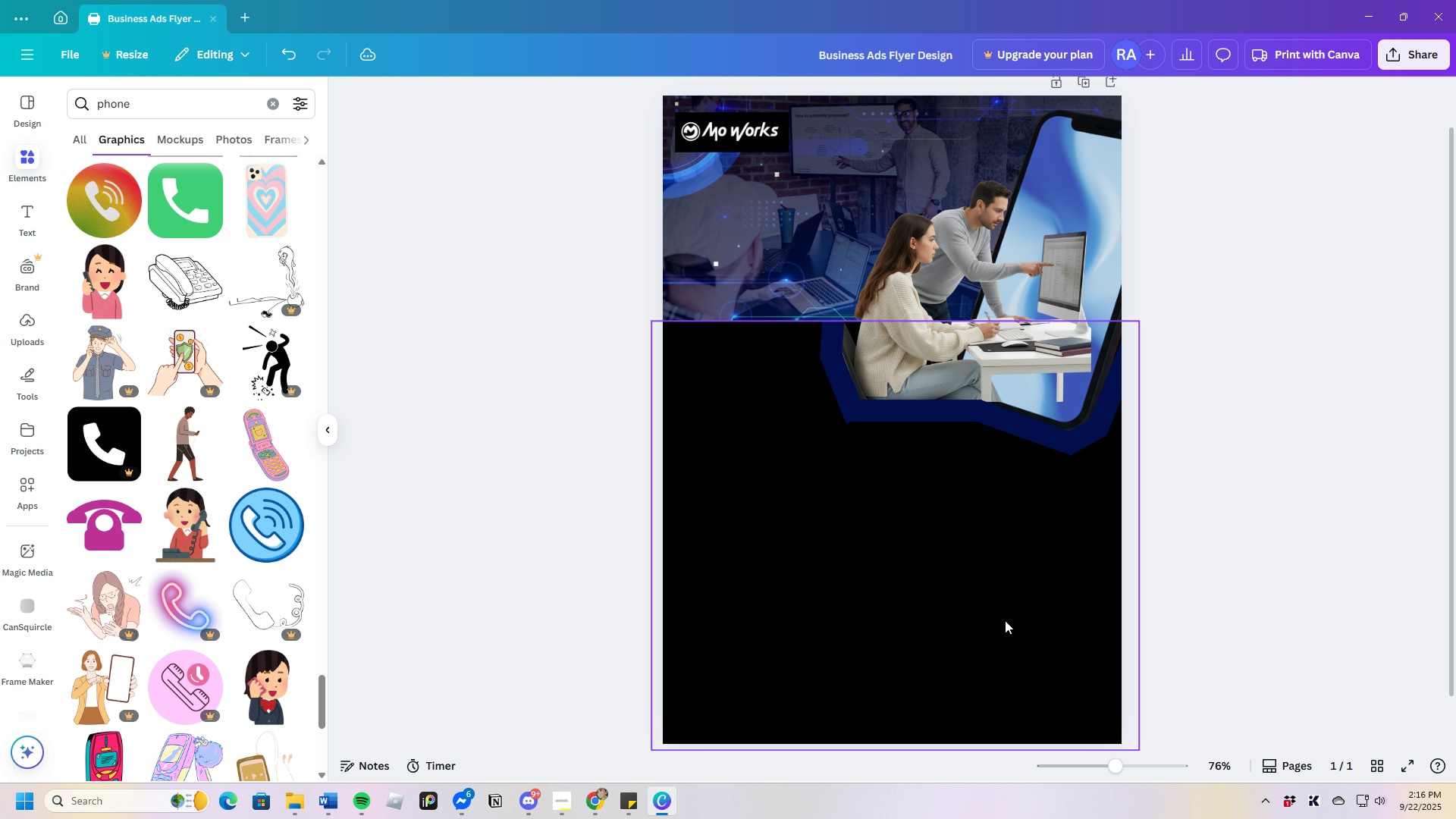 
scroll: coordinate [910, 604], scroll_direction: up, amount: 2.0
 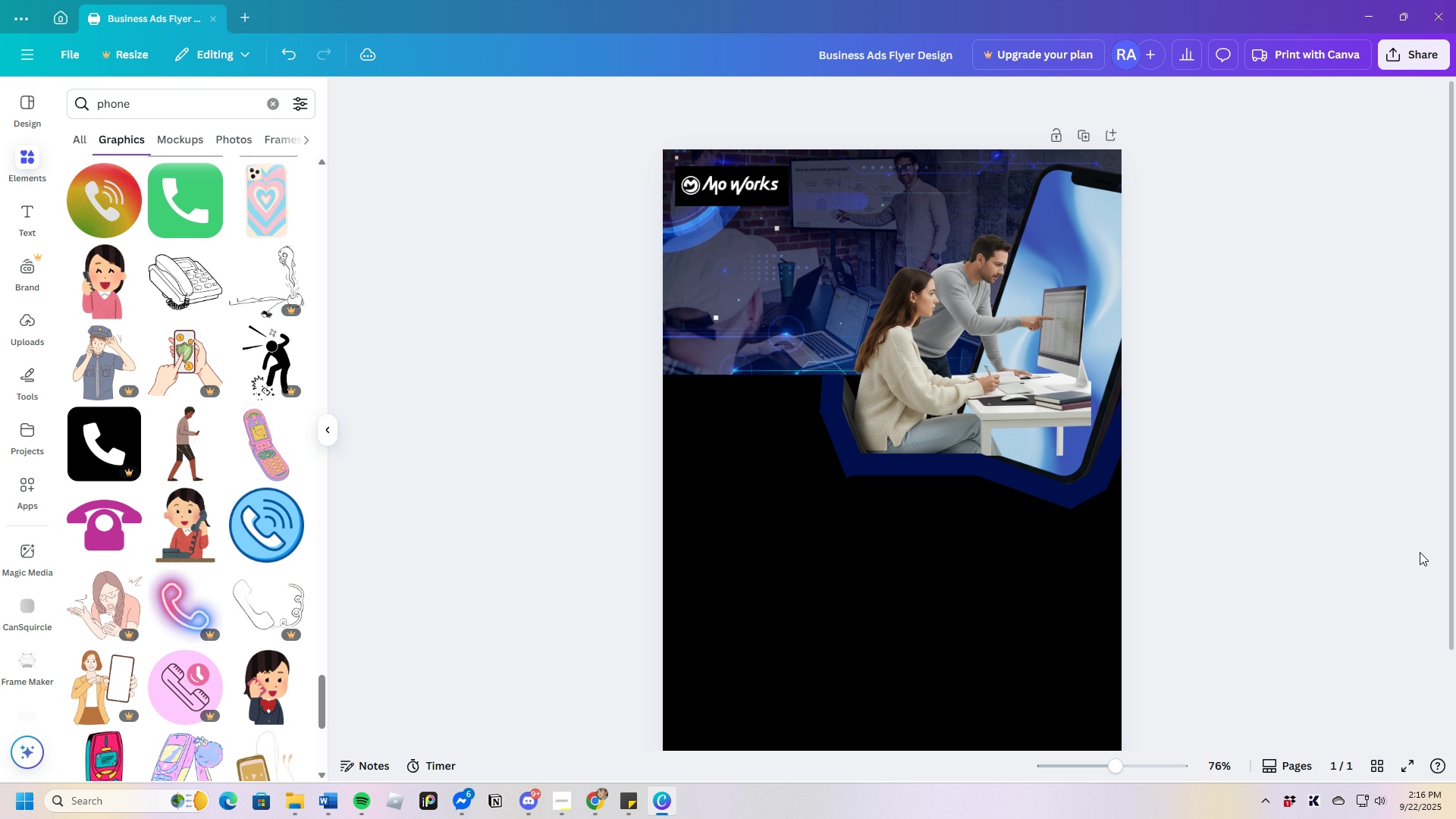 
scroll: coordinate [1112, 607], scroll_direction: down, amount: 1.0
 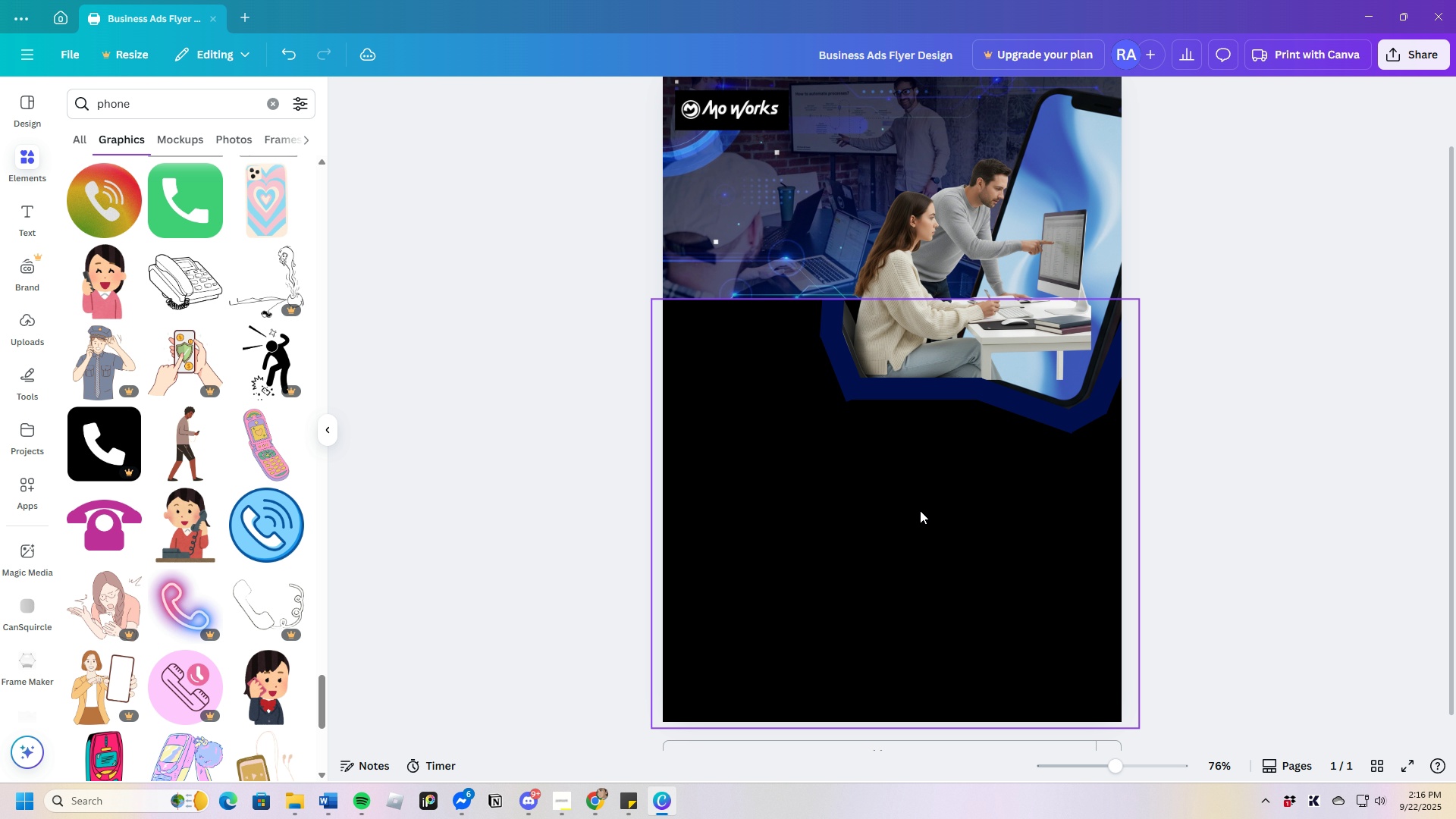 
scroll: coordinate [920, 510], scroll_direction: up, amount: 2.0
 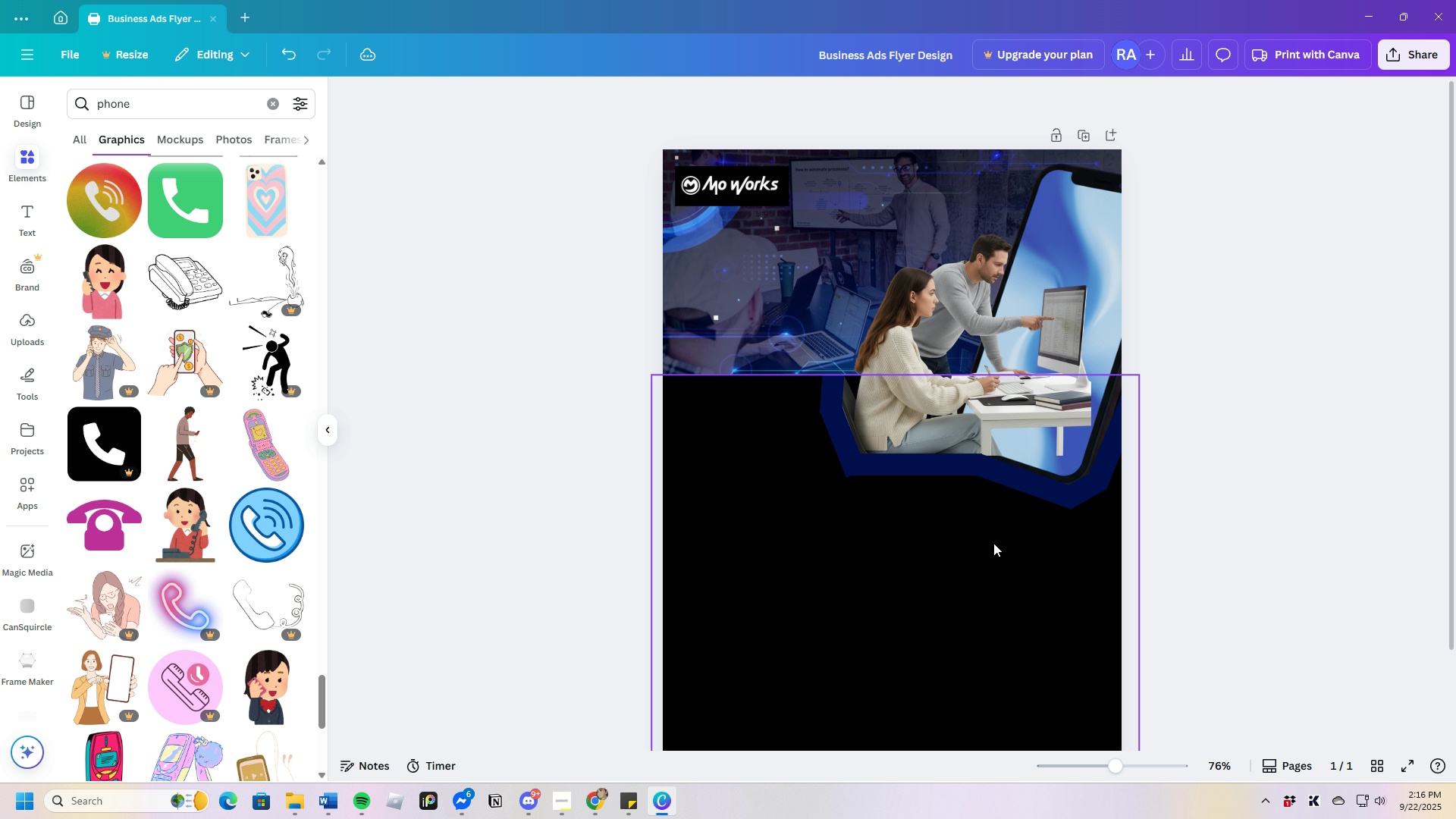 
left_click([1321, 539])
 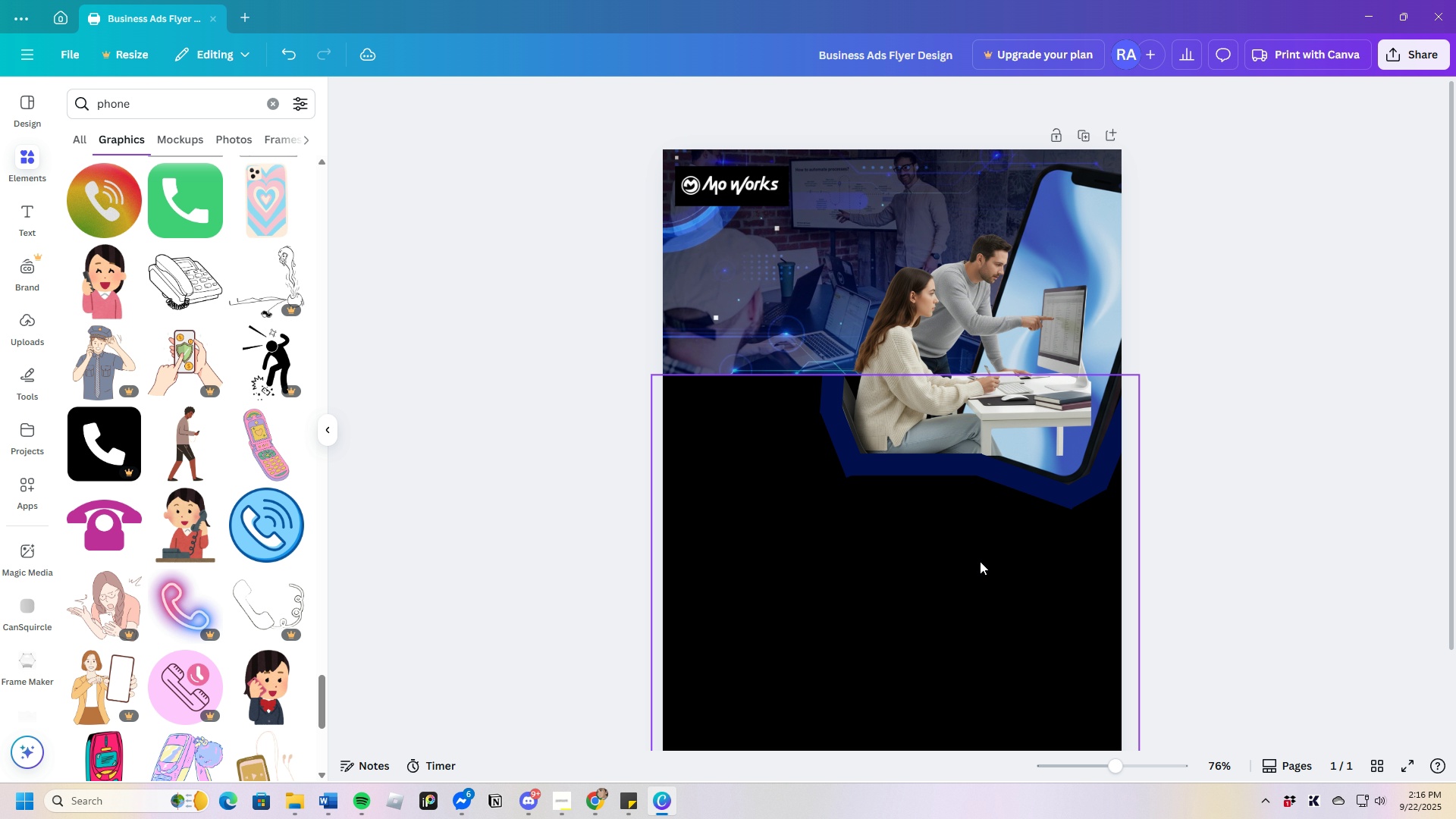 
scroll: coordinate [952, 554], scroll_direction: down, amount: 3.0
 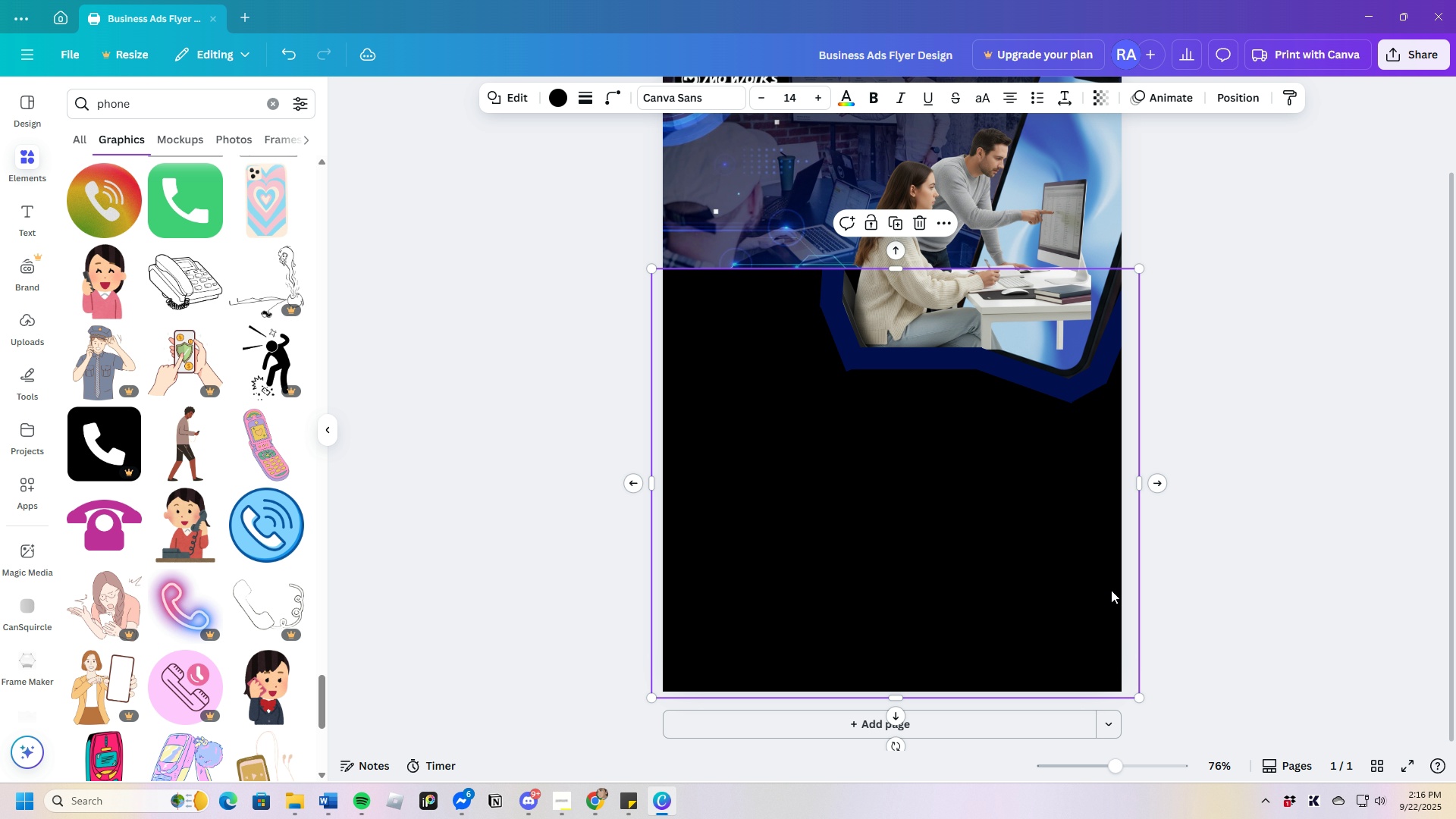 
left_click([1111, 590])
 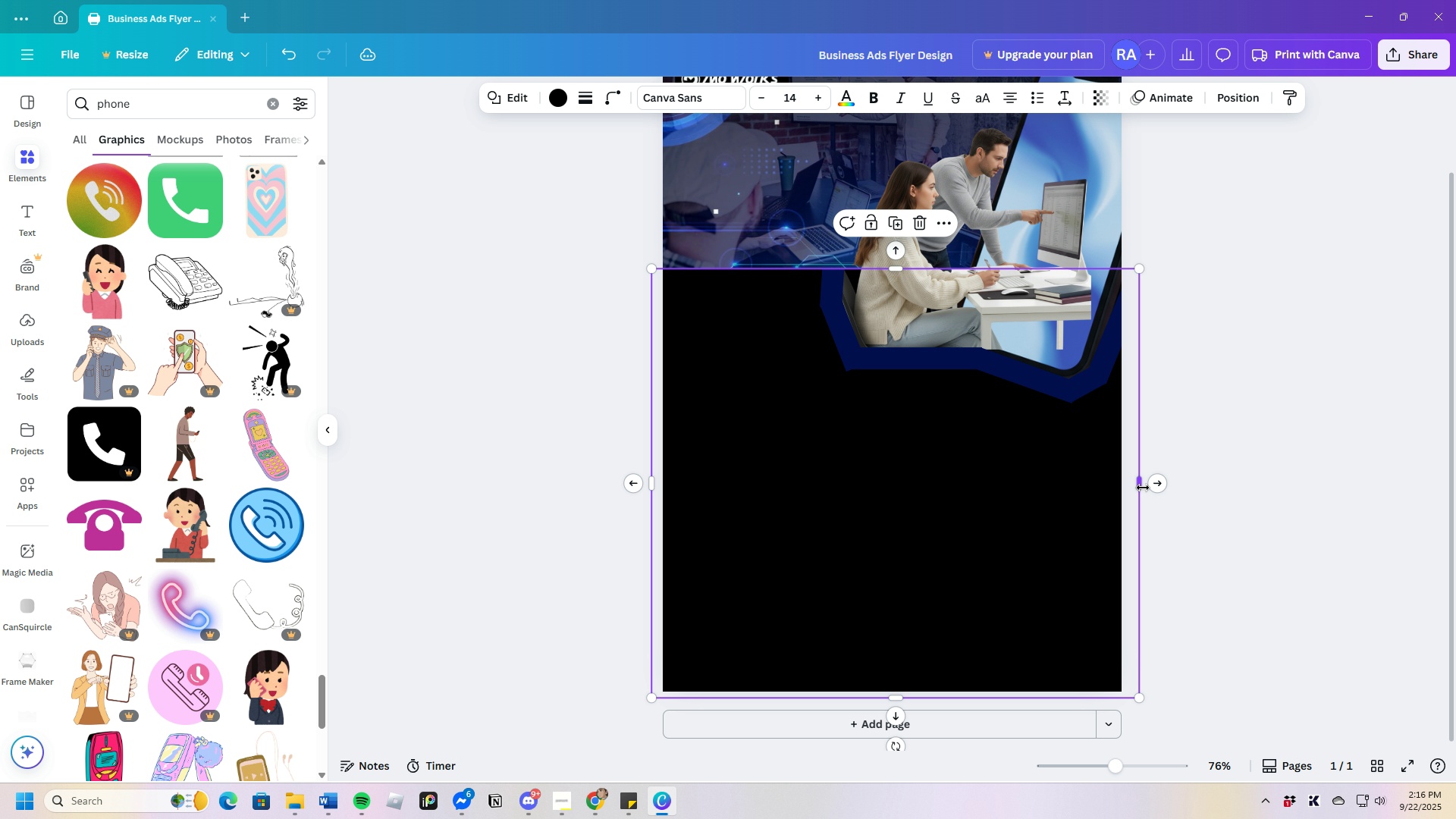 
left_click_drag(start_coordinate=[1143, 486], to_coordinate=[1135, 482])
 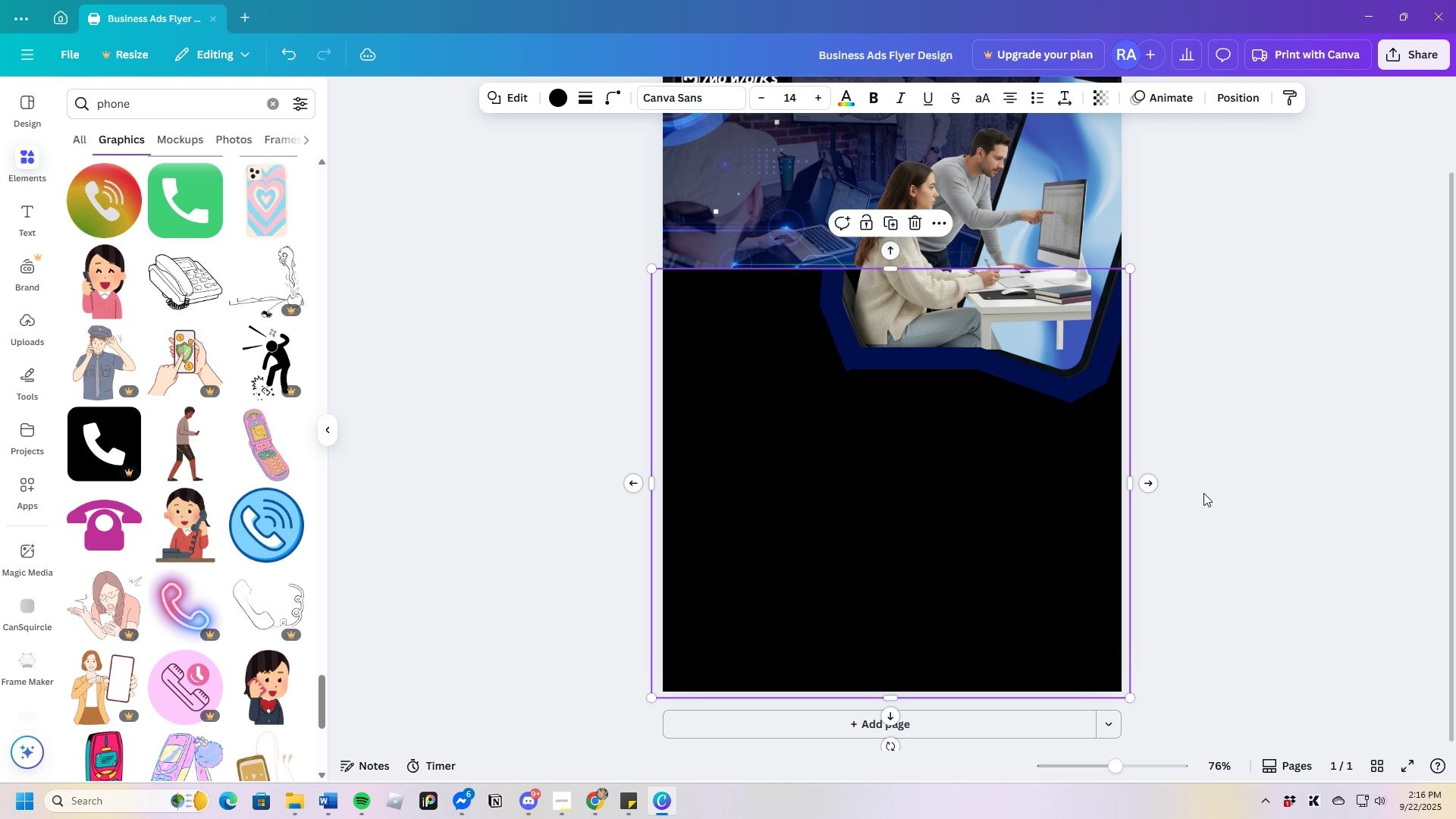 
left_click([1203, 493])
 